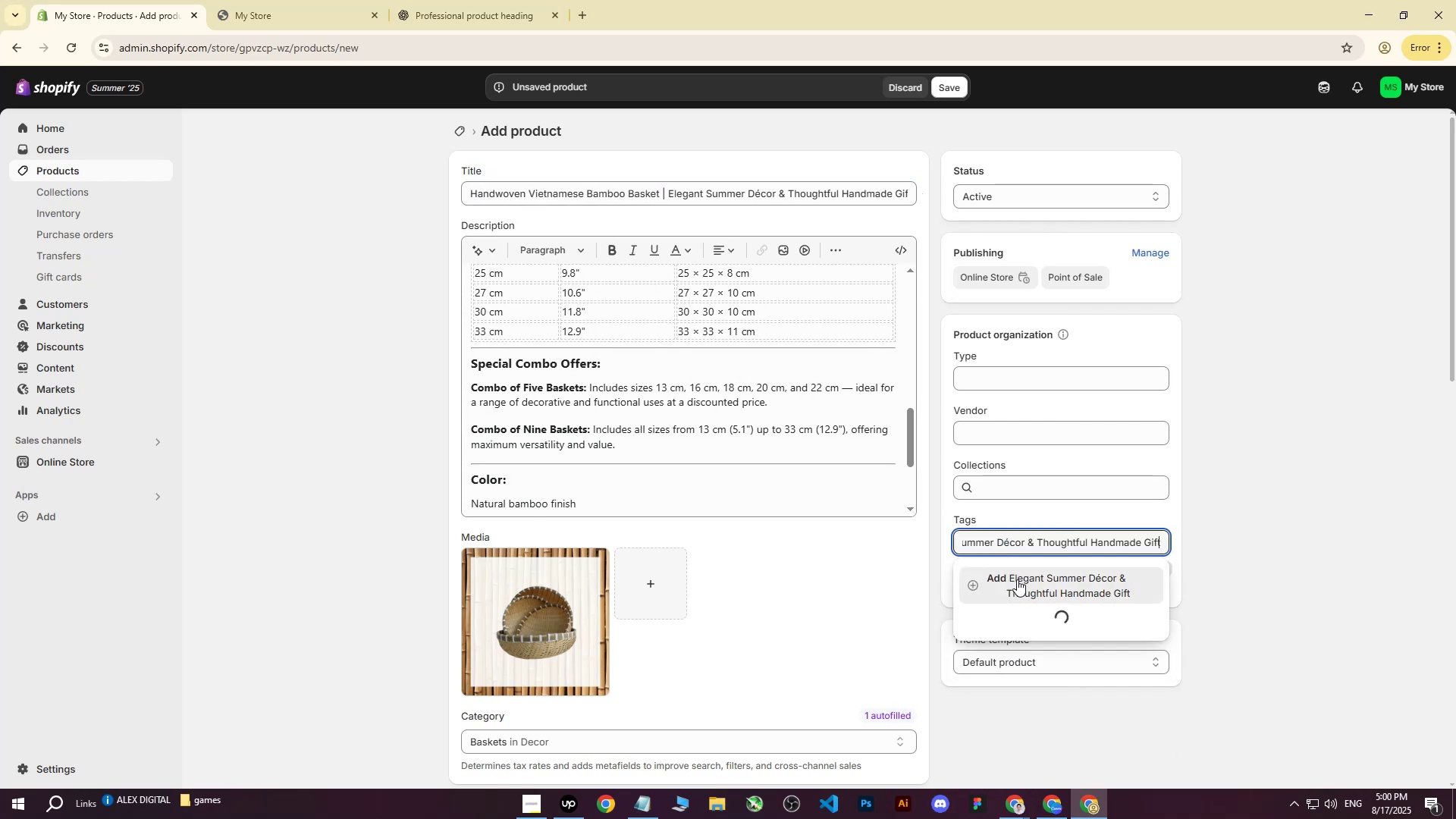 
left_click([1018, 579])
 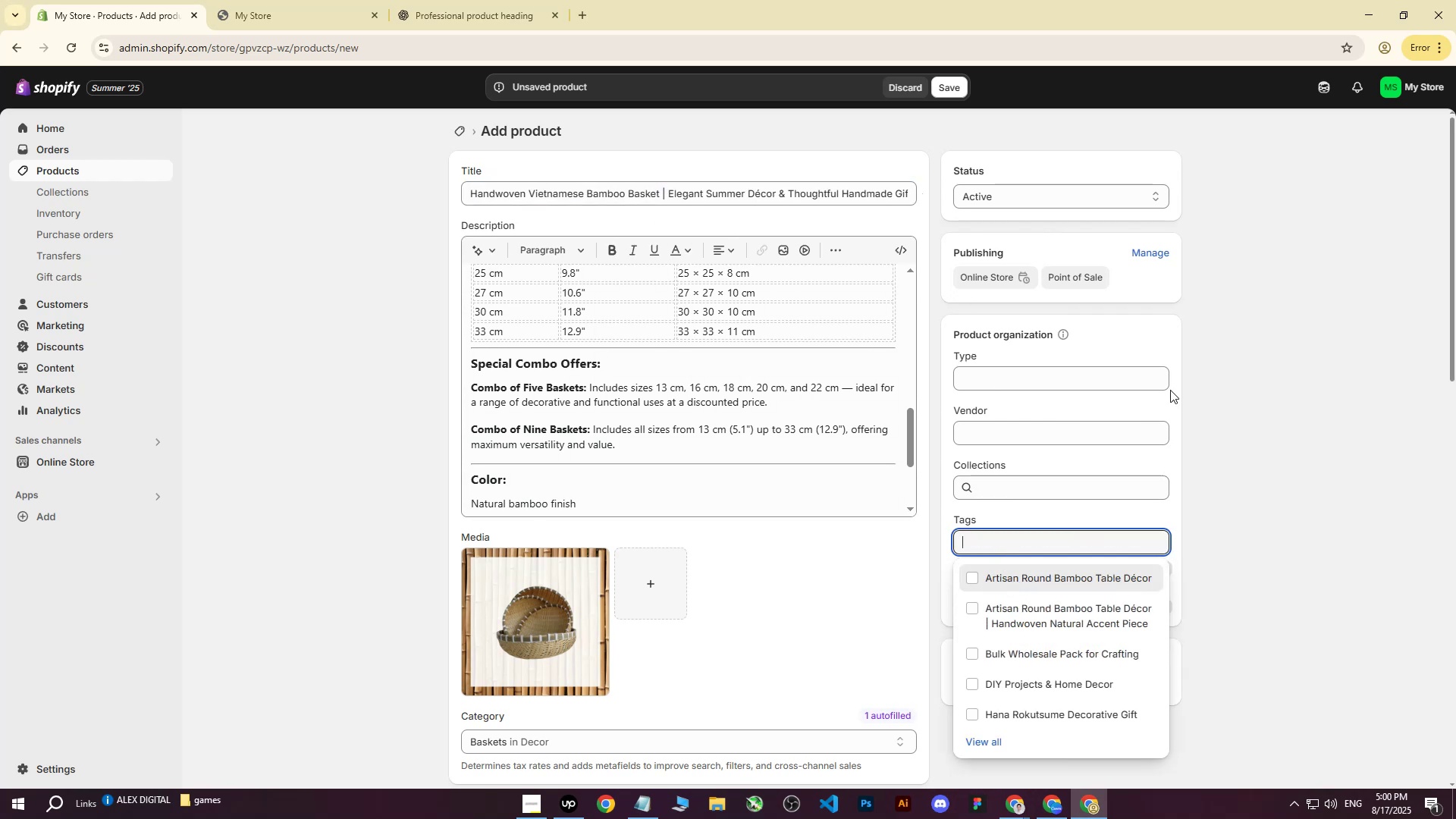 
left_click([1287, 348])
 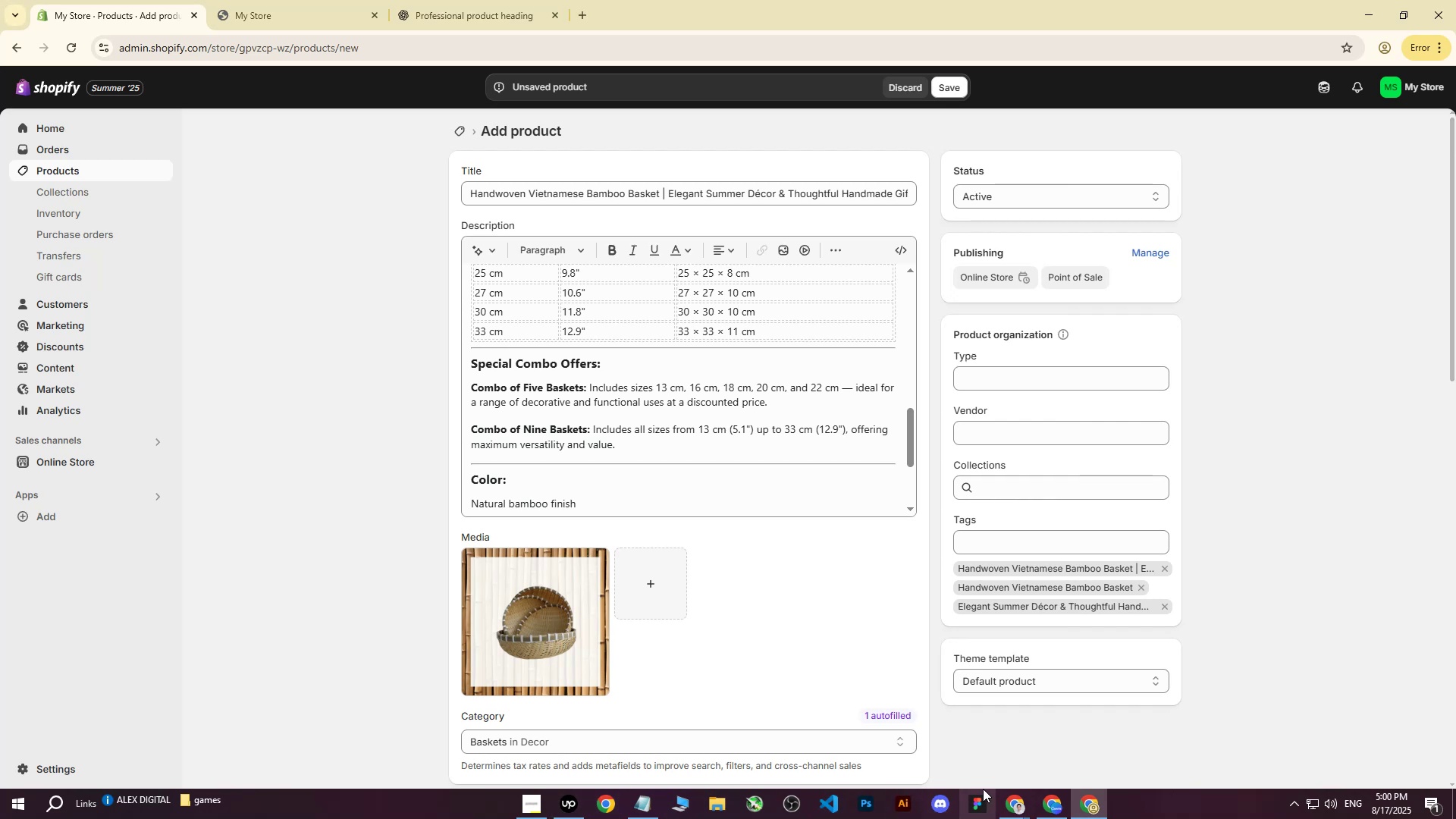 
double_click([915, 739])
 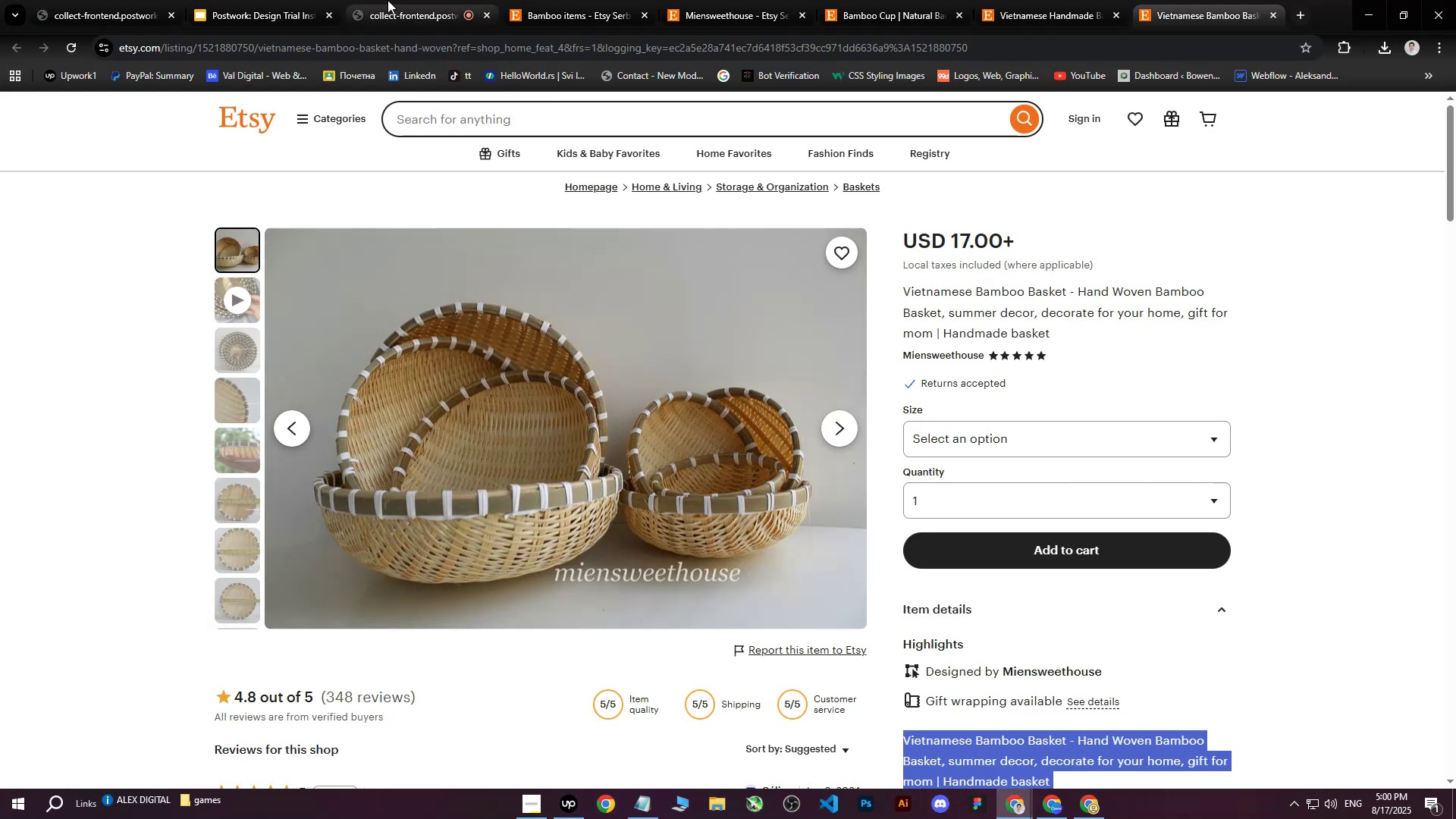 
left_click([444, 0])
 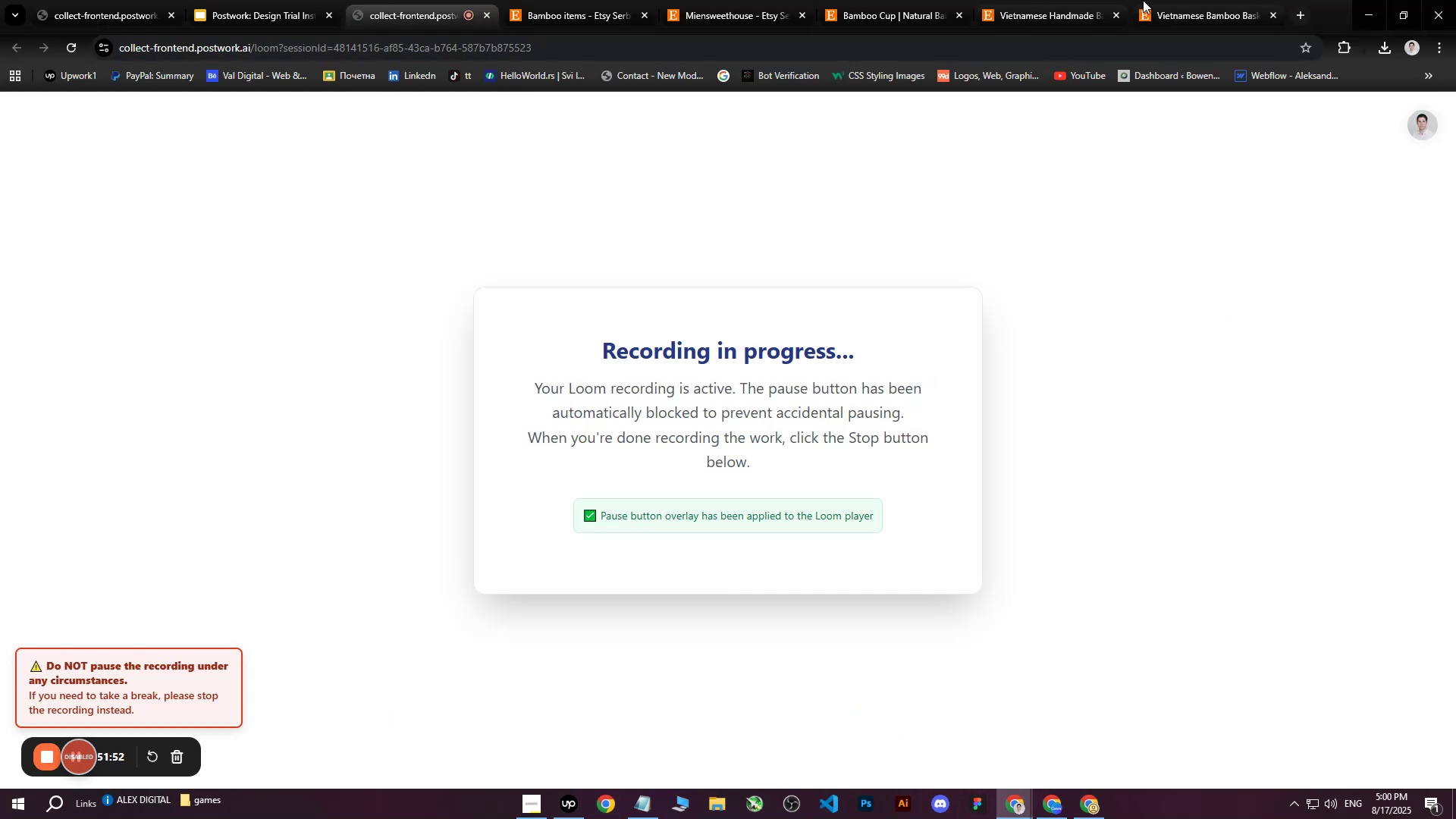 
left_click([1221, 0])
 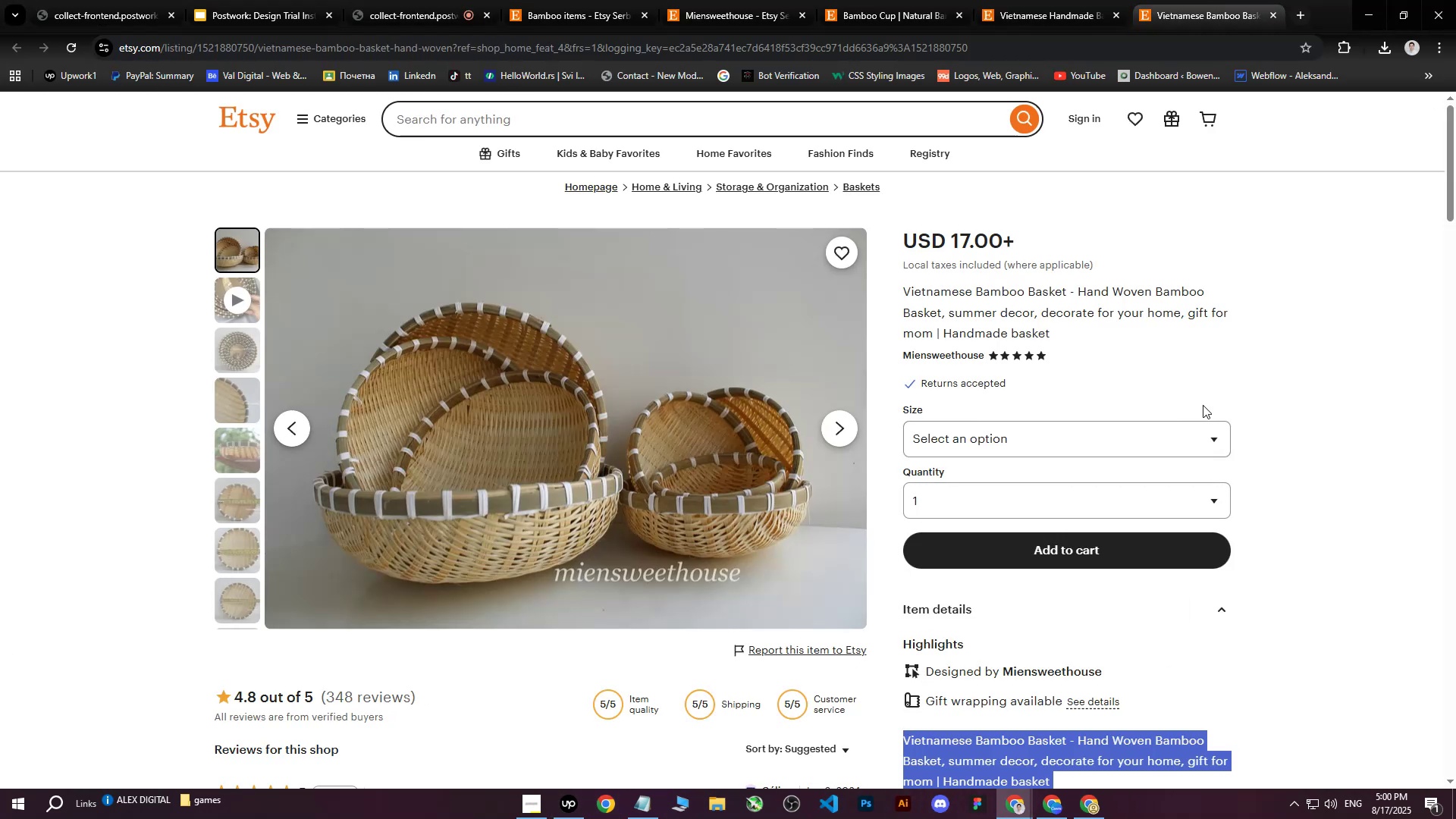 
left_click([1246, 377])
 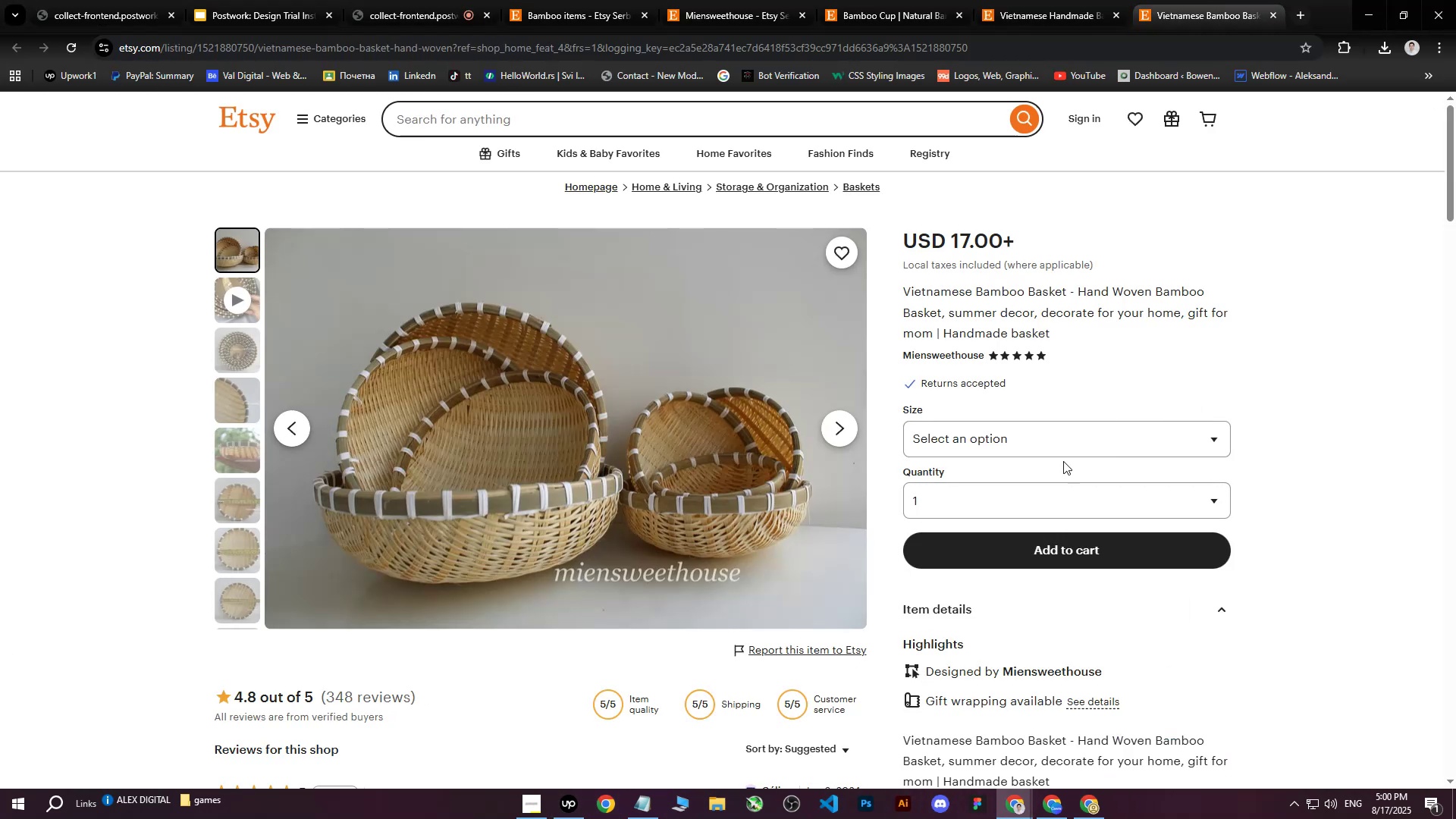 
left_click([1094, 818])
 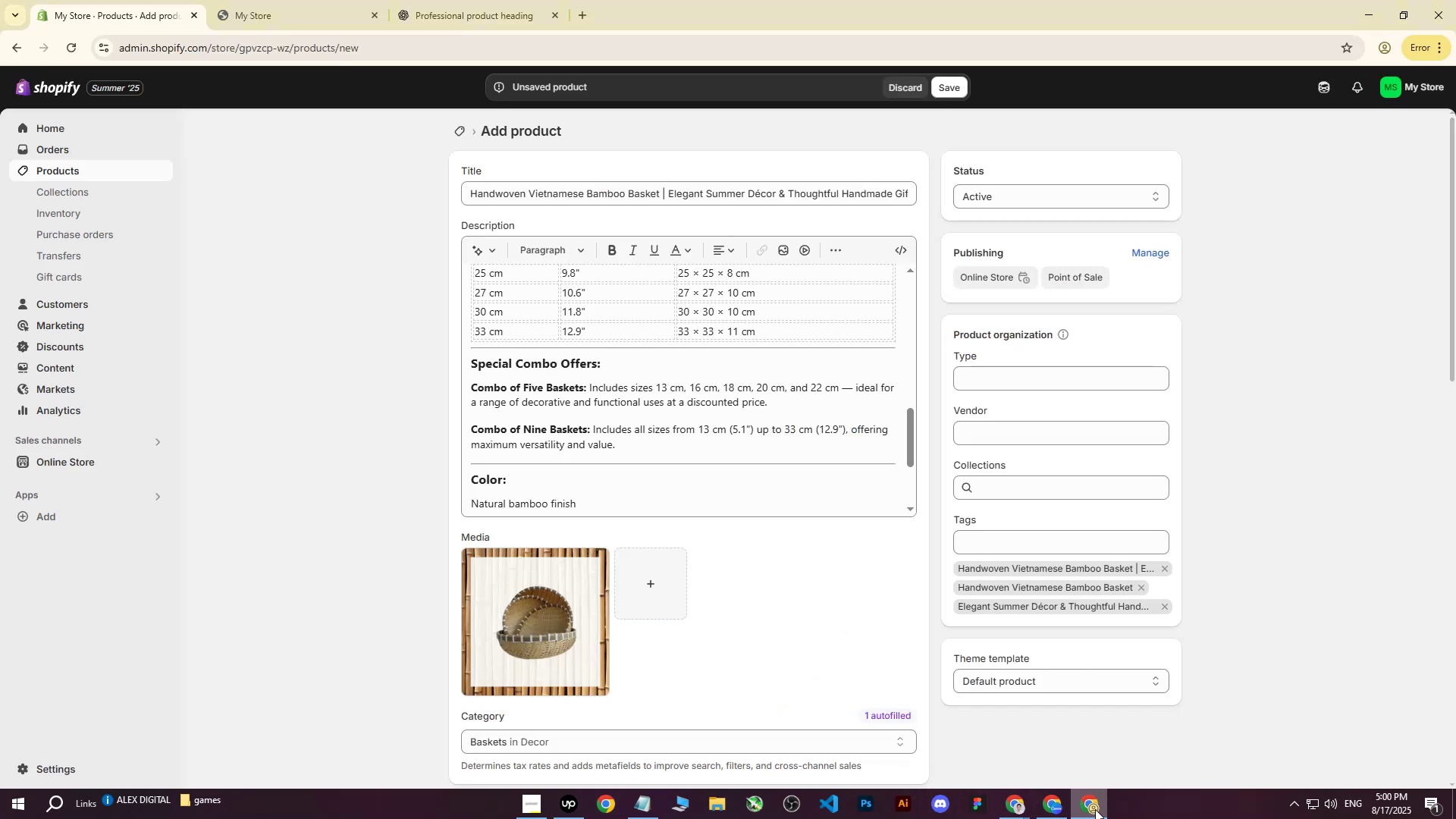 
scroll: coordinate [834, 584], scroll_direction: down, amount: 7.0
 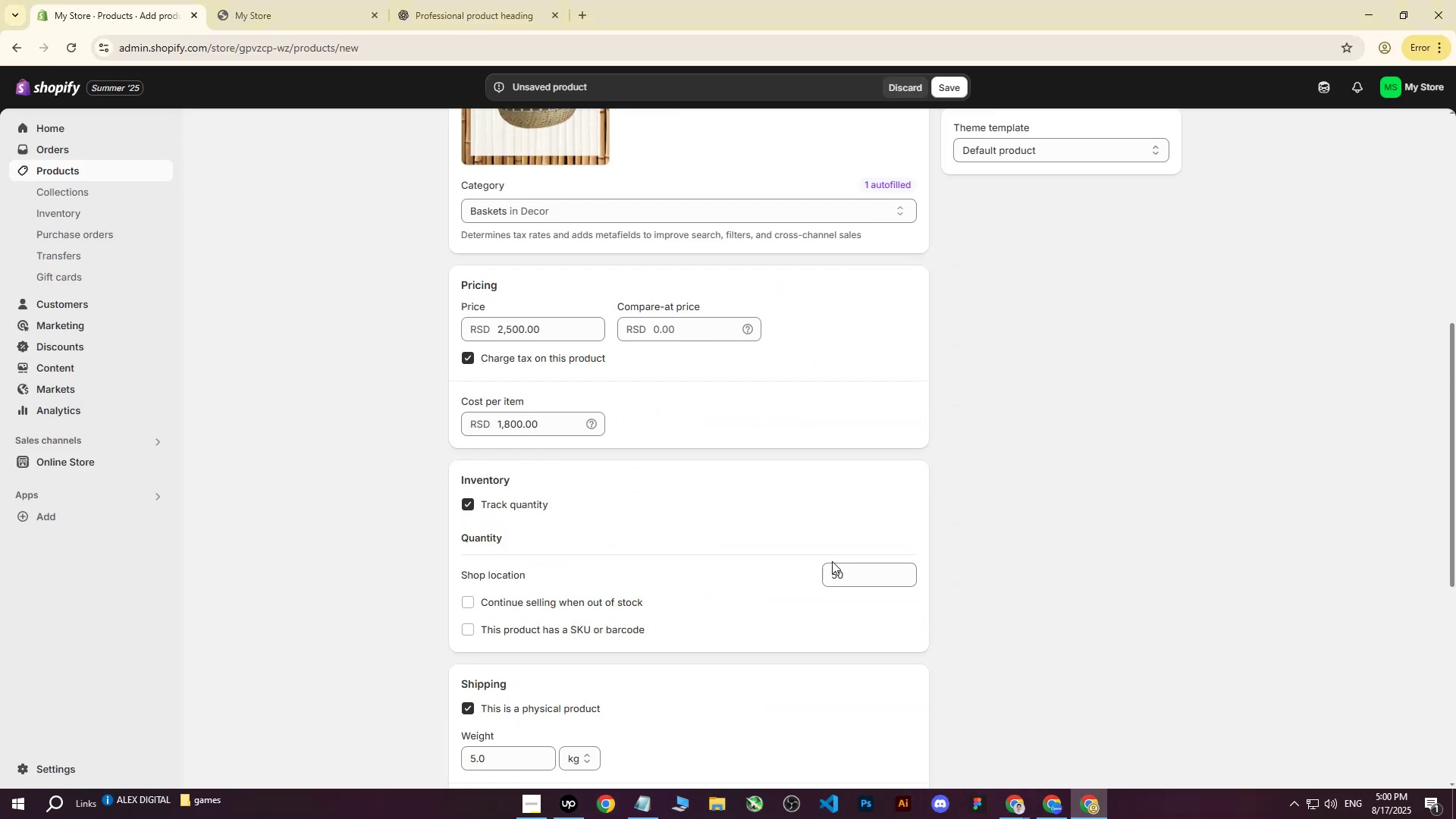 
scroll: coordinate [833, 544], scroll_direction: up, amount: 12.0
 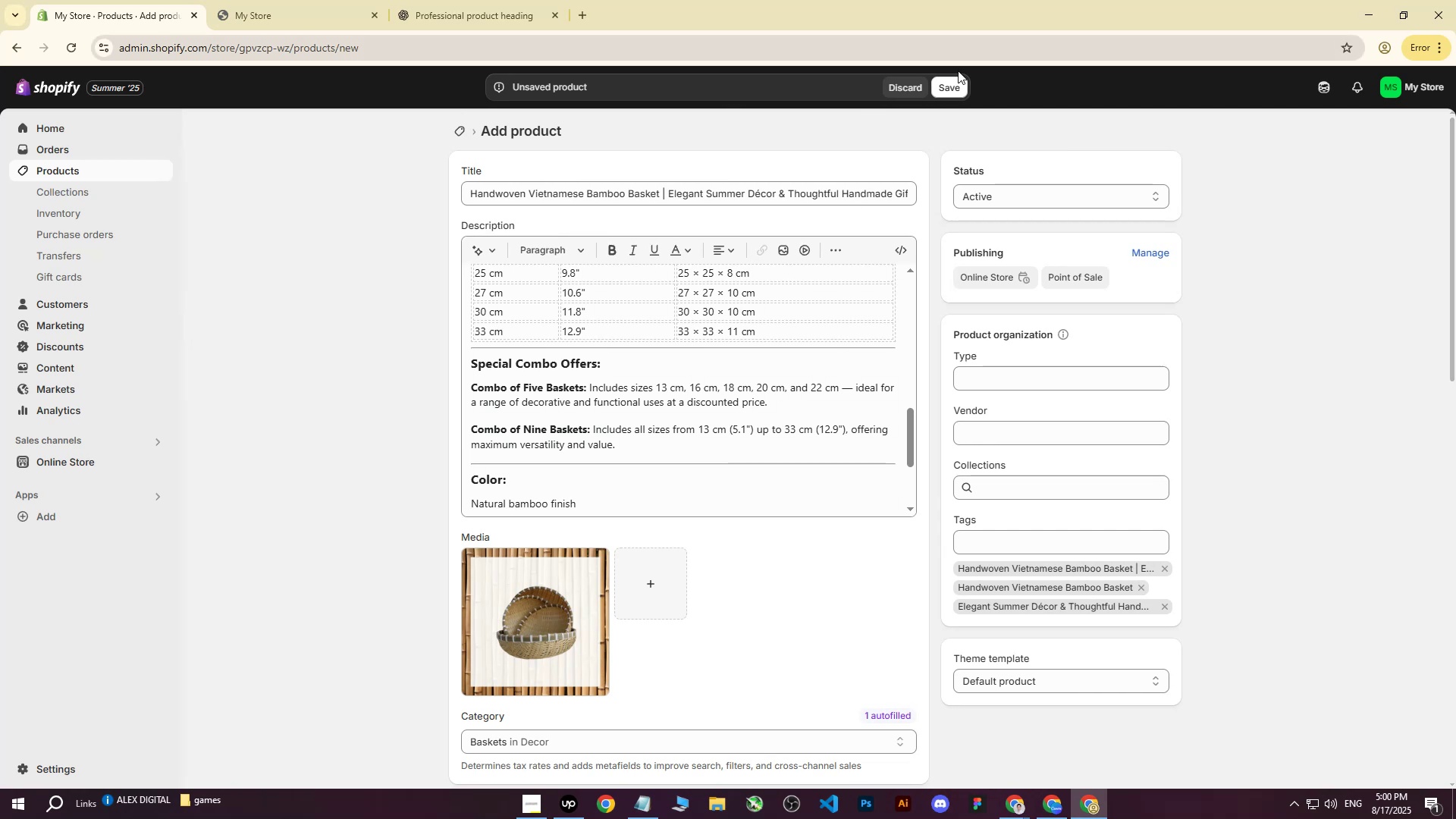 
left_click([959, 95])
 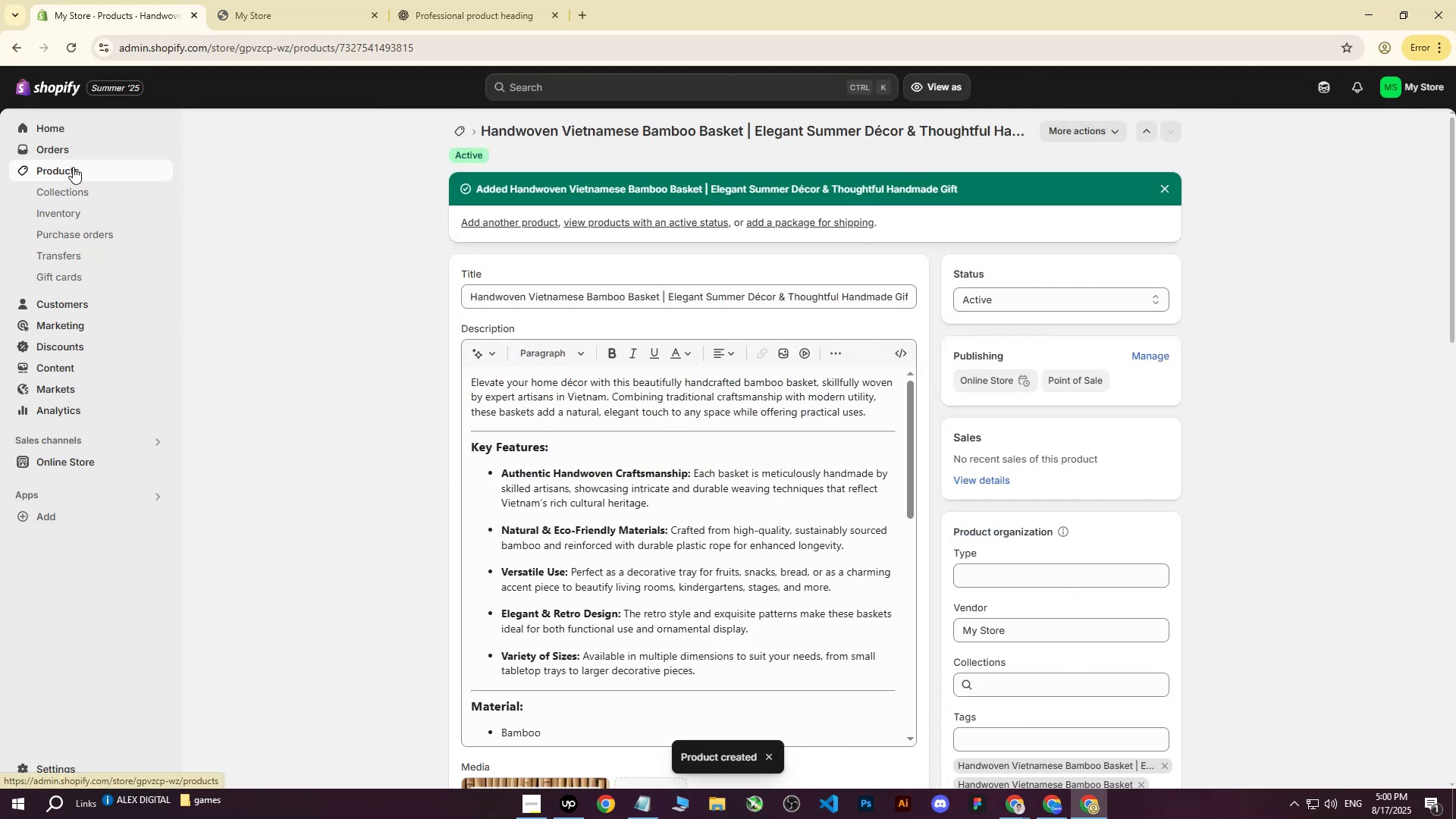 
wait(5.78)
 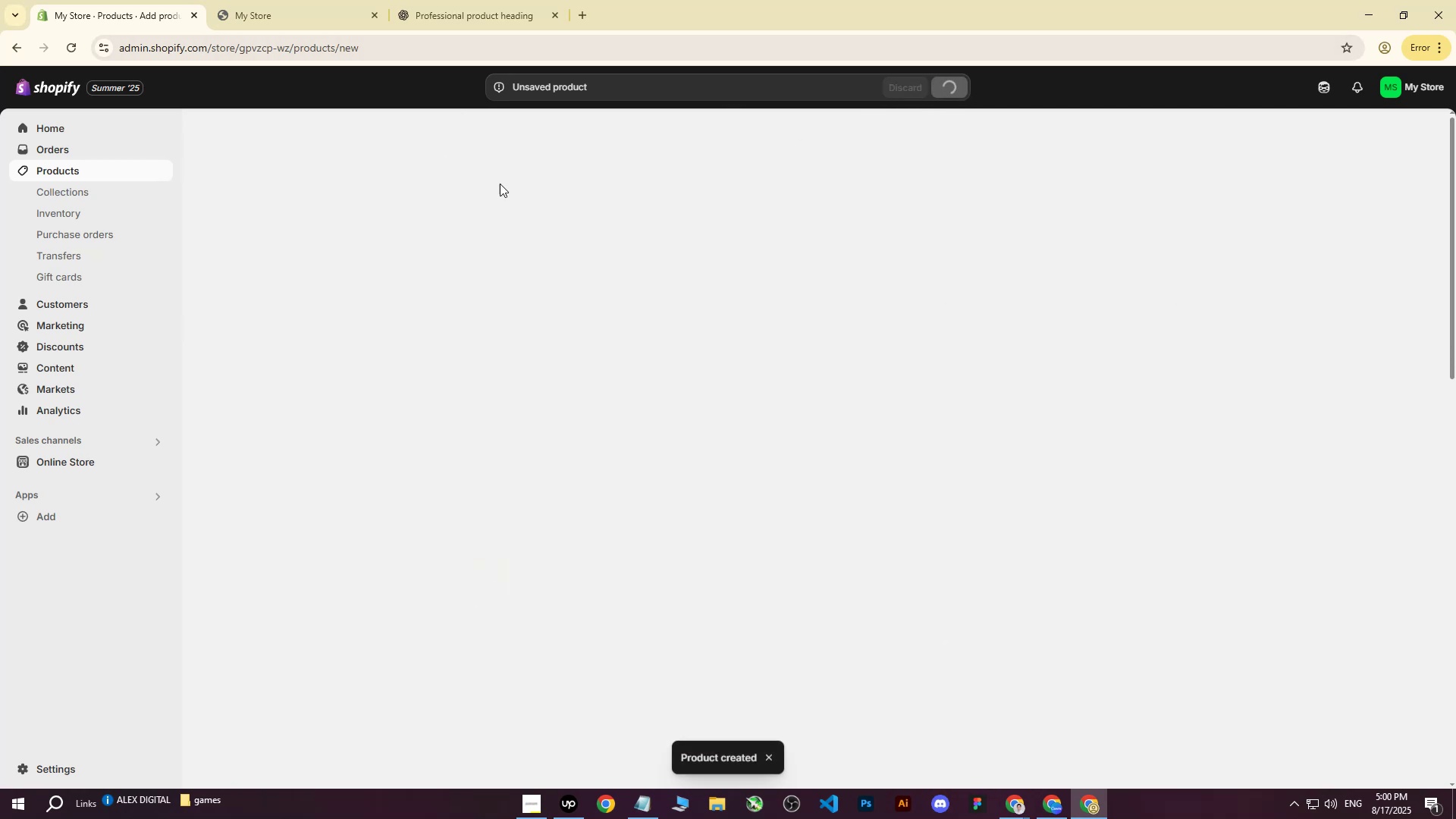 
left_click([73, 167])
 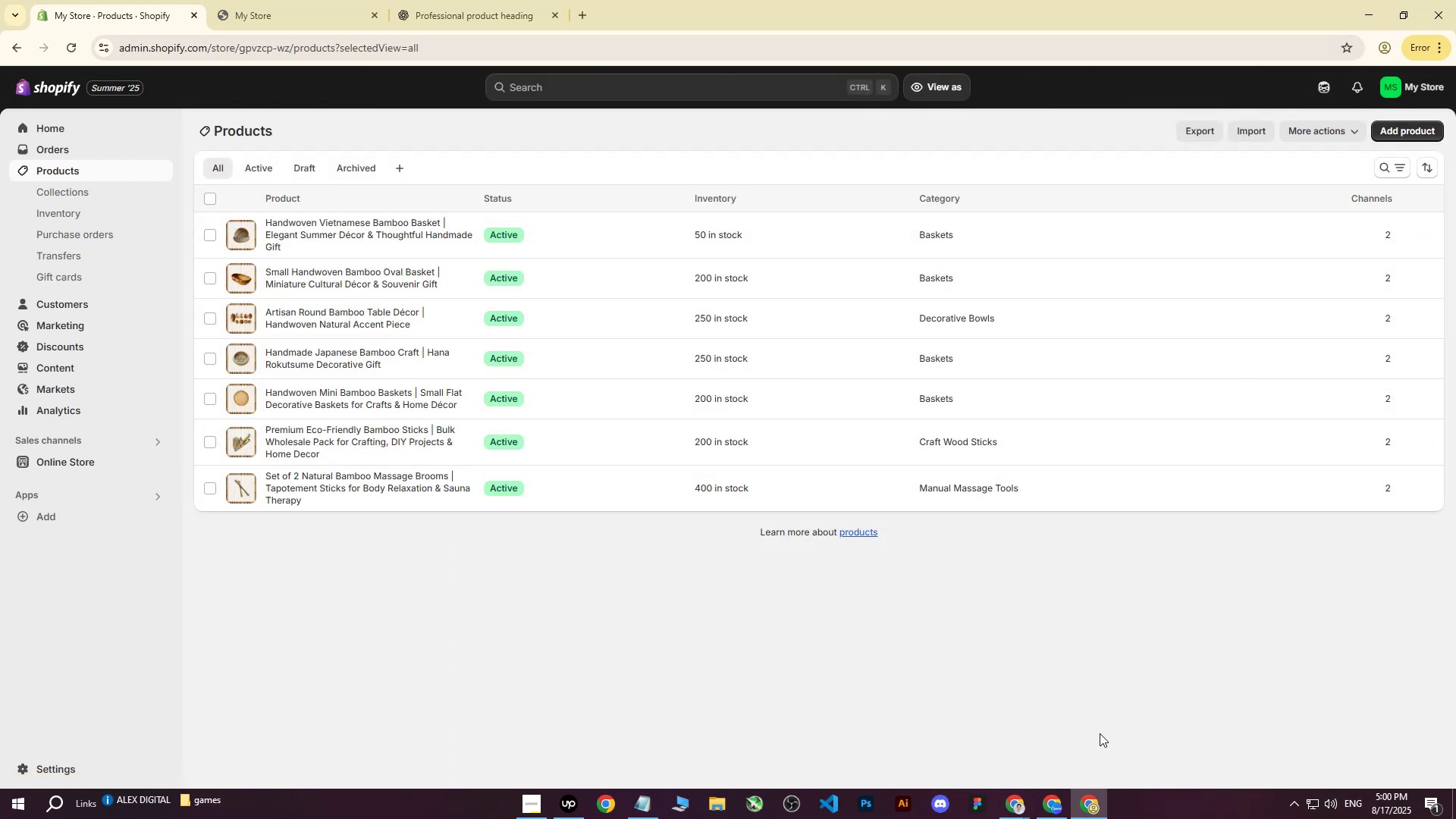 
double_click([940, 733])
 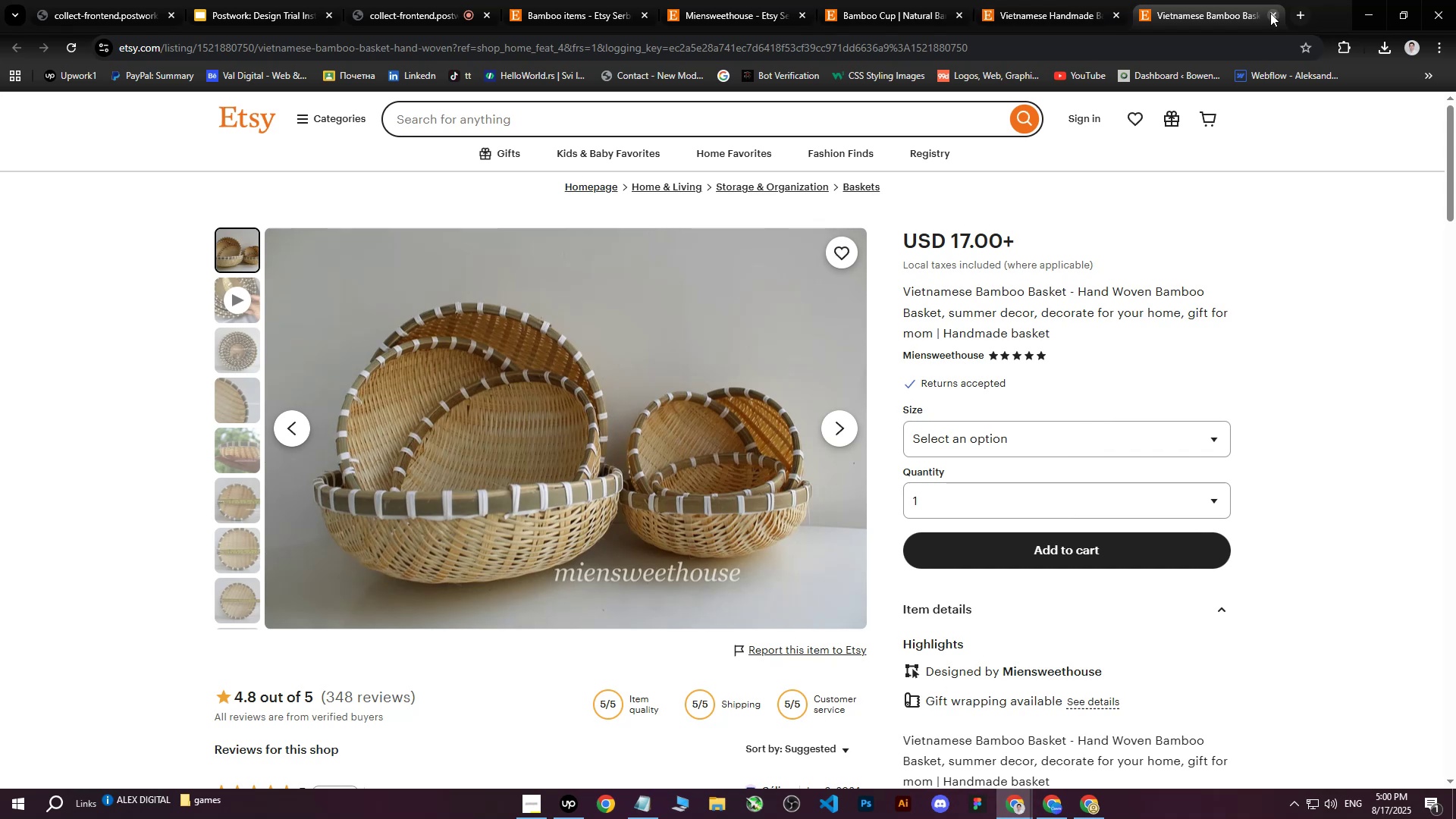 
double_click([1276, 15])
 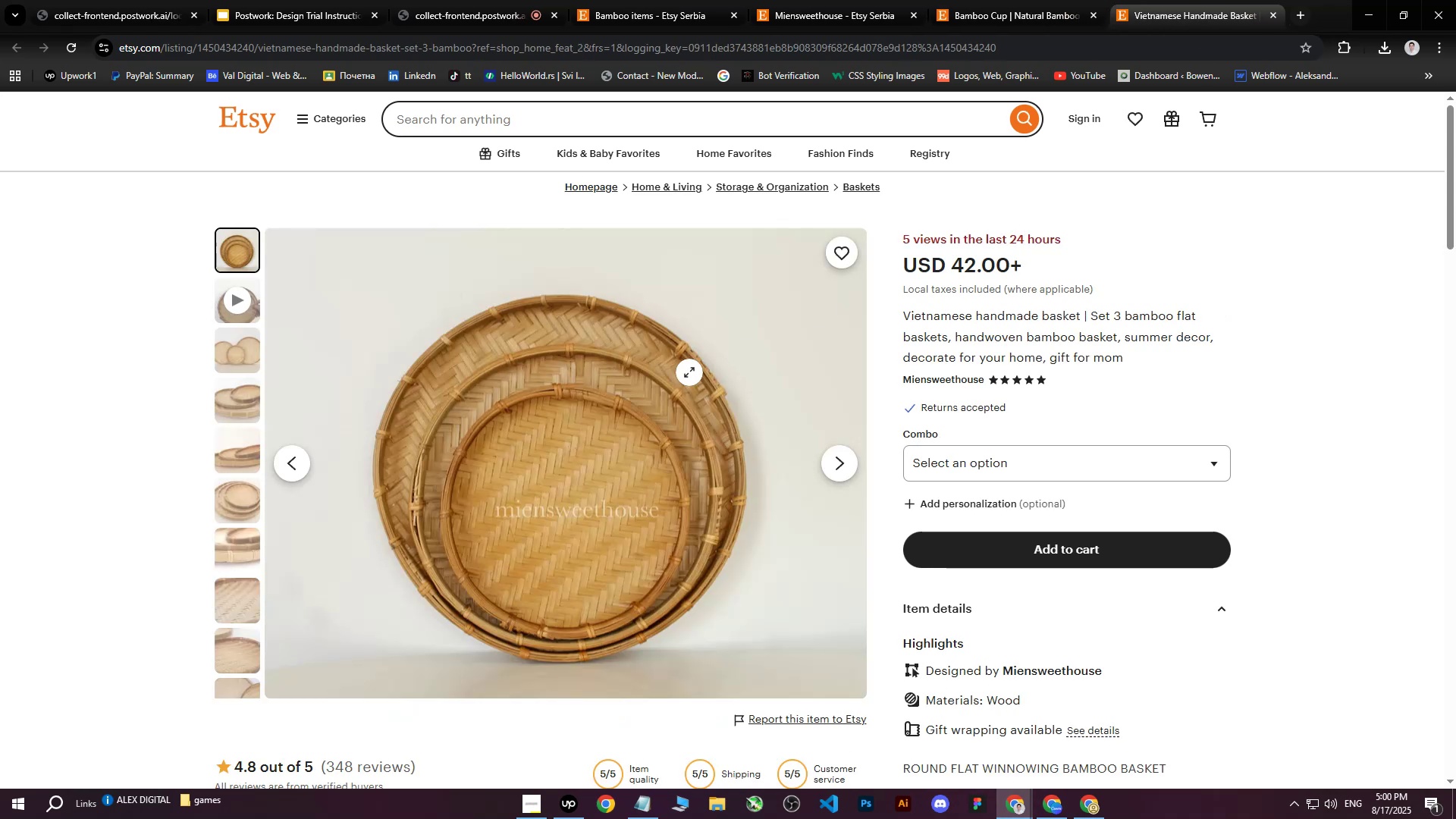 
right_click([653, 382])
 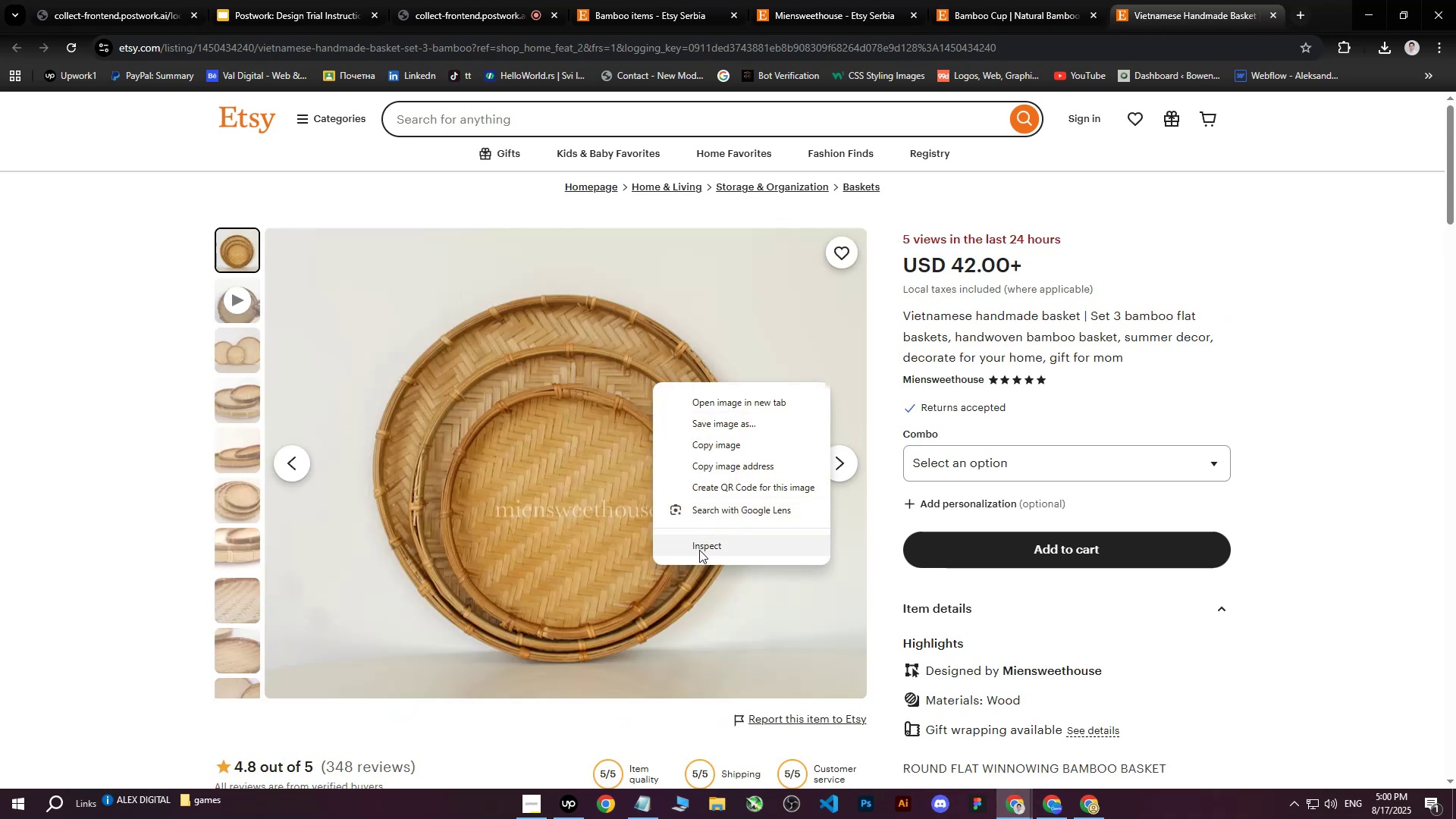 
left_click([699, 550])
 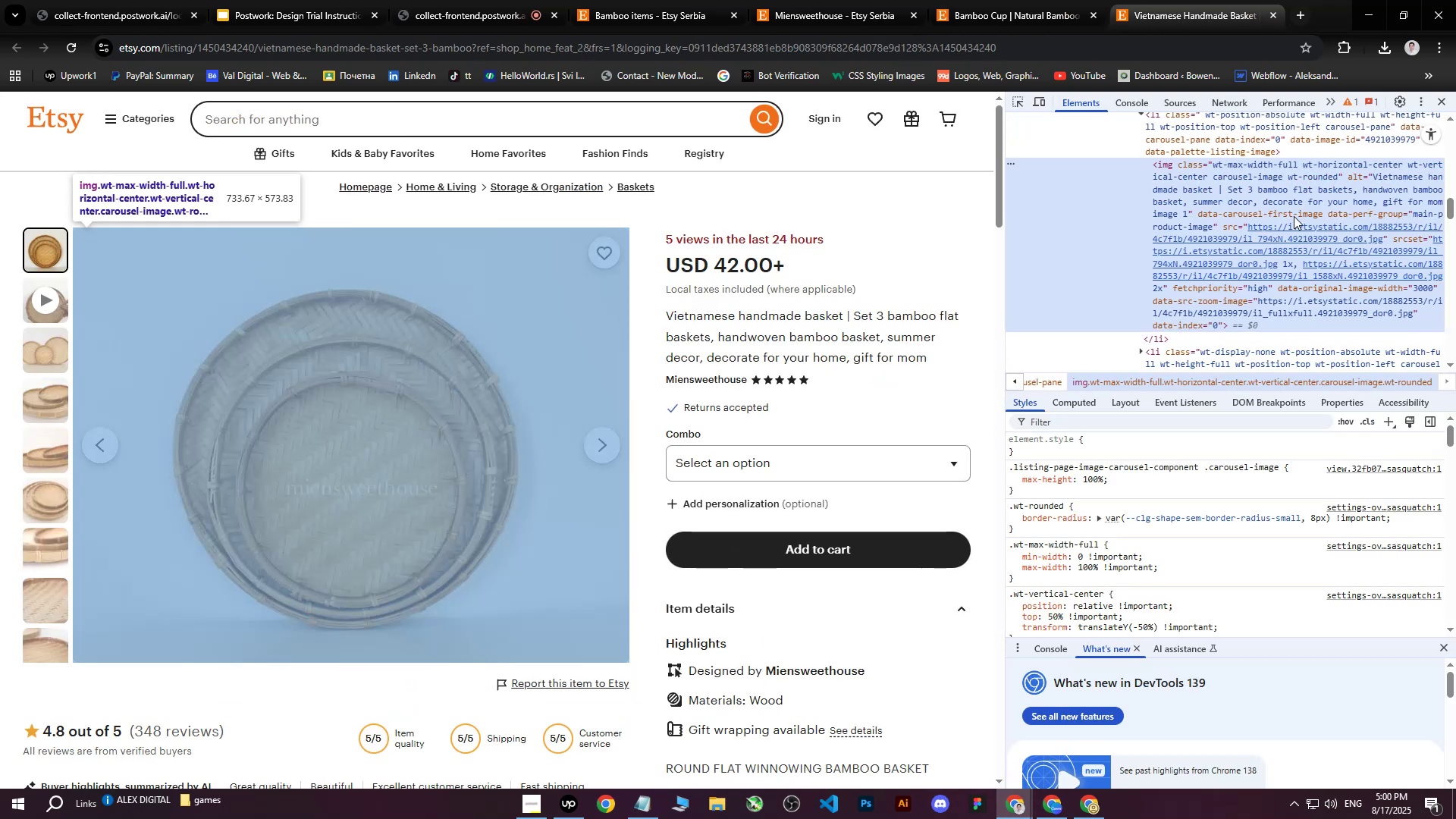 
left_click([1294, 214])
 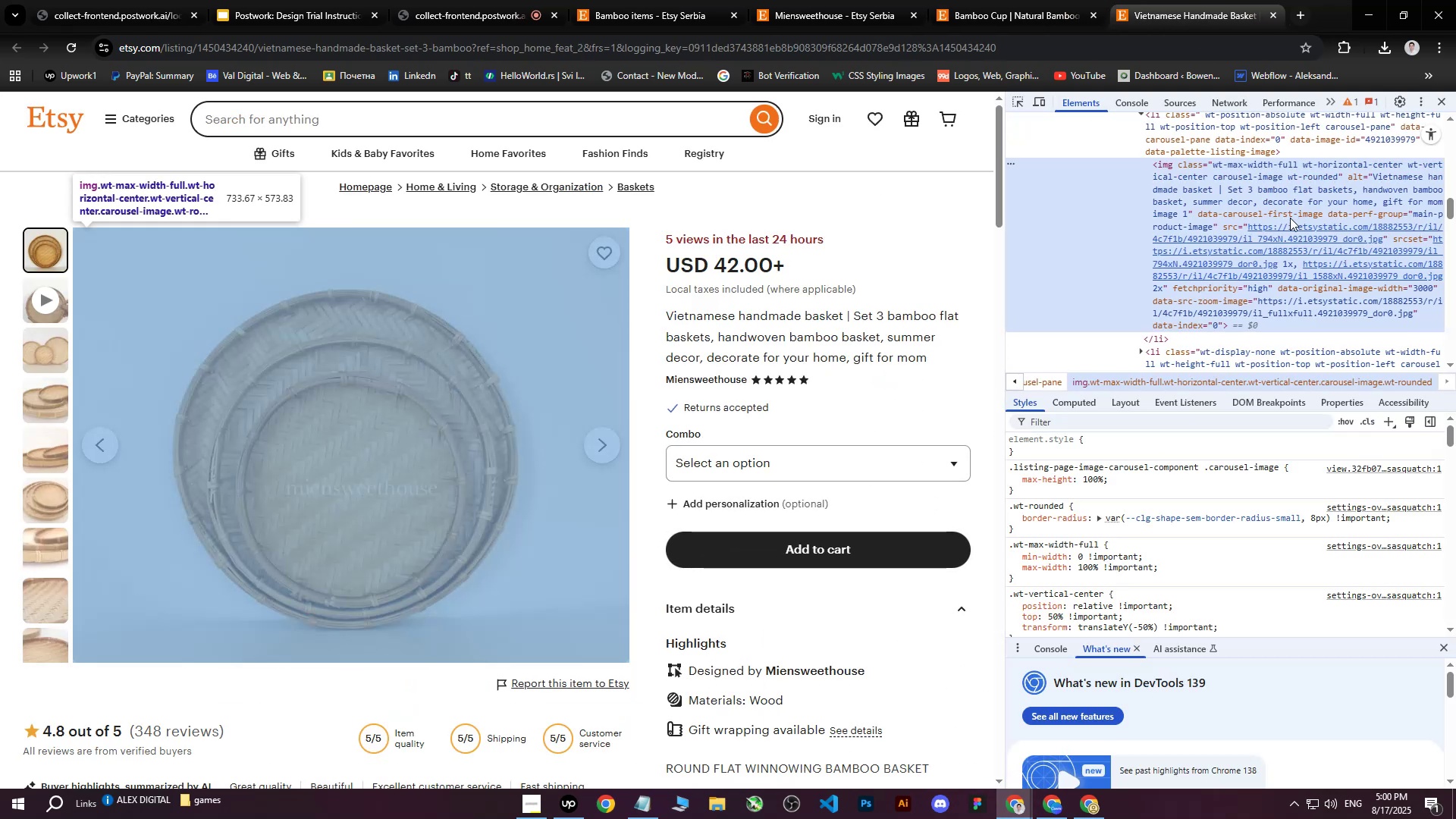 
left_click([1285, 224])
 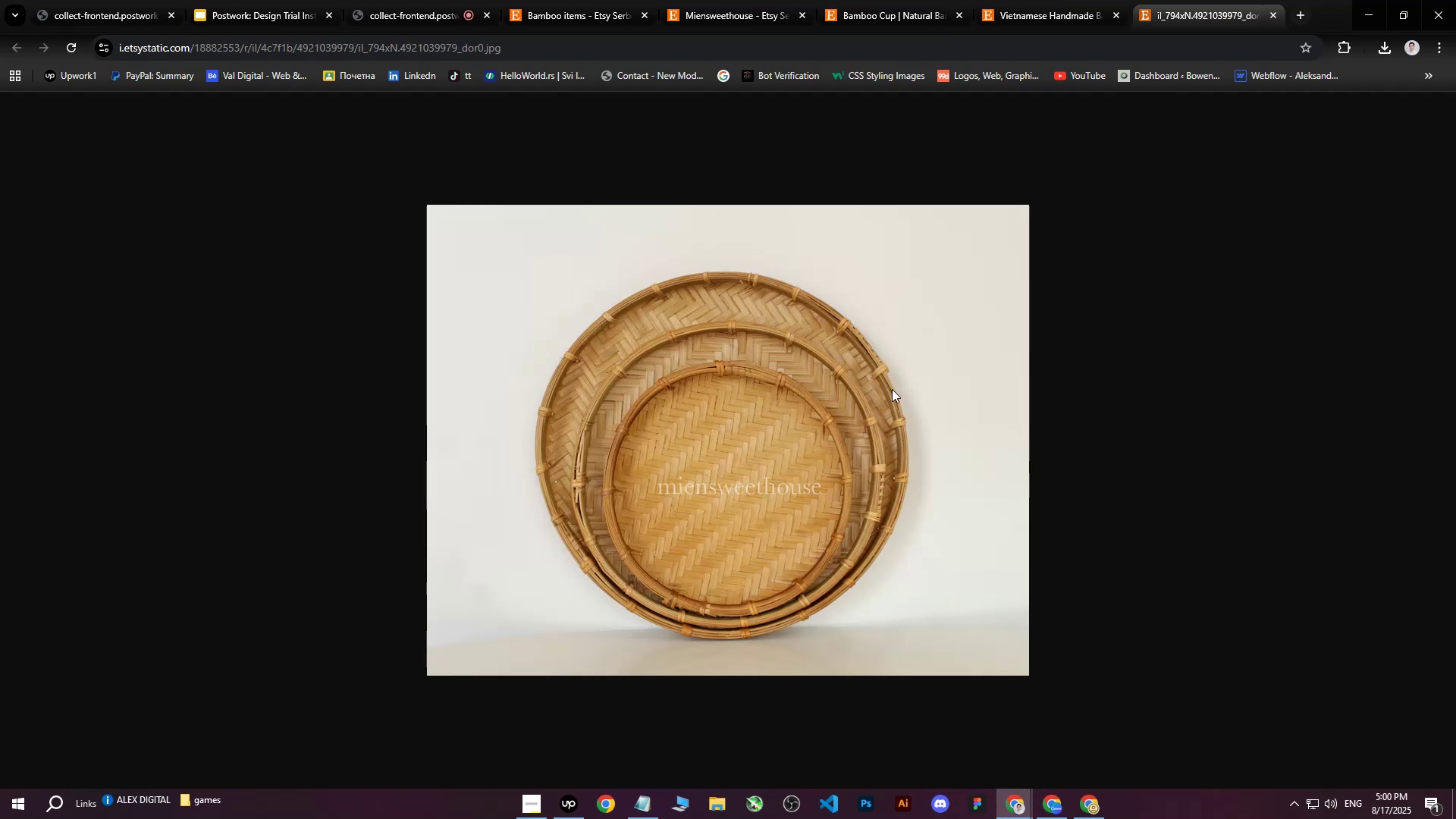 
right_click([739, 358])
 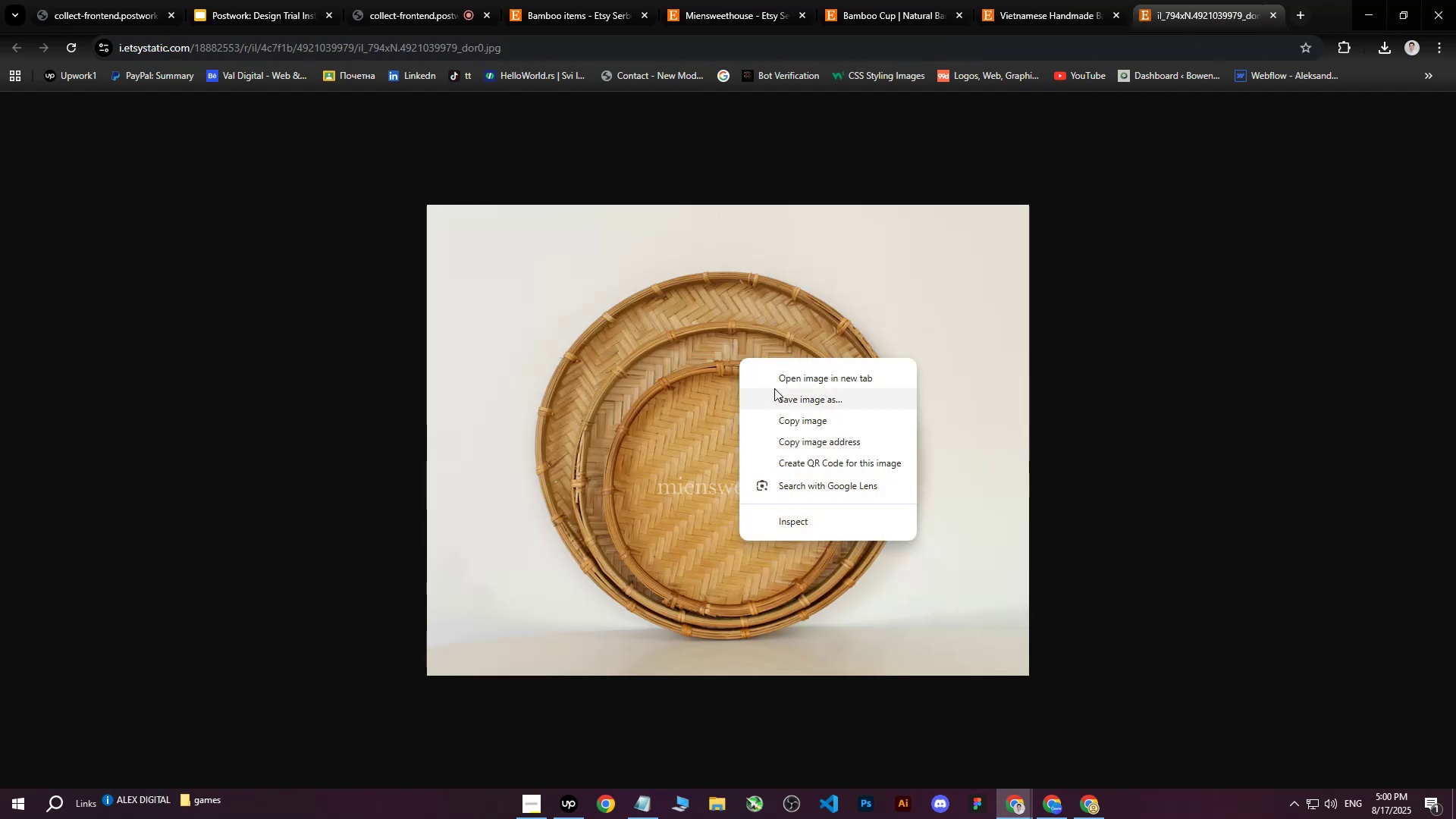 
left_click([775, 389])
 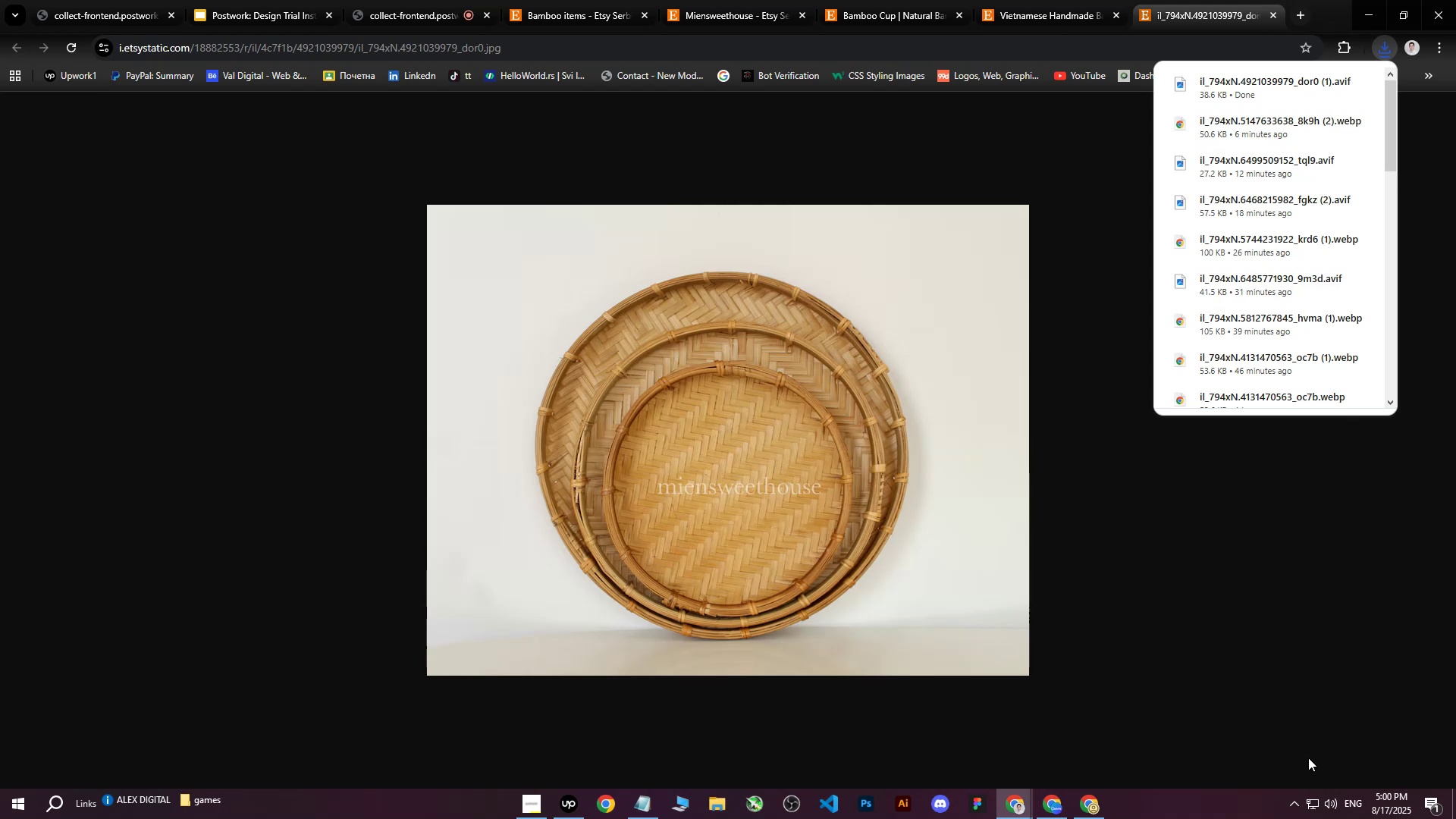 
wait(9.87)
 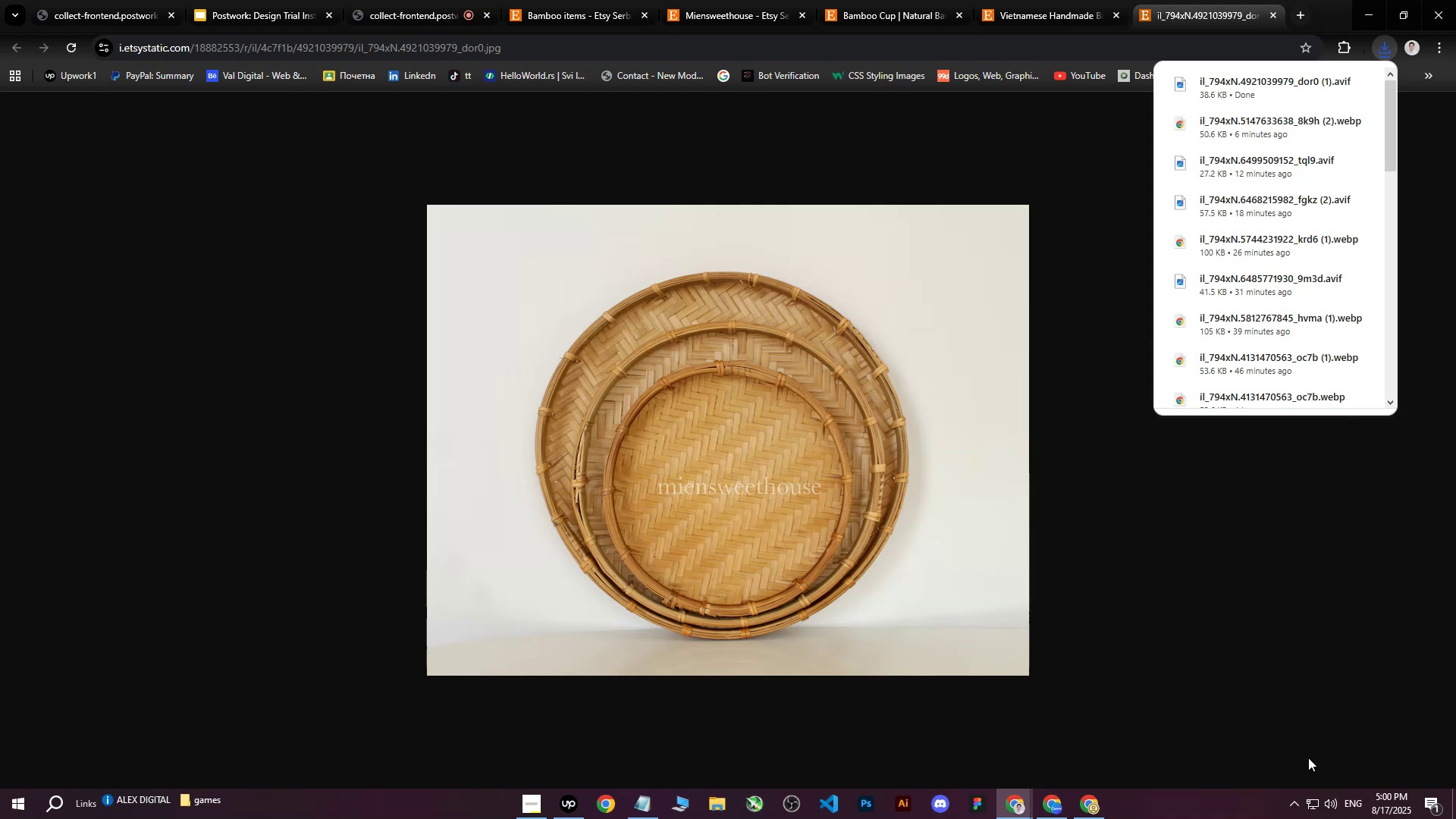 
left_click([1046, 818])
 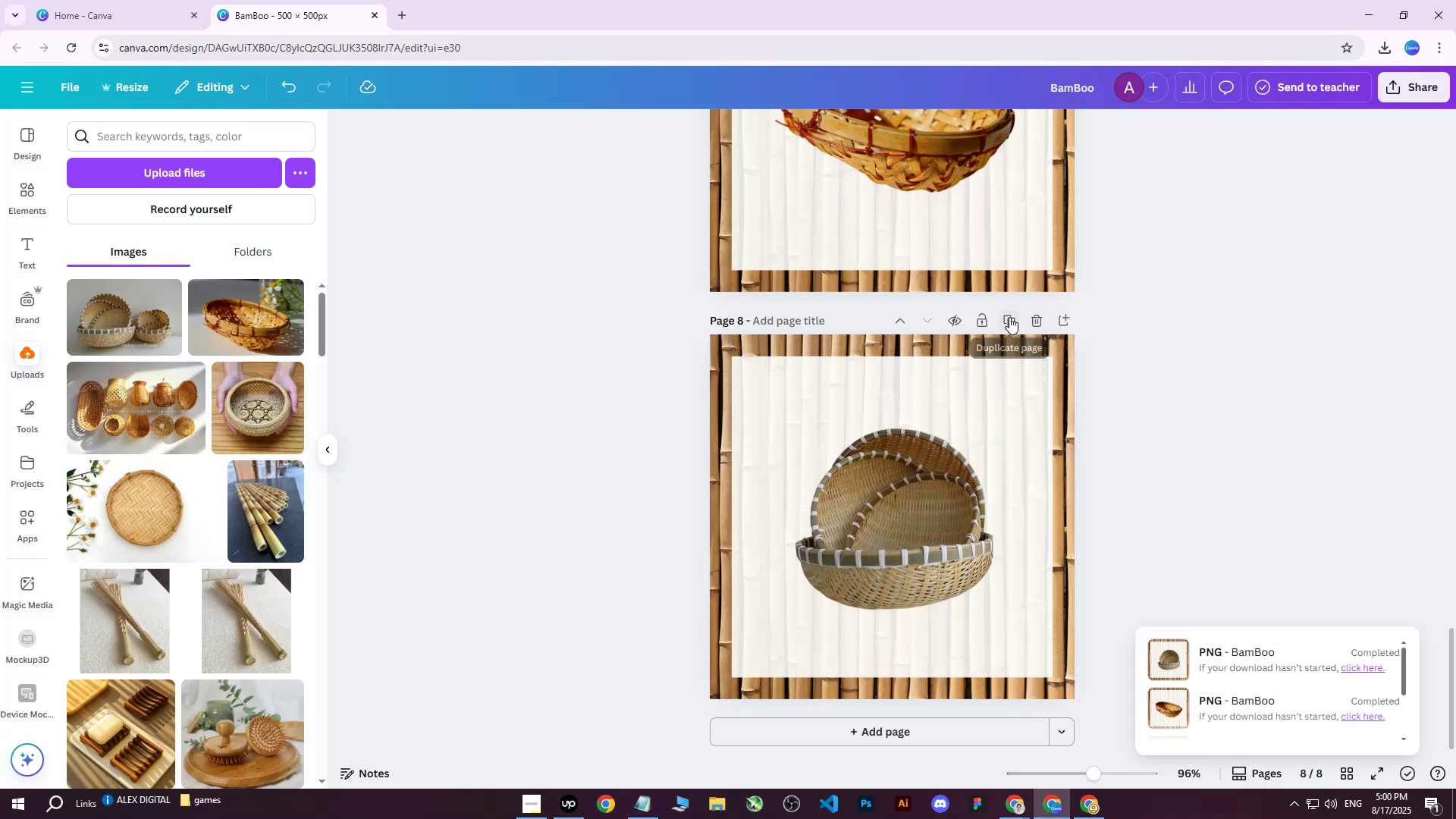 
left_click([1009, 317])
 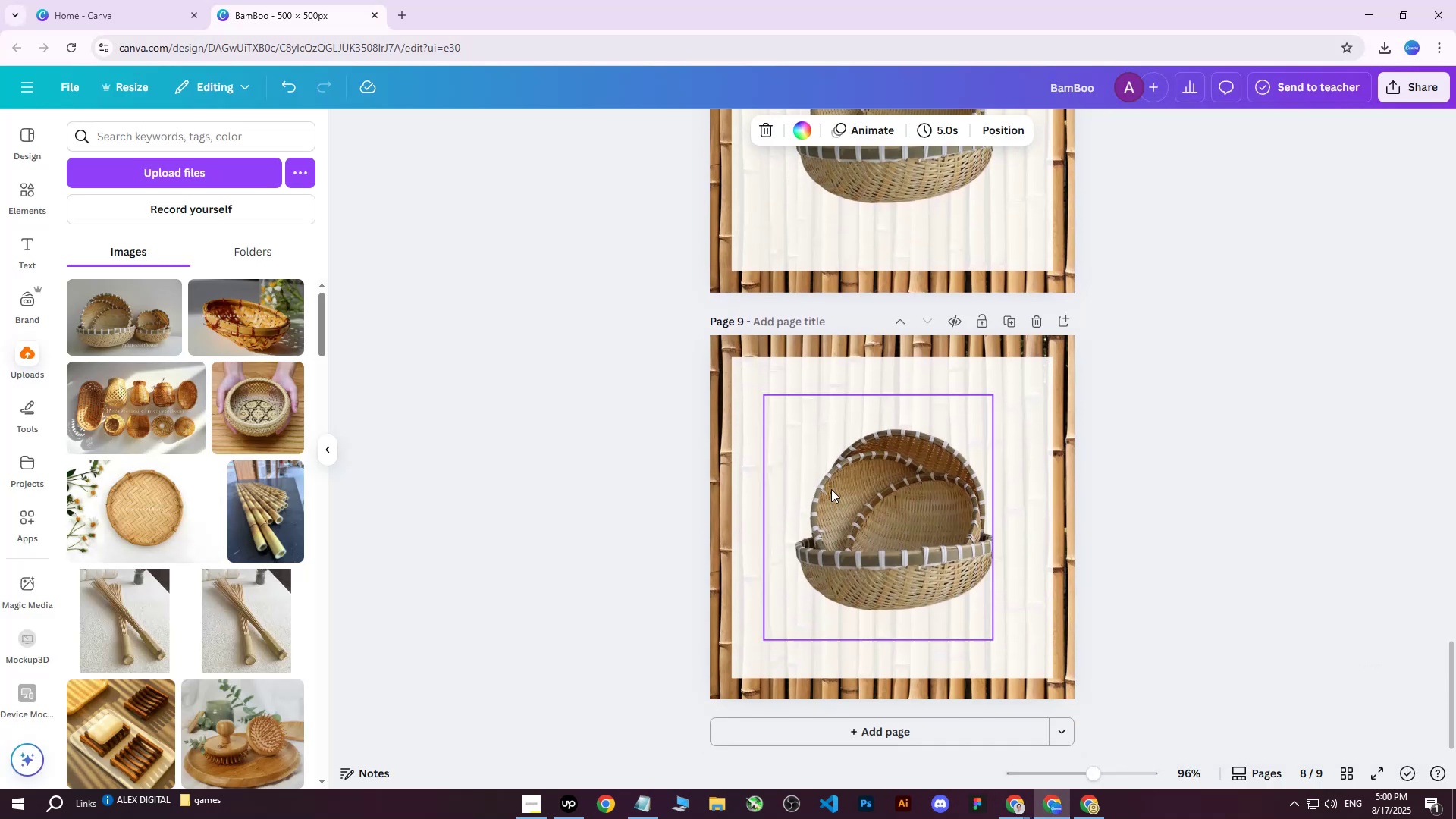 
left_click([821, 500])
 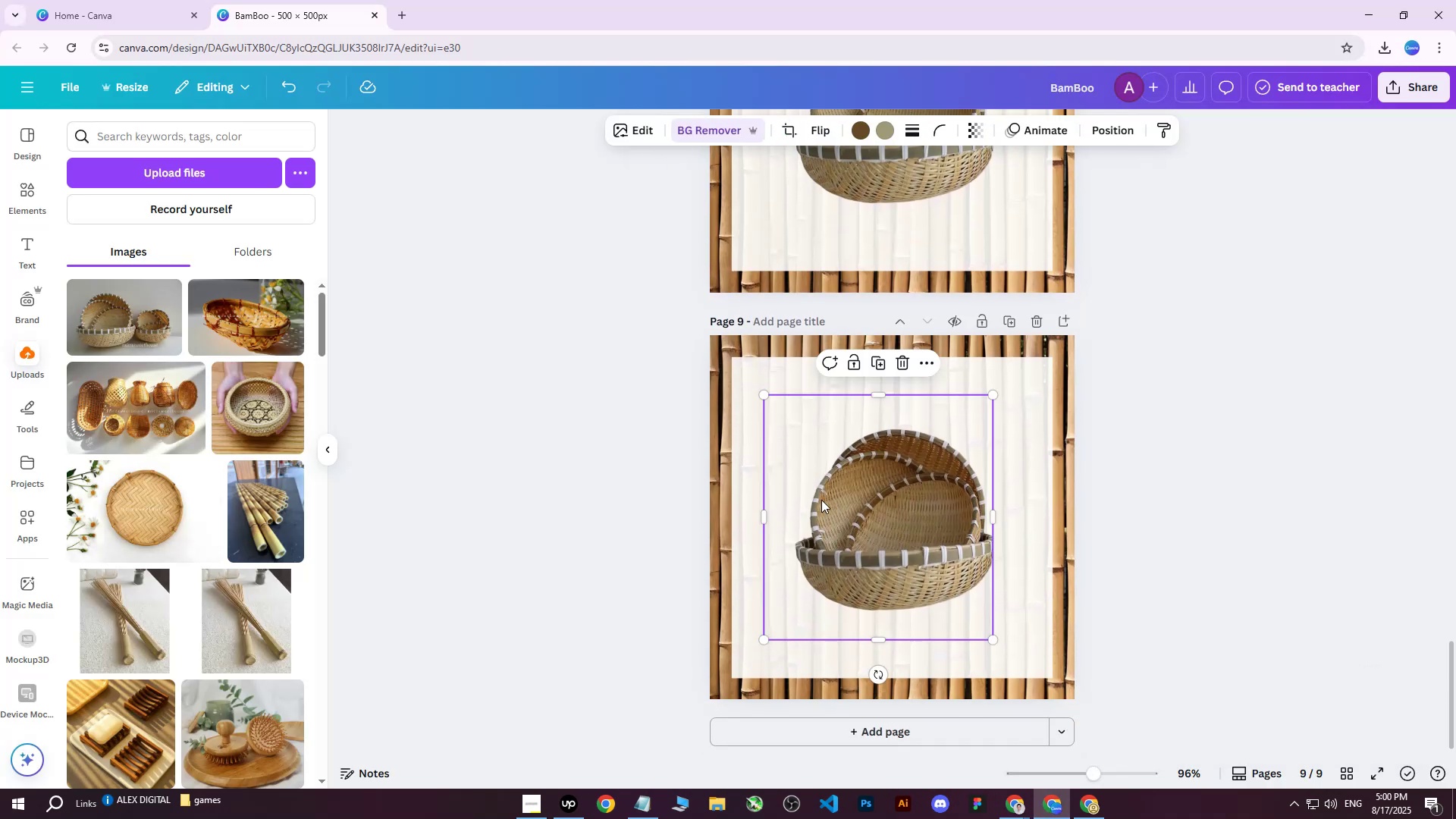 
key(Delete)
 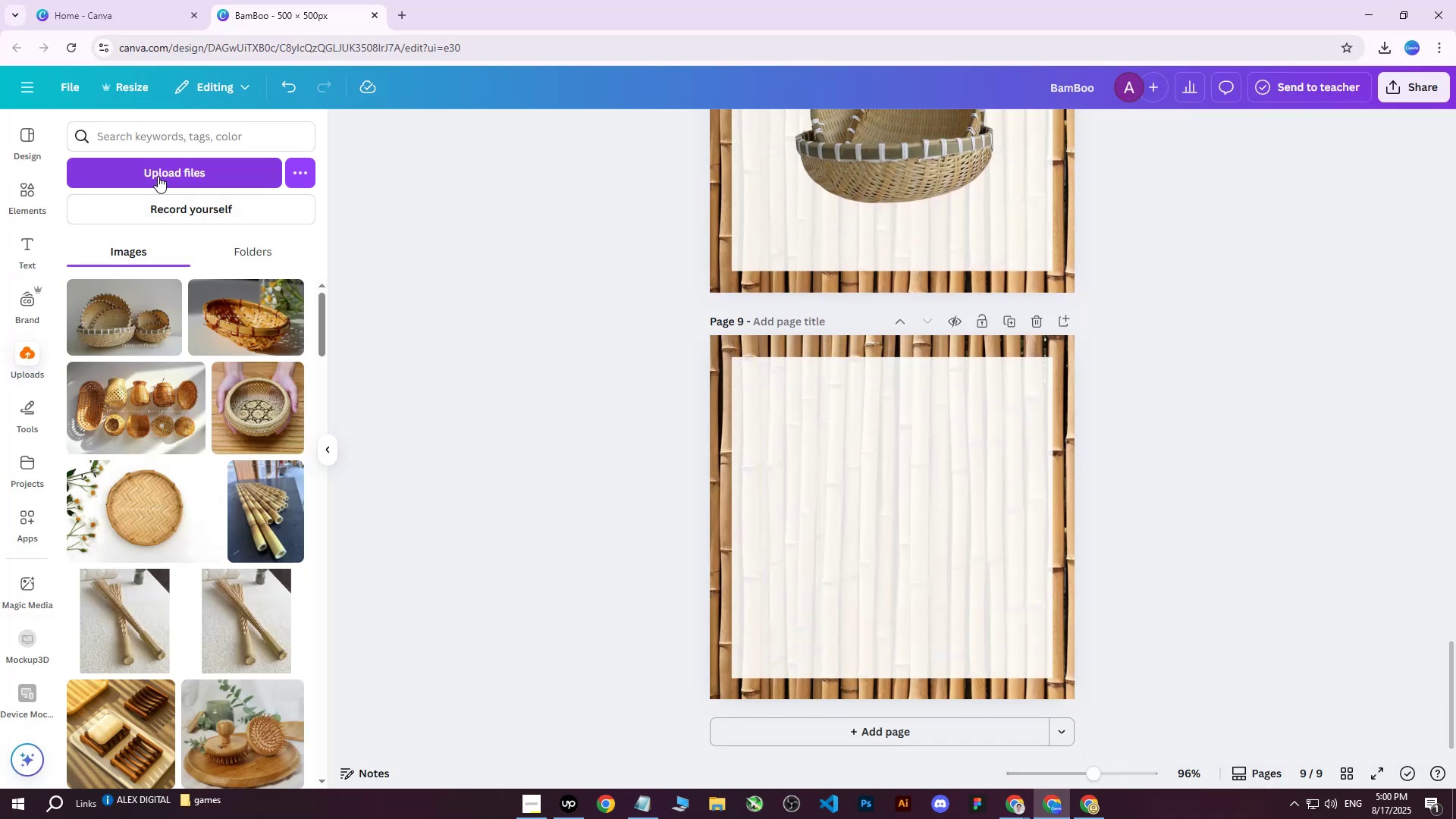 
left_click([159, 172])
 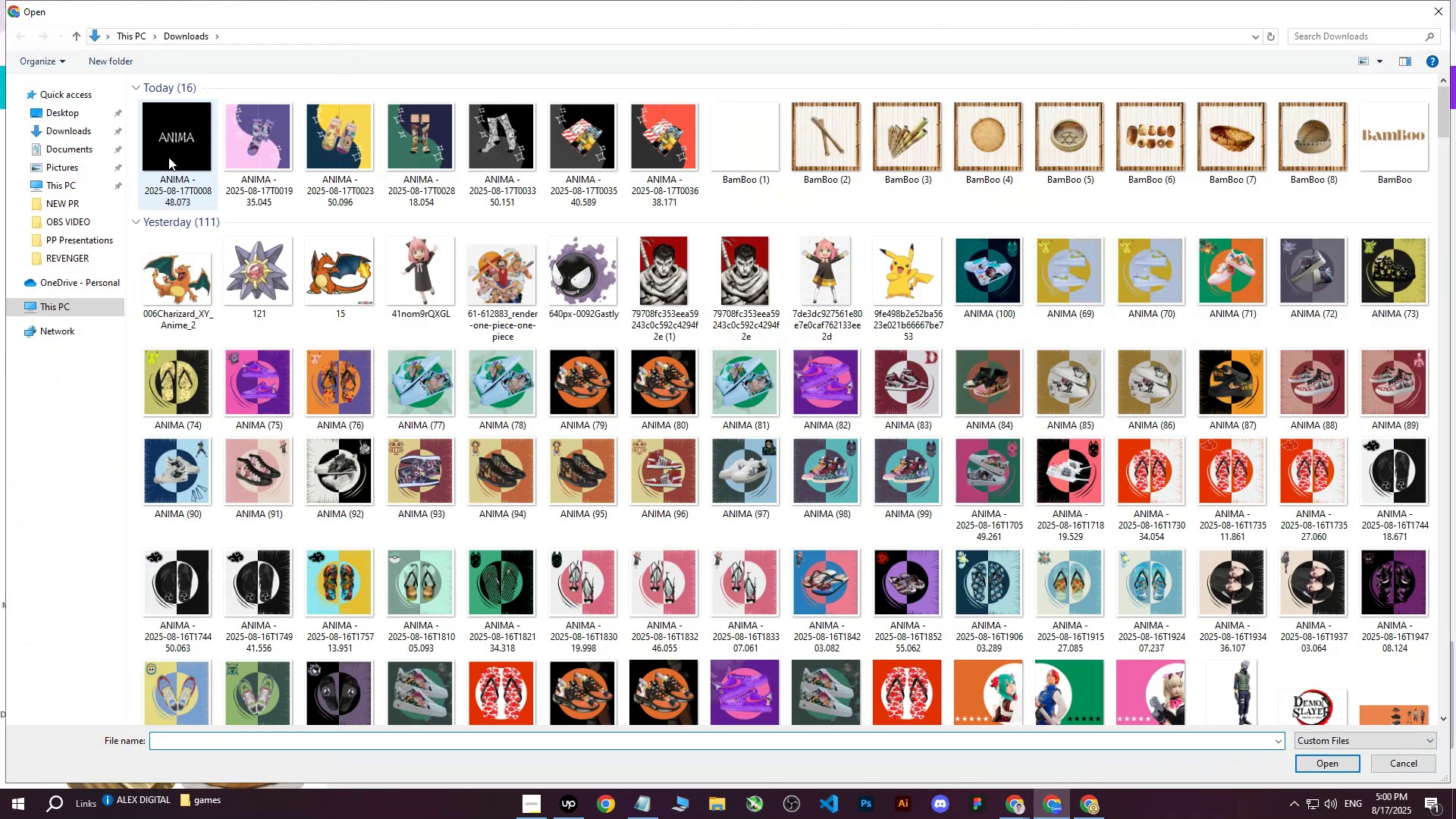 
left_click([168, 156])
 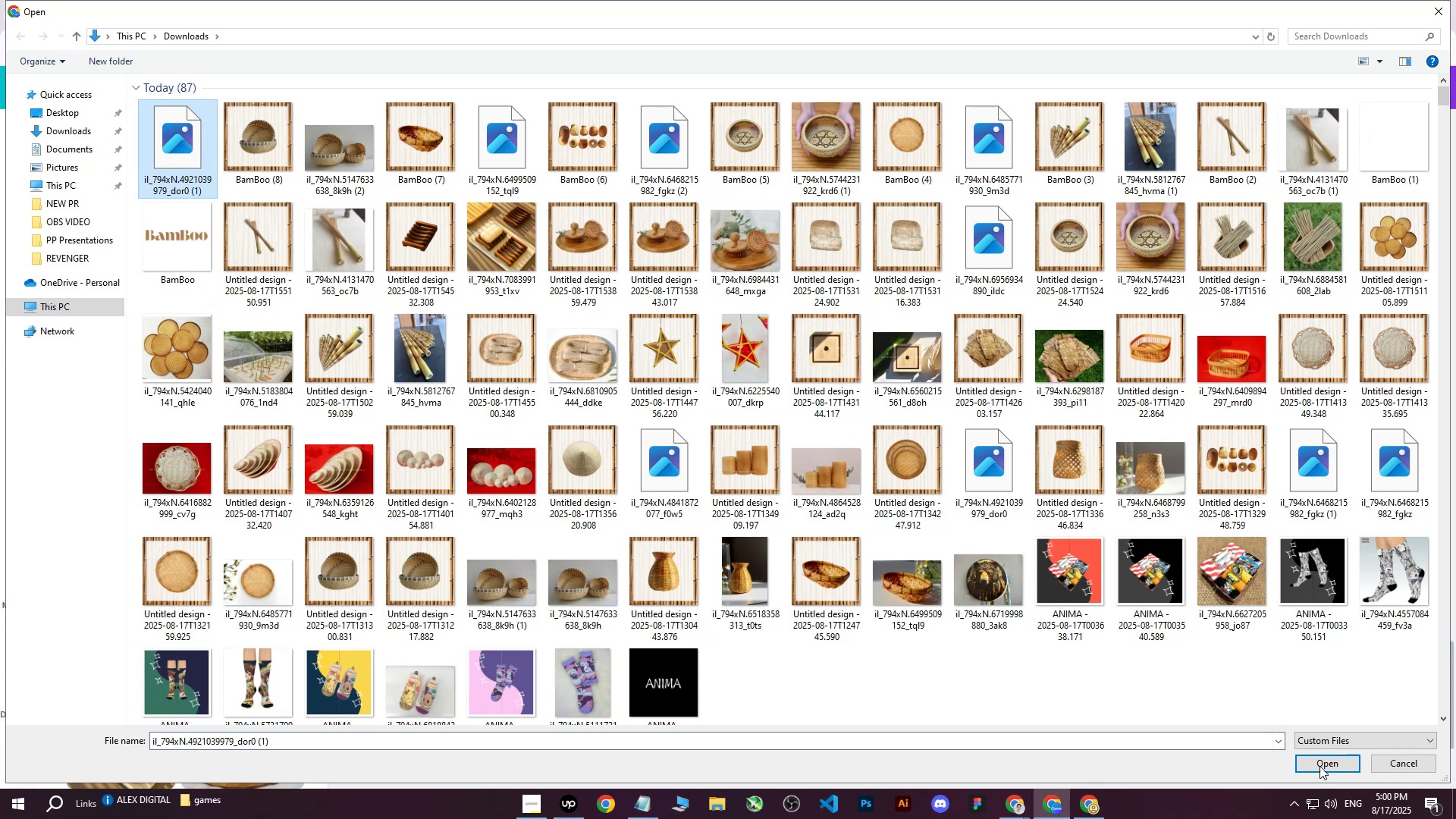 
left_click([1324, 770])
 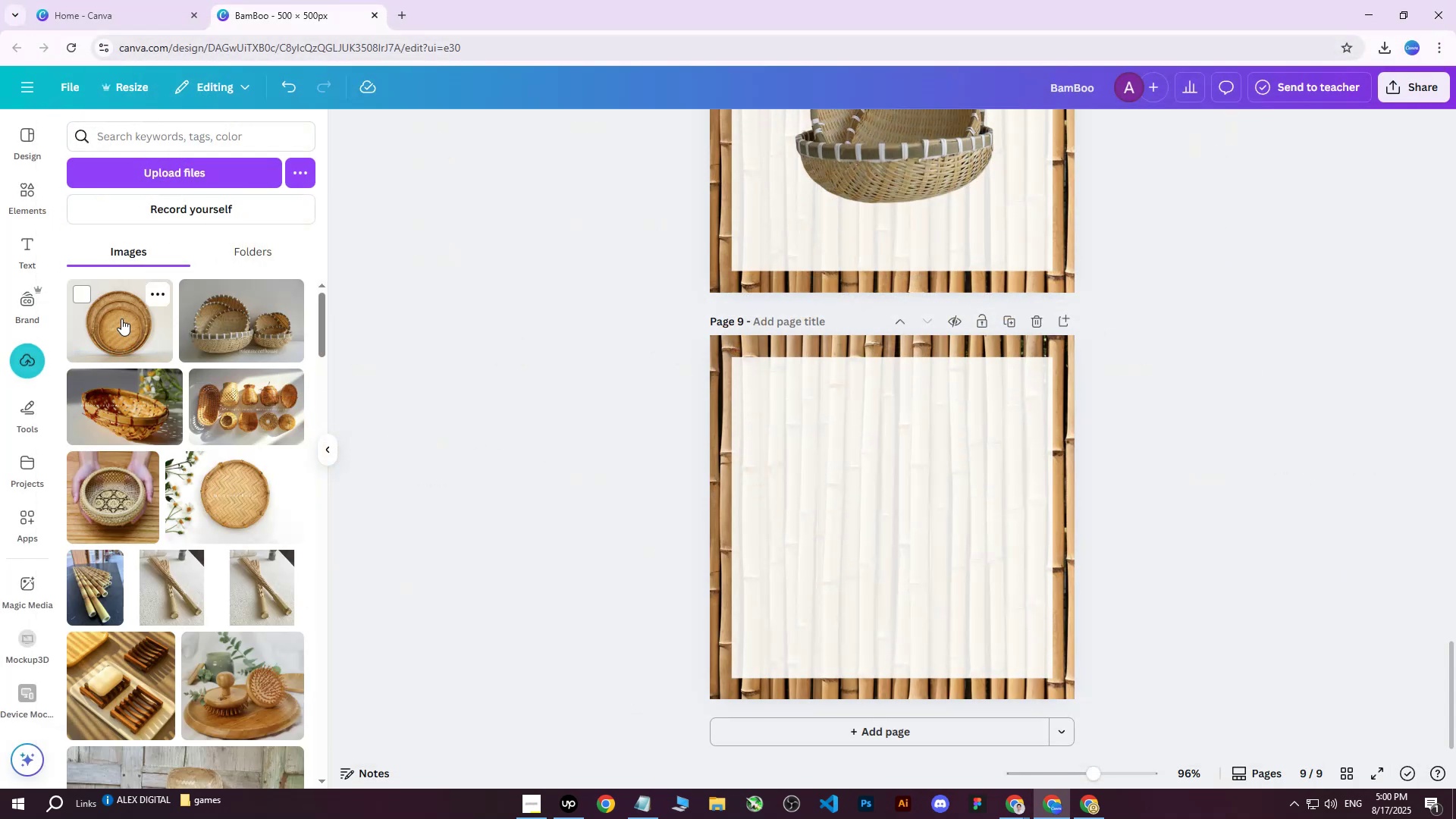 
wait(6.08)
 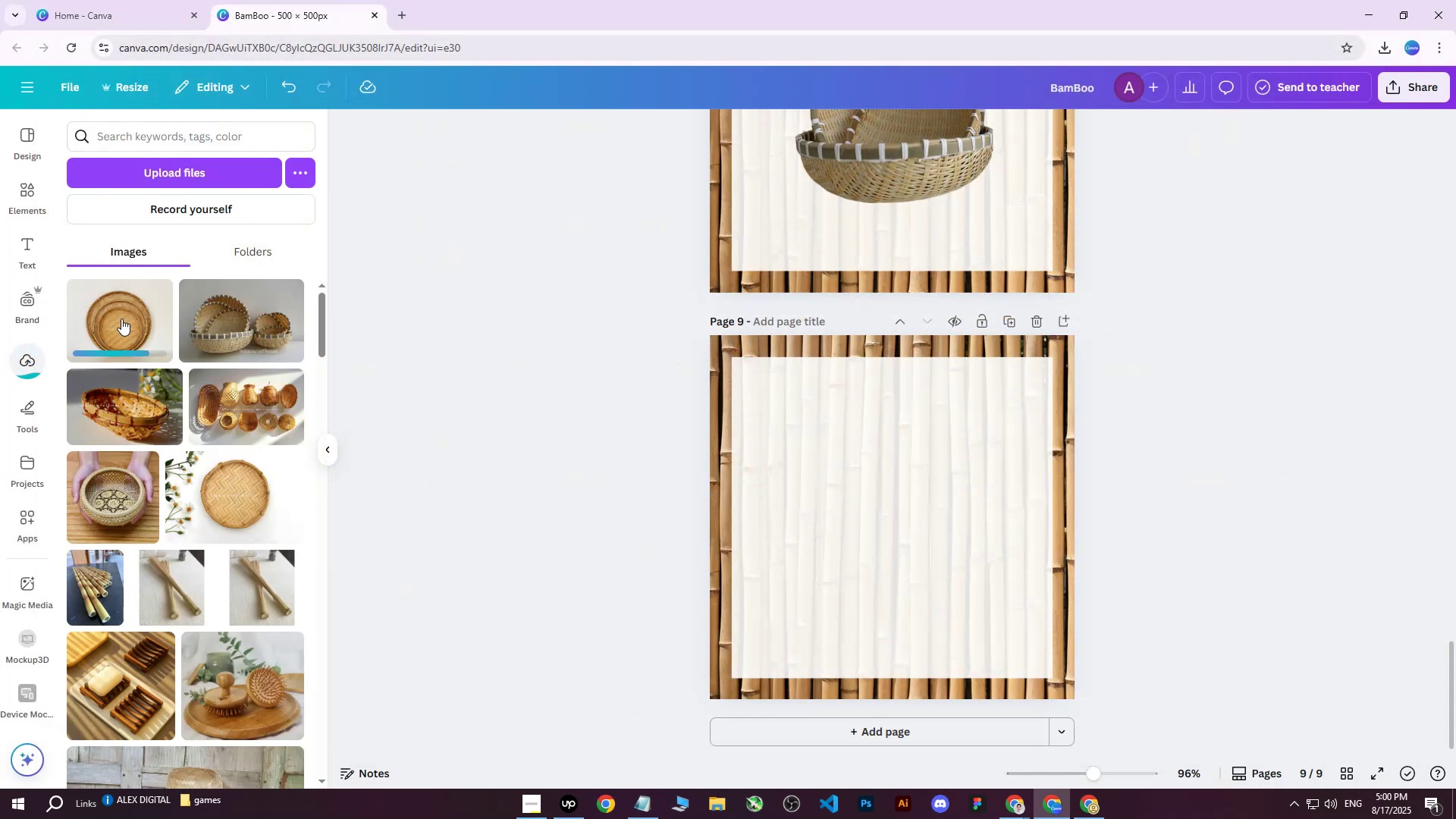 
left_click([121, 325])
 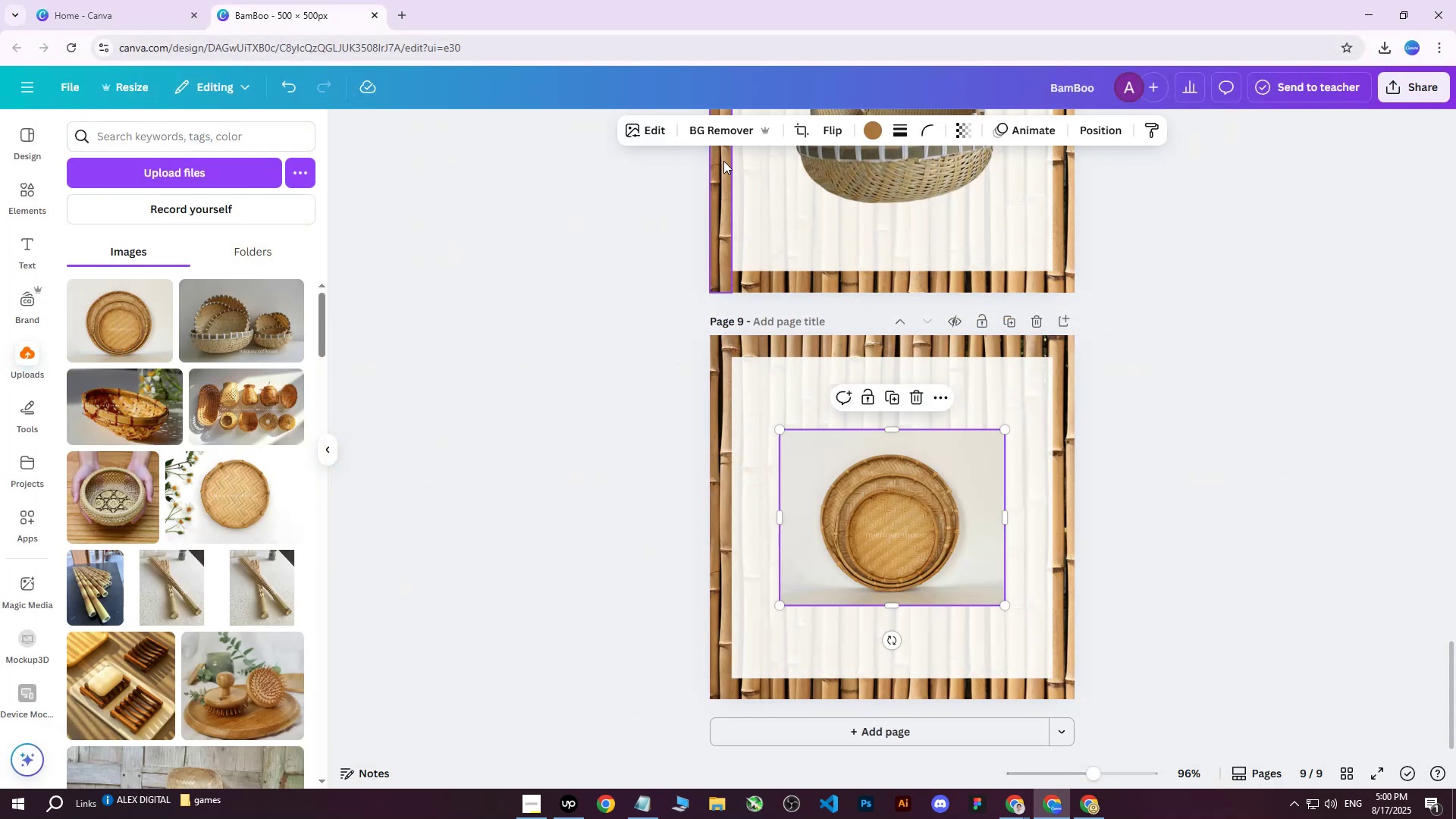 
left_click([723, 131])
 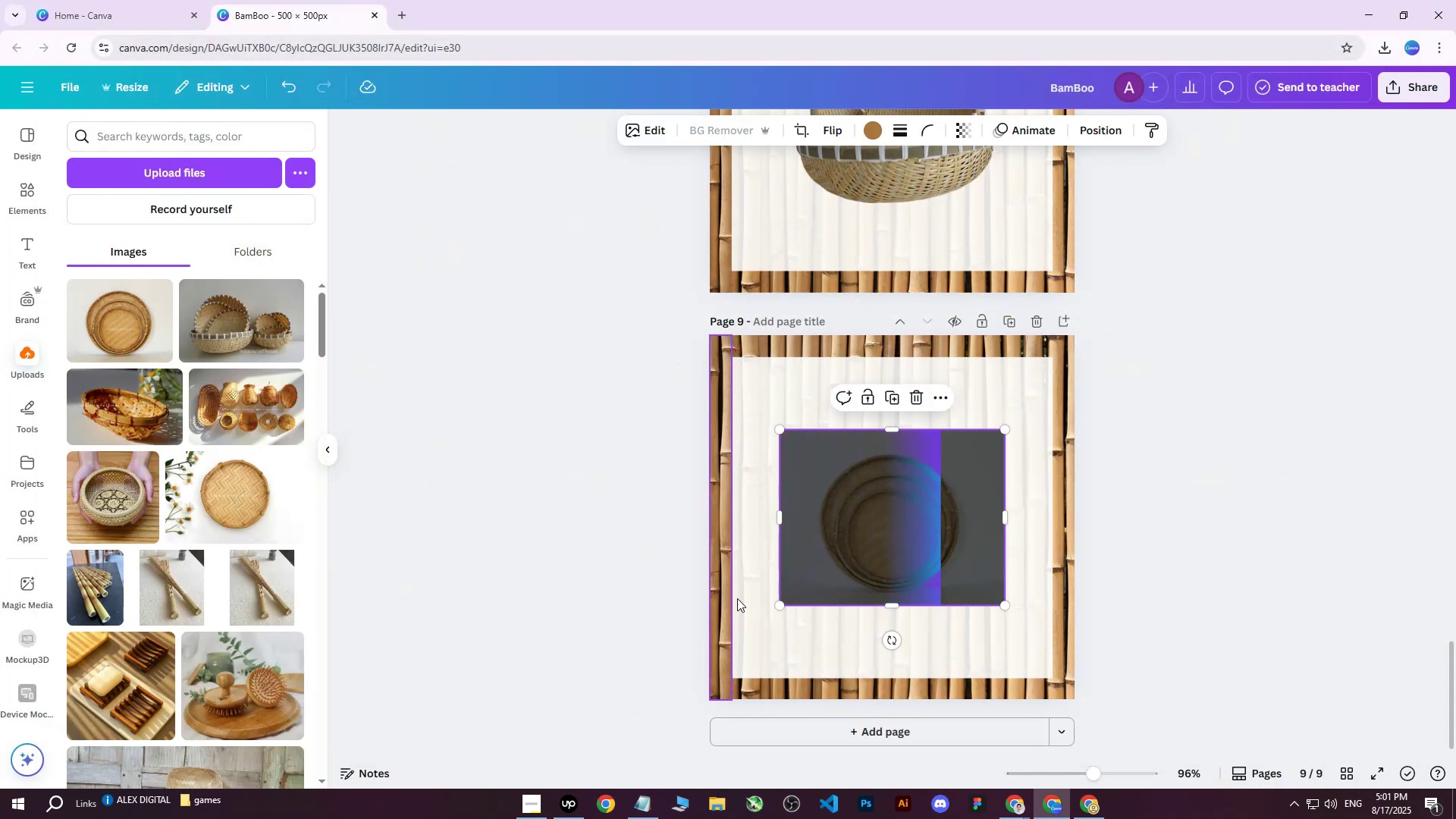 
left_click_drag(start_coordinate=[777, 606], to_coordinate=[673, 664])
 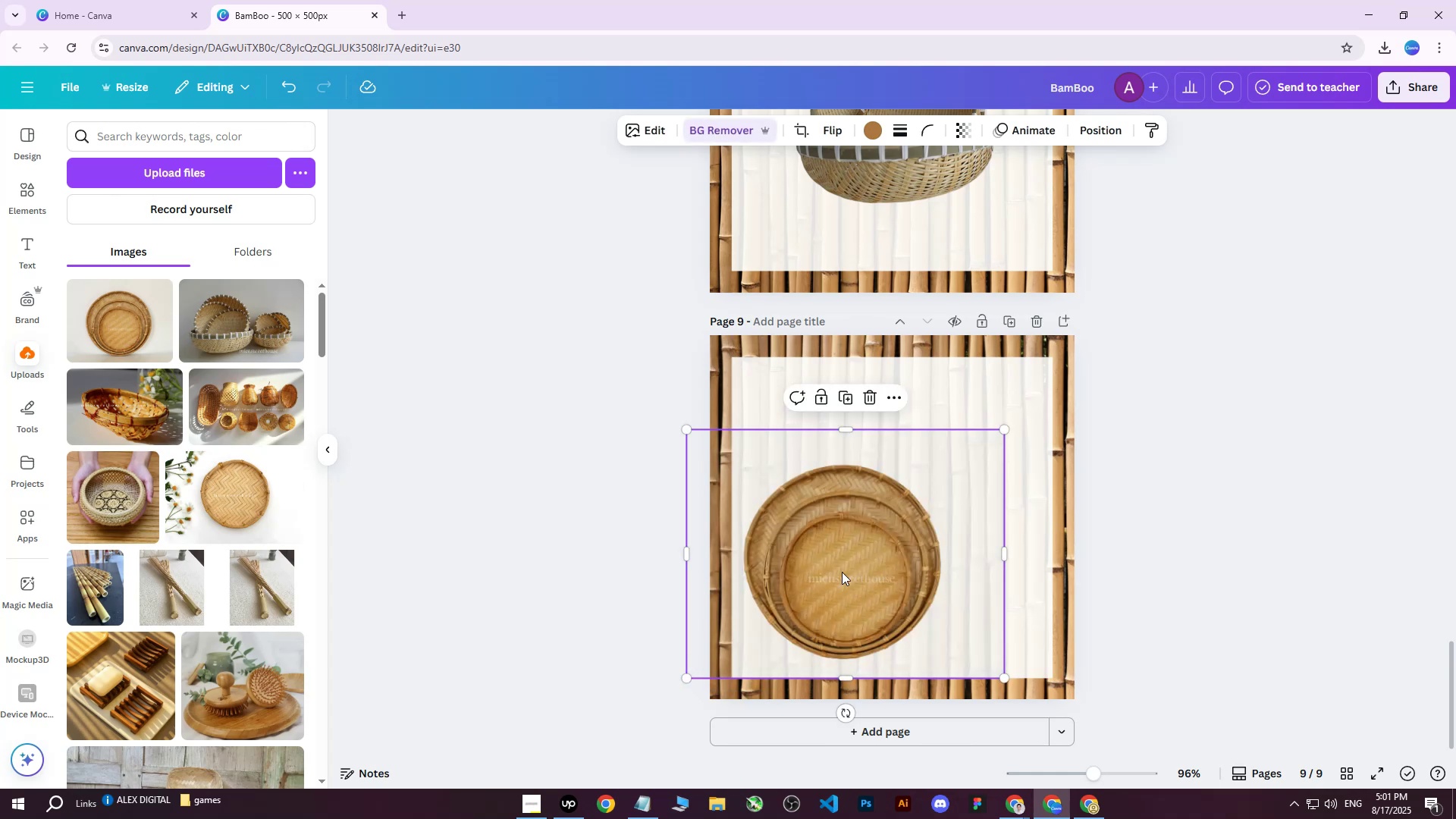 
left_click_drag(start_coordinate=[864, 552], to_coordinate=[902, 516])
 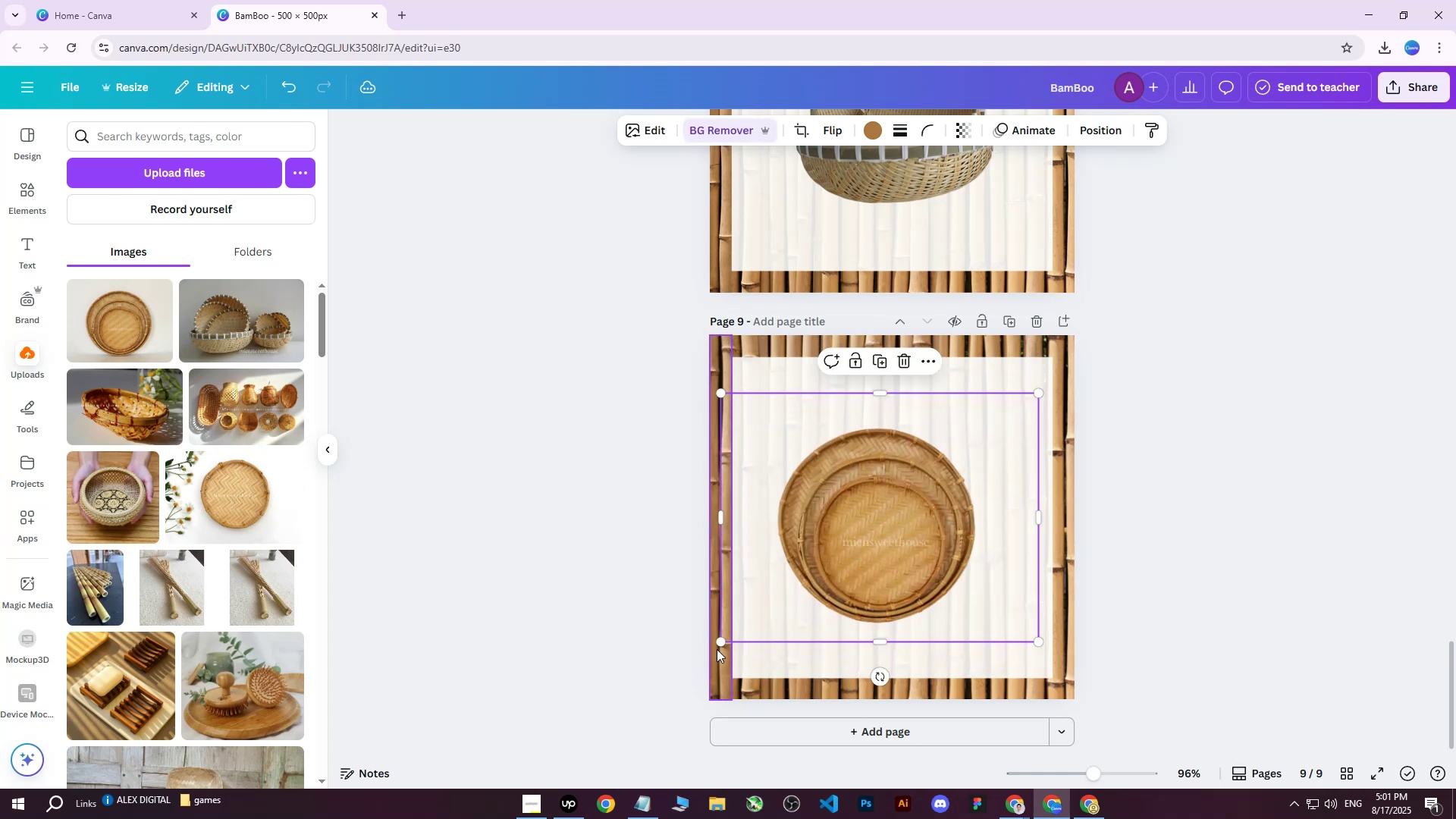 
left_click_drag(start_coordinate=[716, 644], to_coordinate=[669, 664])
 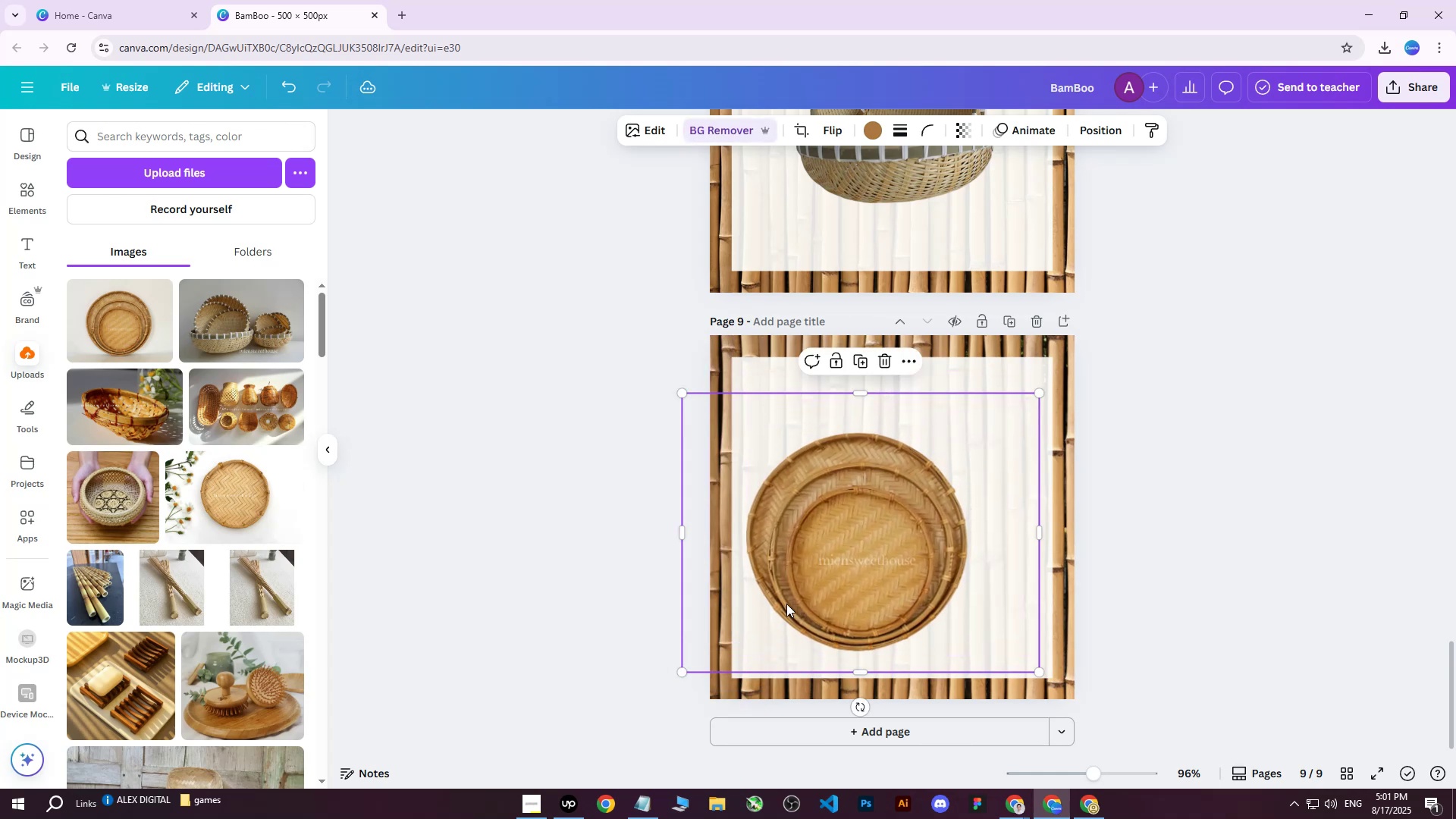 
left_click_drag(start_coordinate=[890, 556], to_coordinate=[915, 529])
 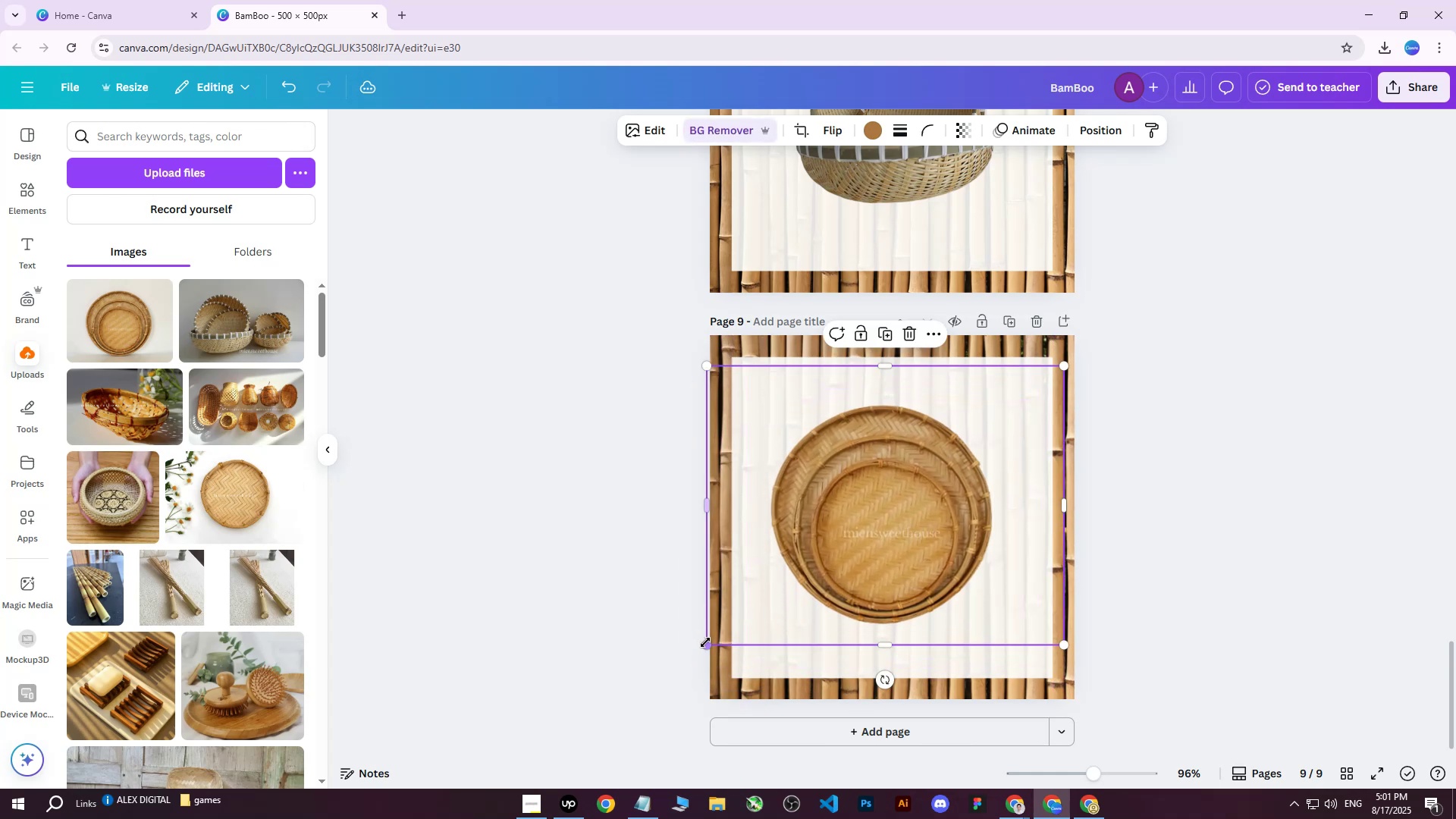 
left_click_drag(start_coordinate=[711, 649], to_coordinate=[700, 661])
 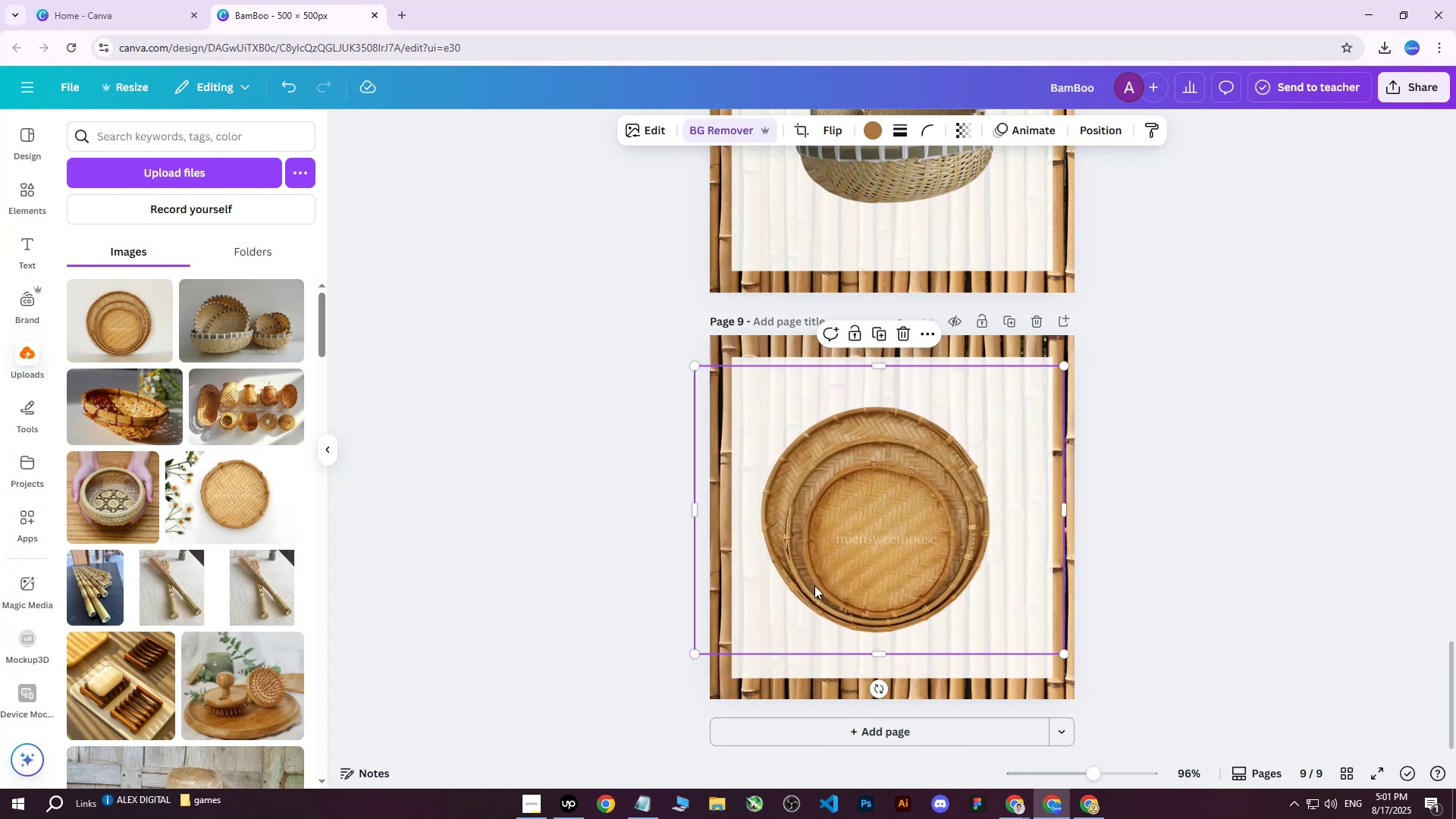 
left_click_drag(start_coordinate=[889, 529], to_coordinate=[902, 535])
 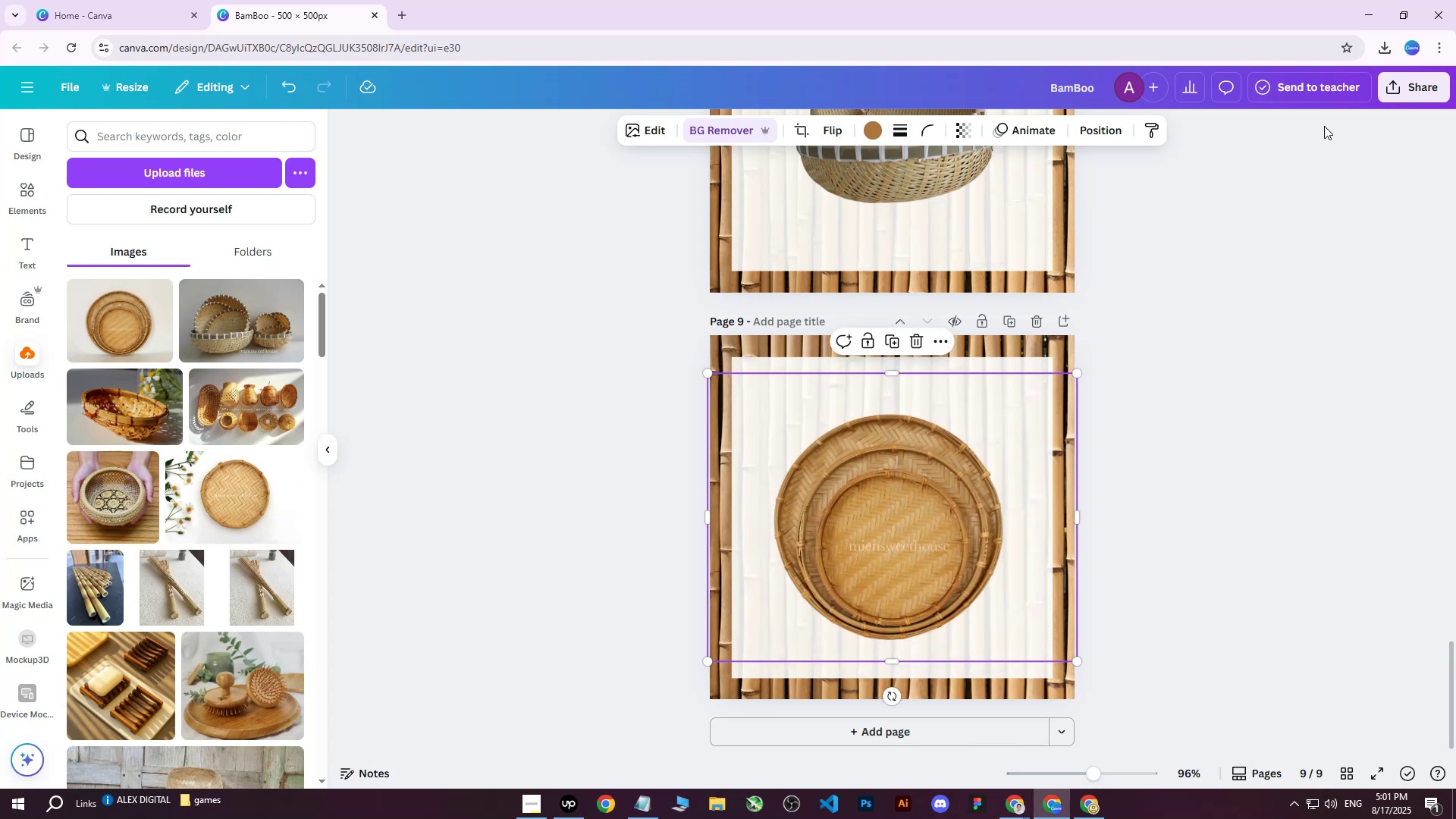 
left_click([1395, 84])
 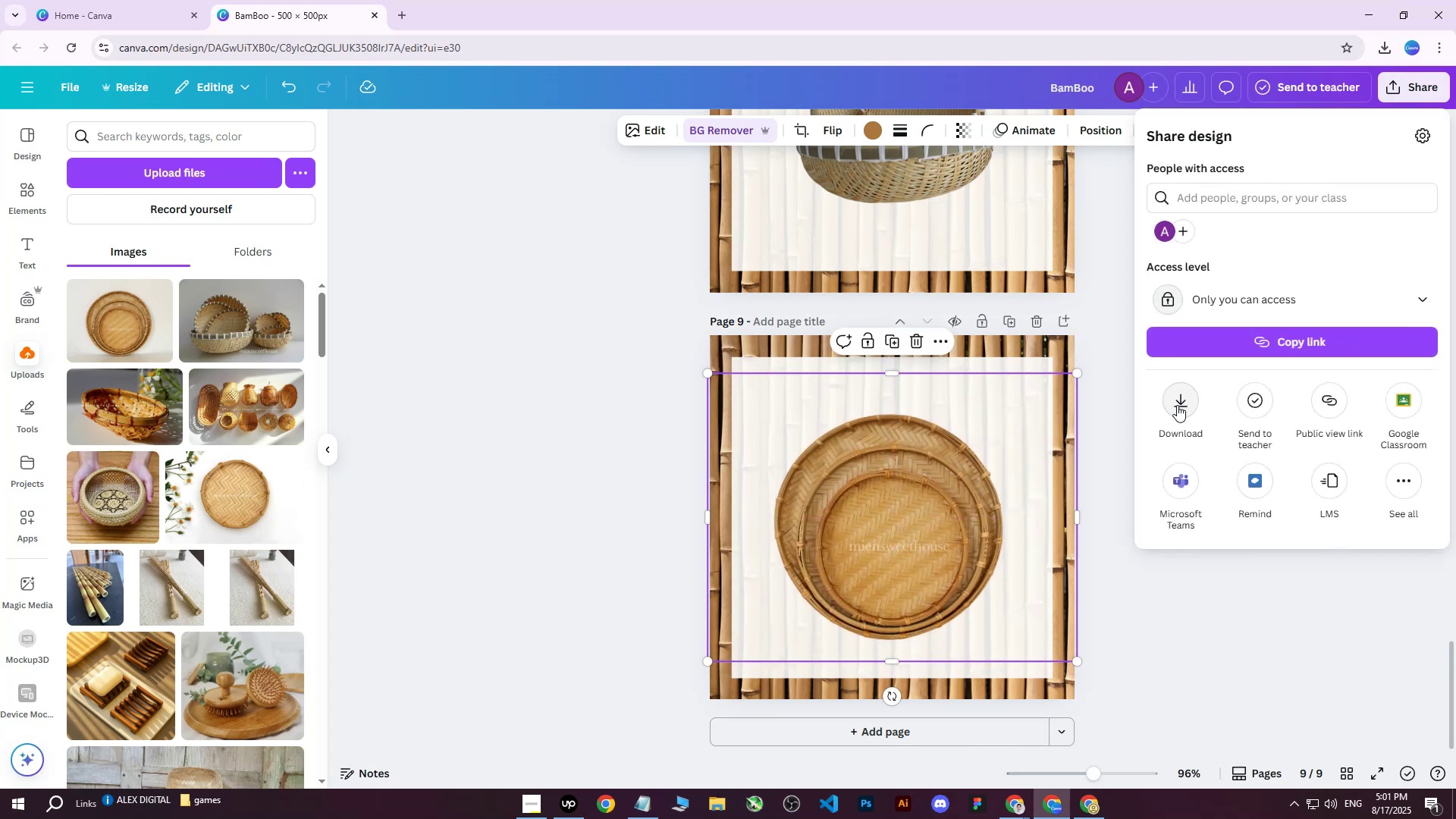 
left_click([1177, 407])
 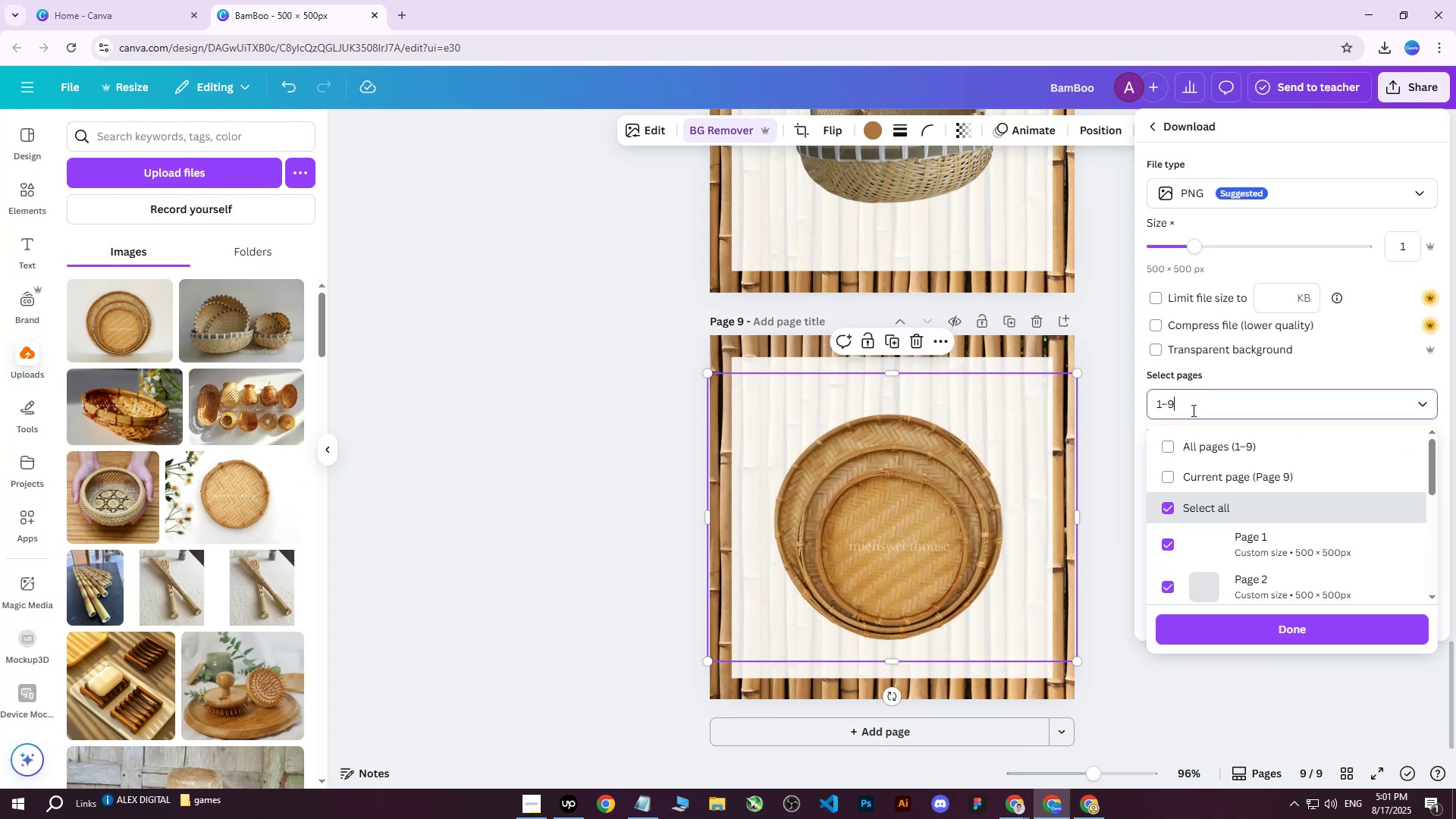 
triple_click([1193, 456])
 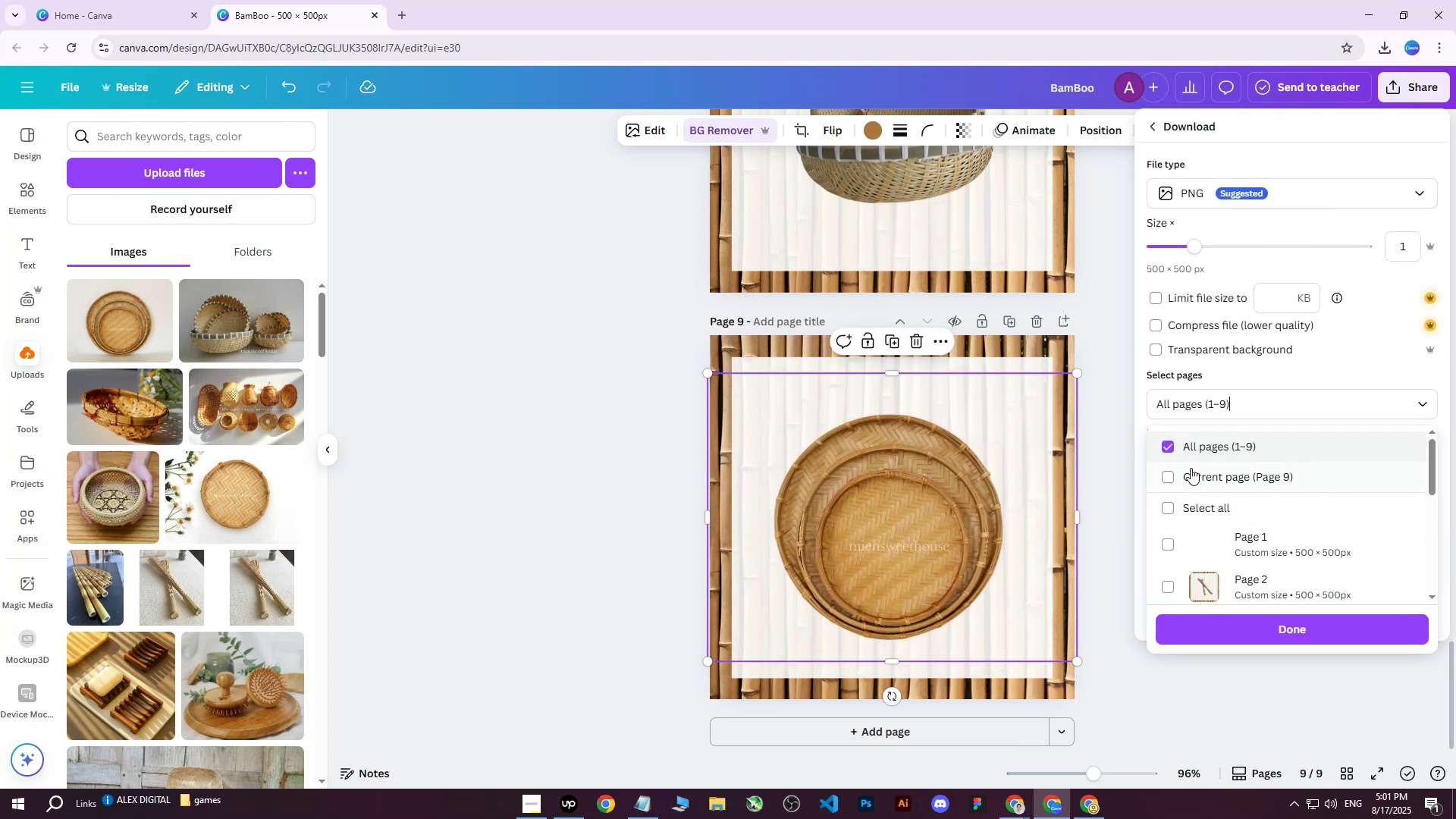 
triple_click([1190, 469])
 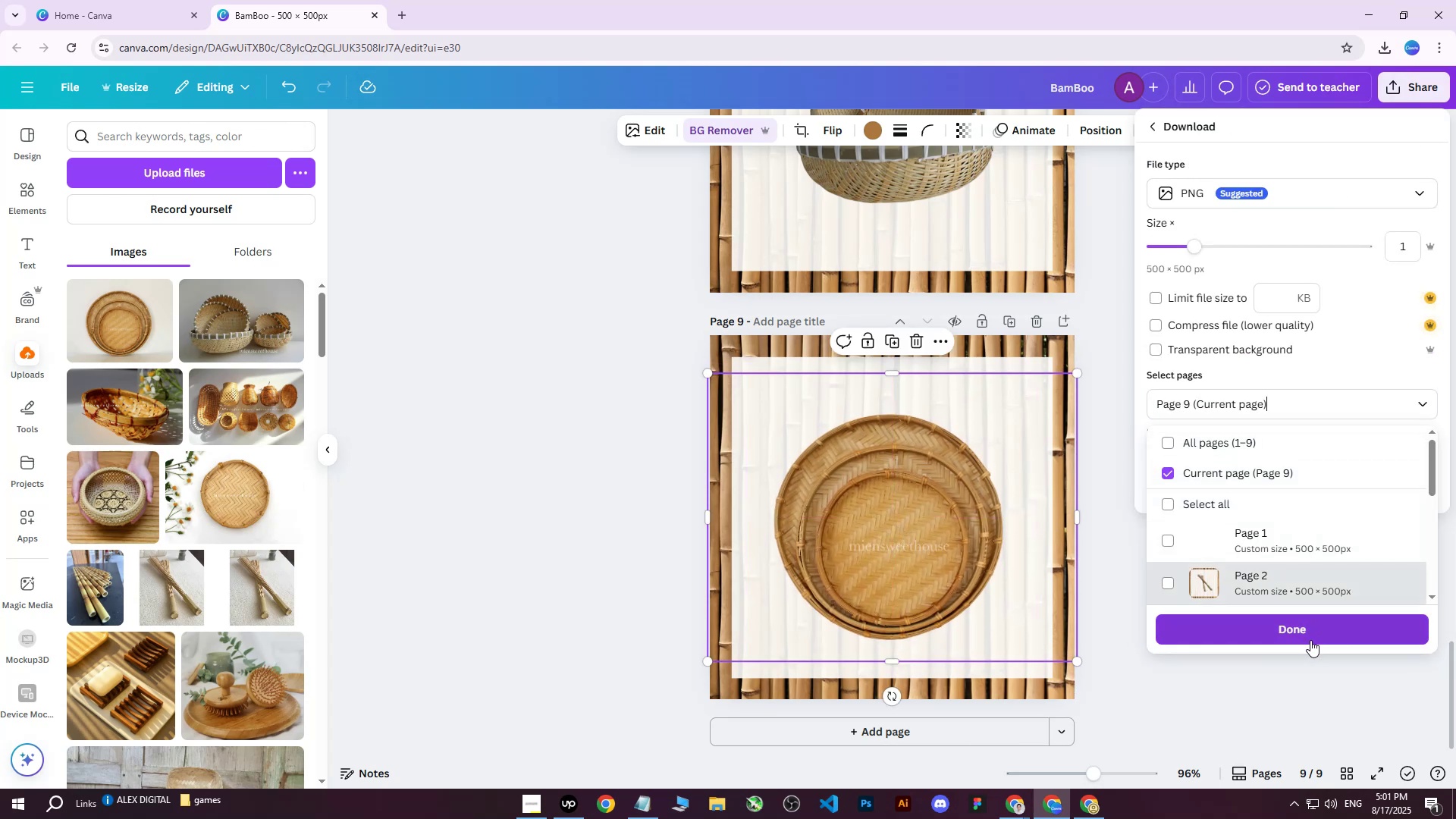 
left_click([1293, 632])
 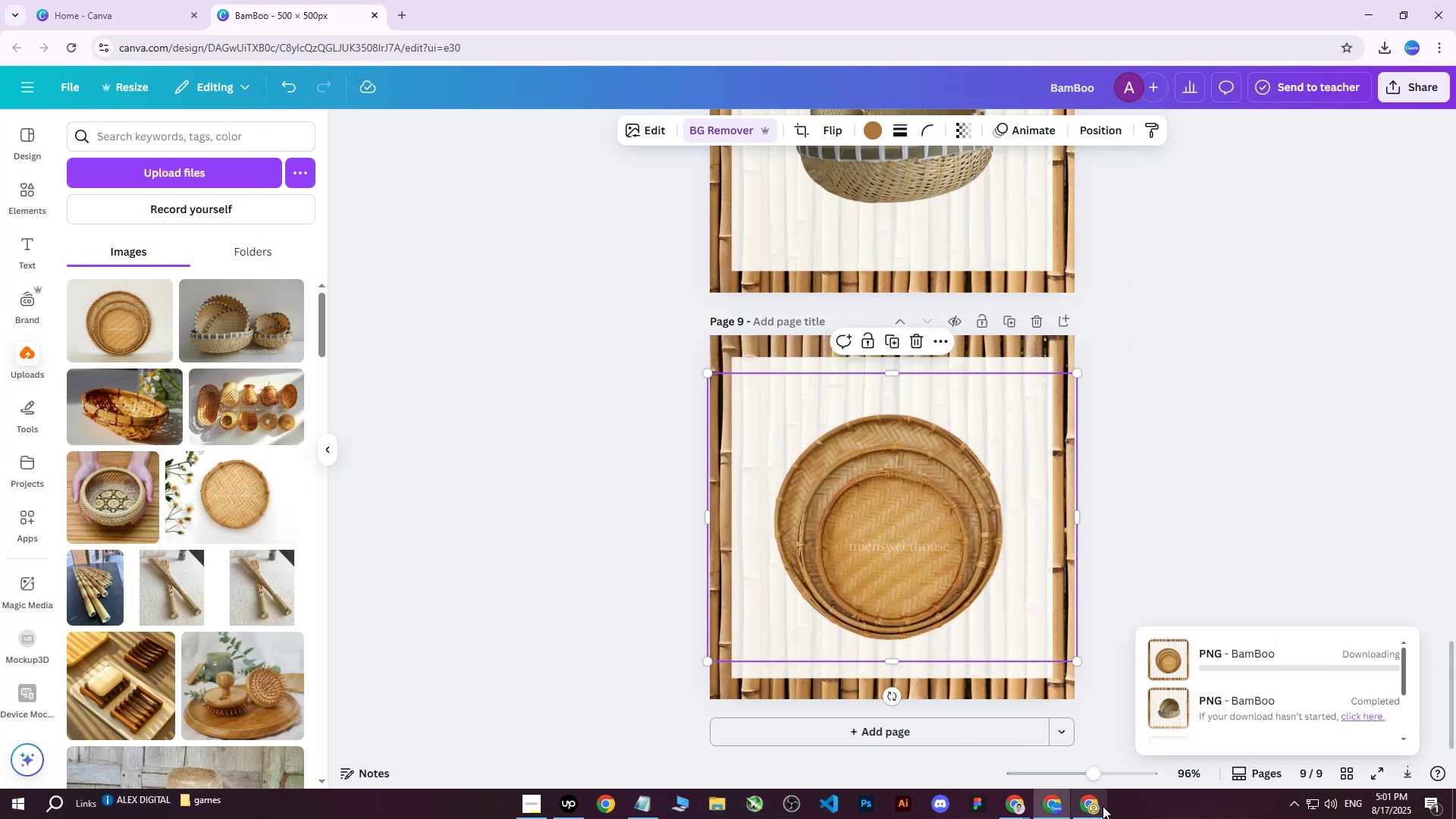 
left_click([1097, 814])
 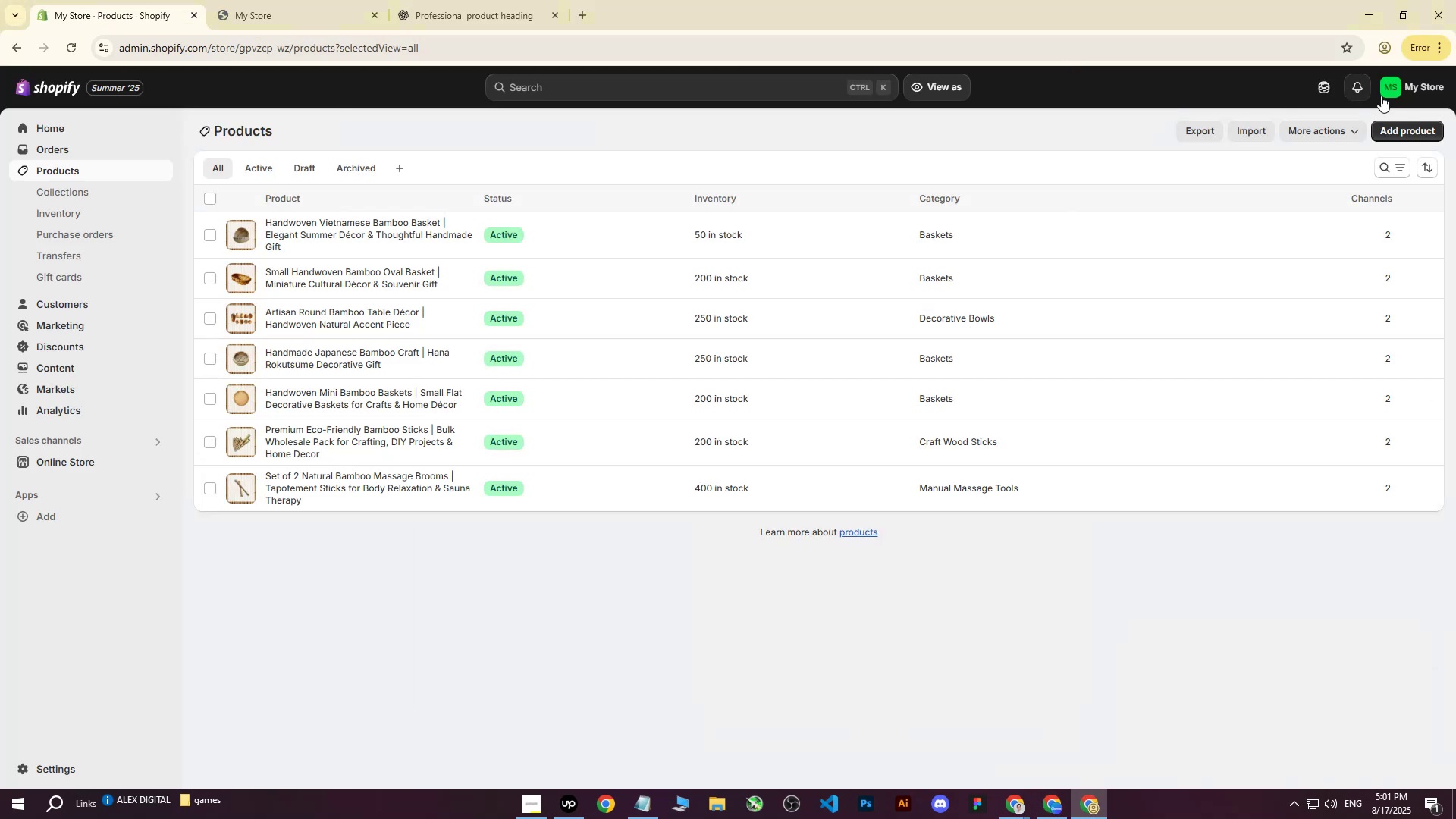 
left_click([1419, 128])
 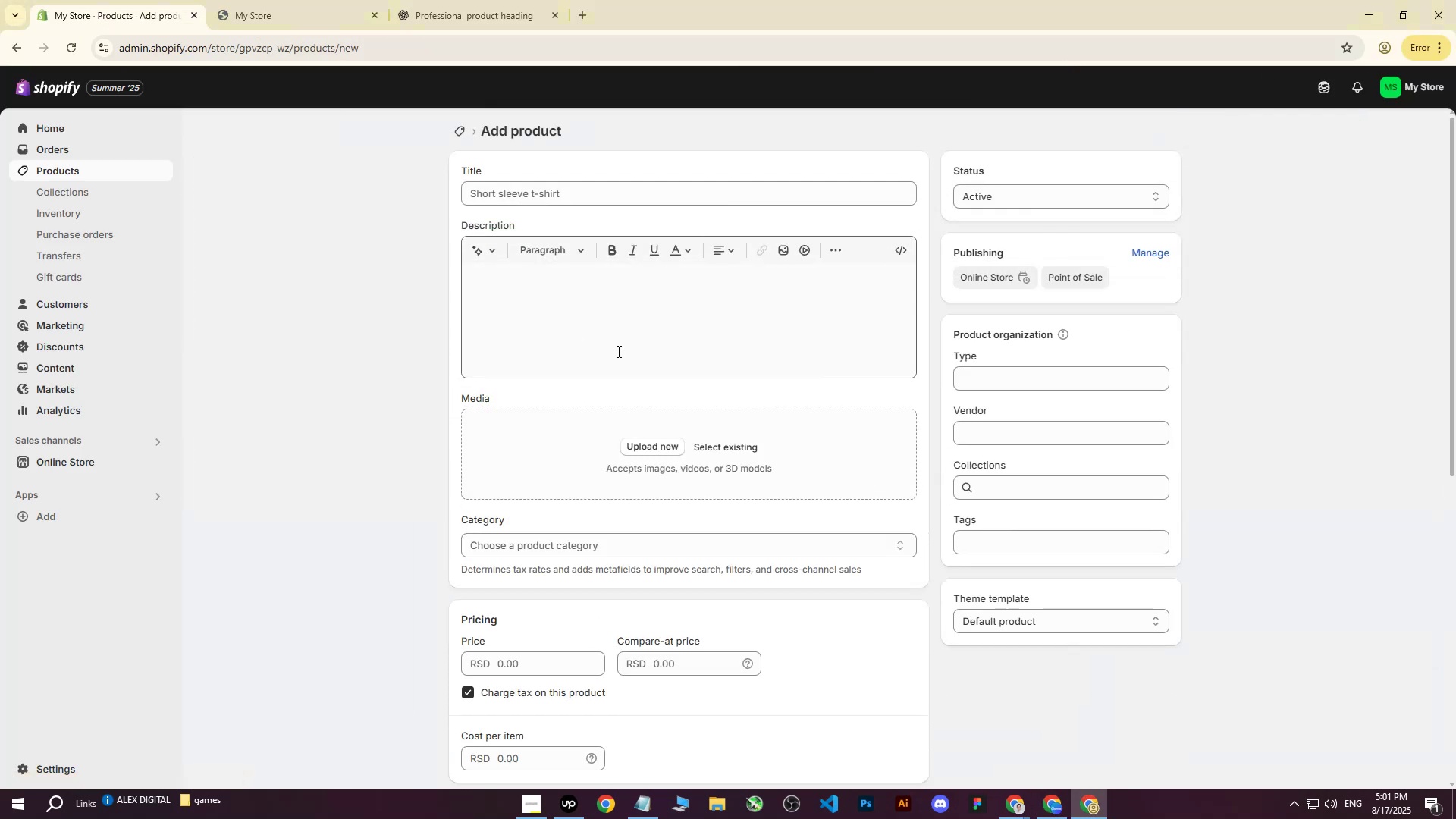 
left_click([635, 445])
 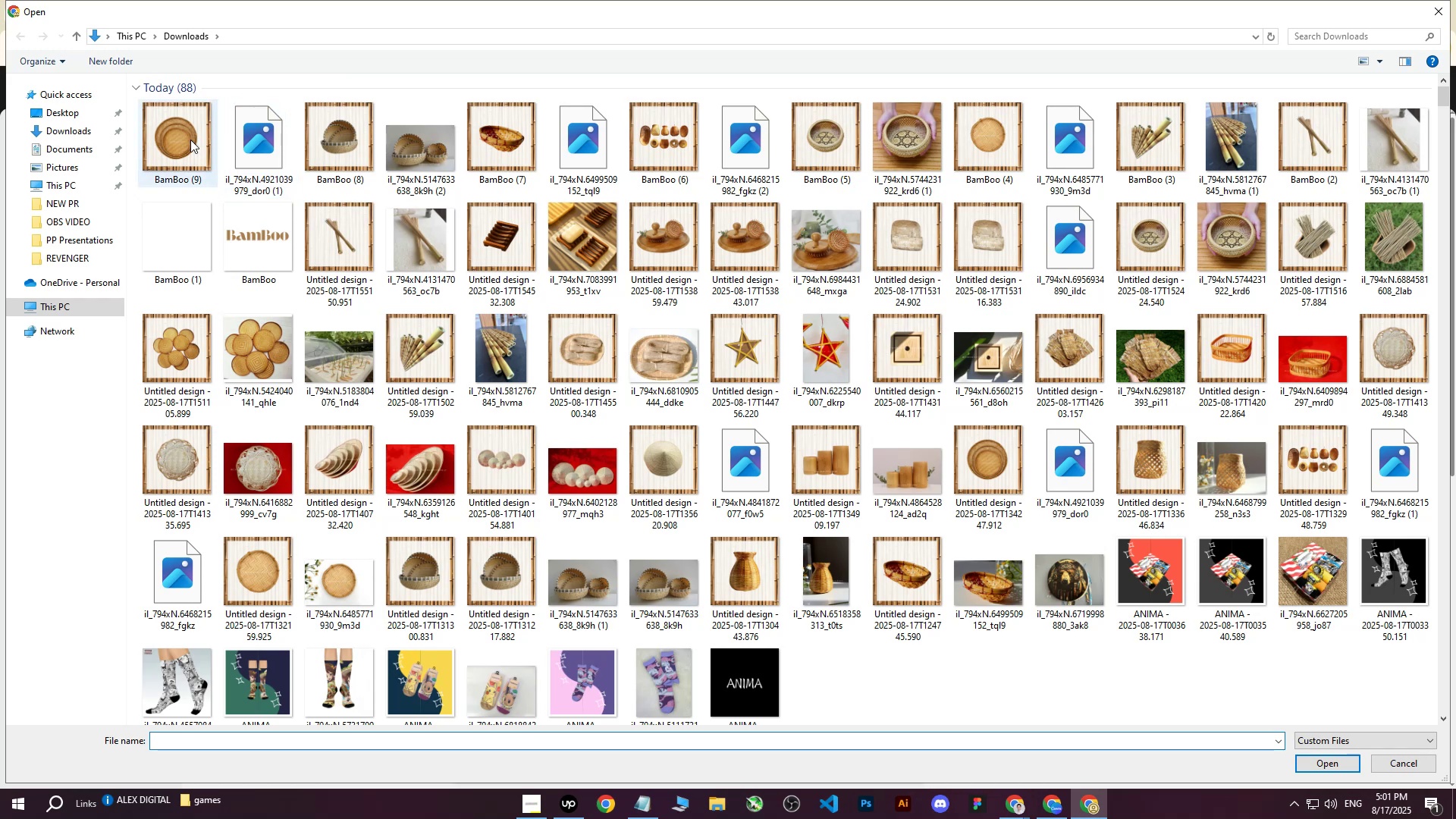 
left_click([189, 140])
 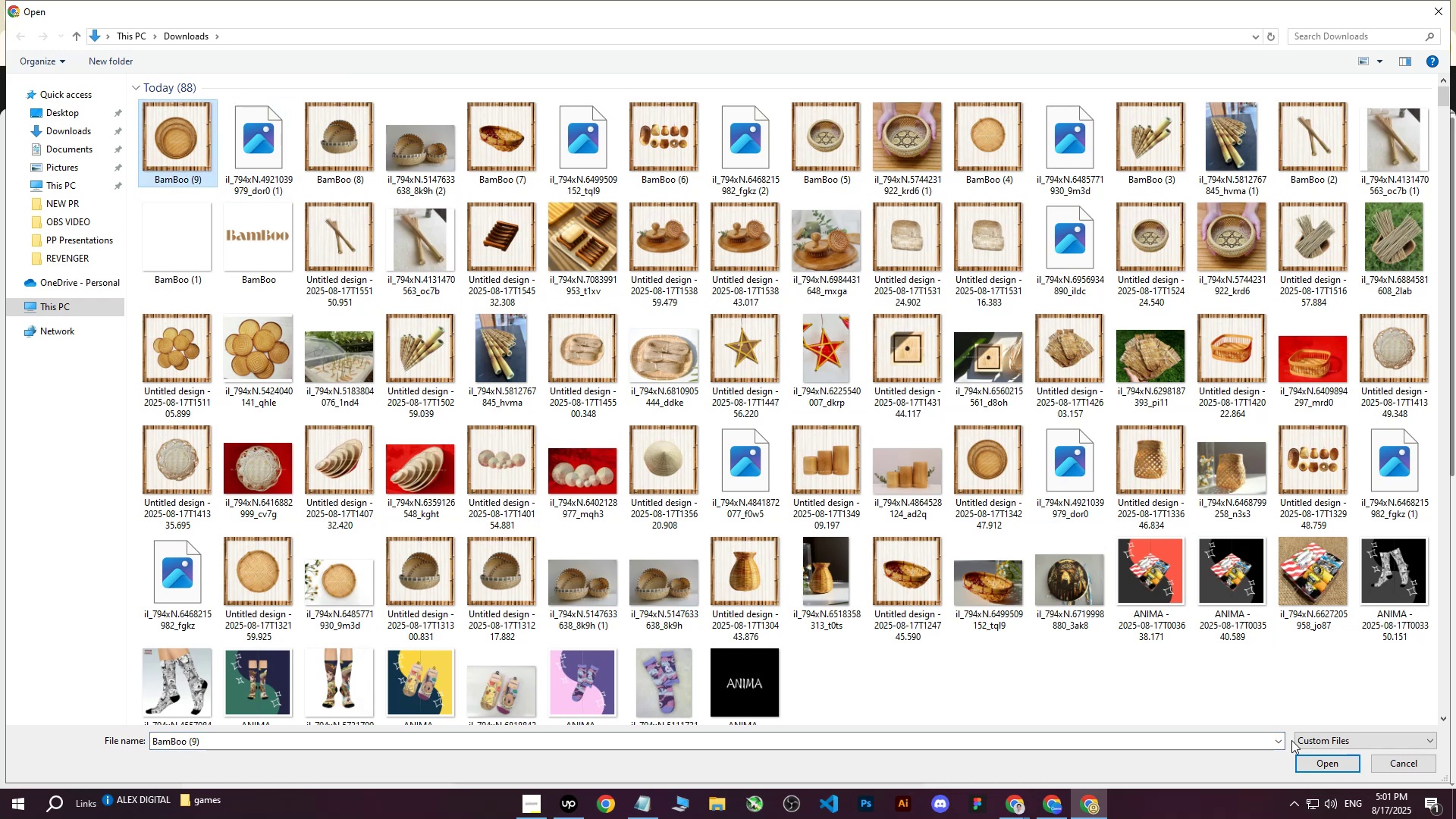 
left_click([1303, 759])
 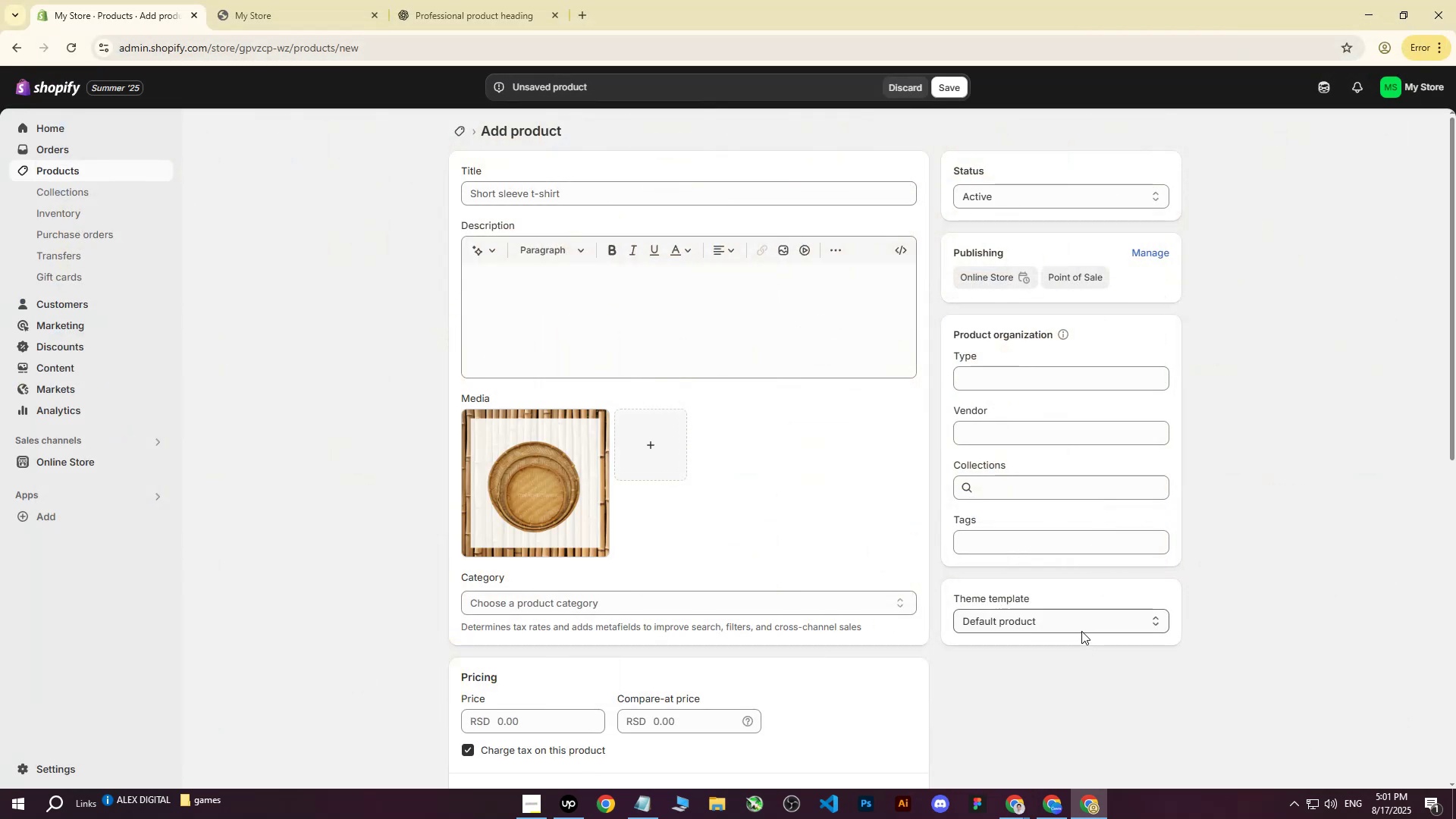 
wait(7.4)
 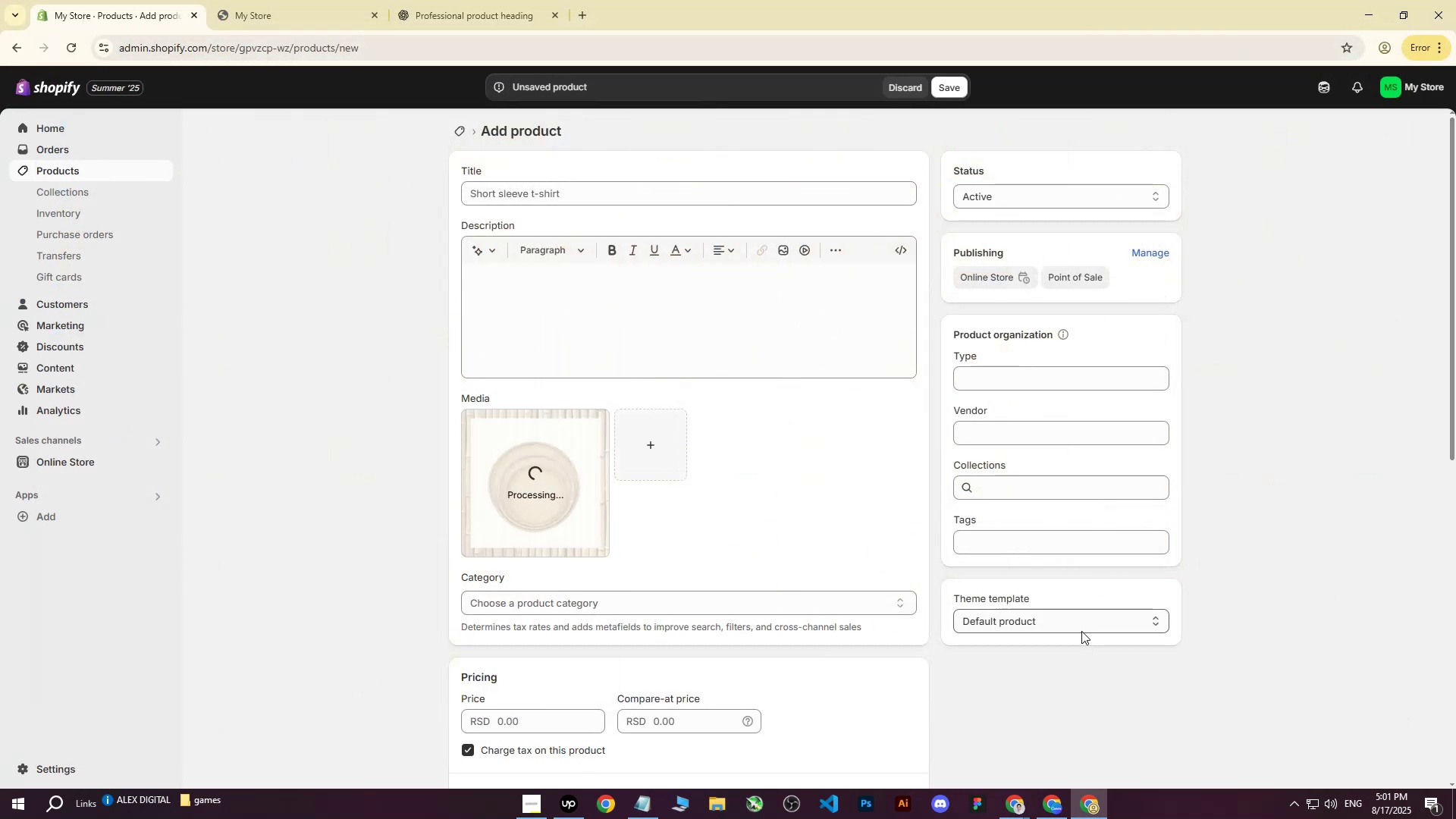 
left_click([334, 0])
 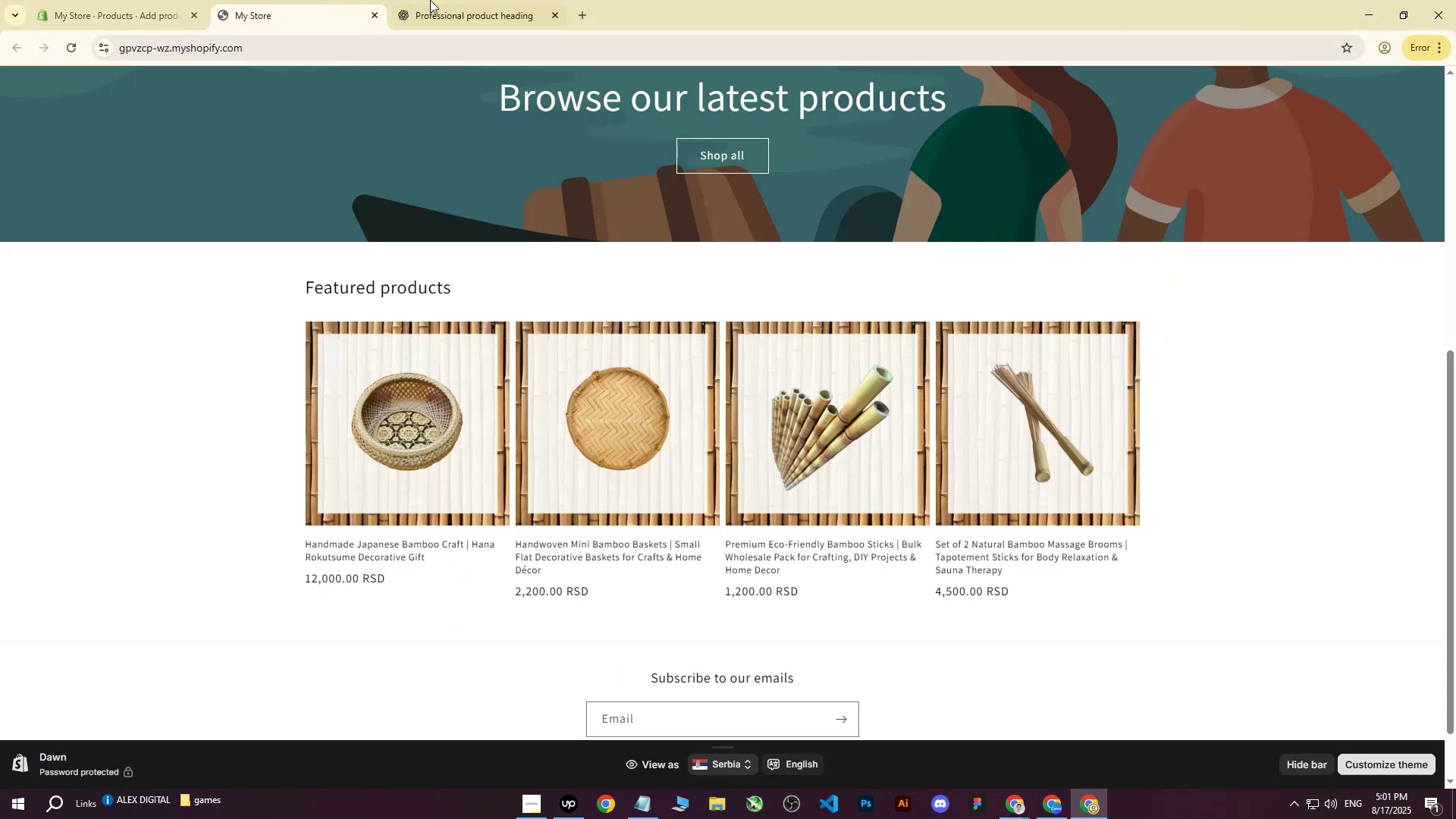 
left_click([443, 0])
 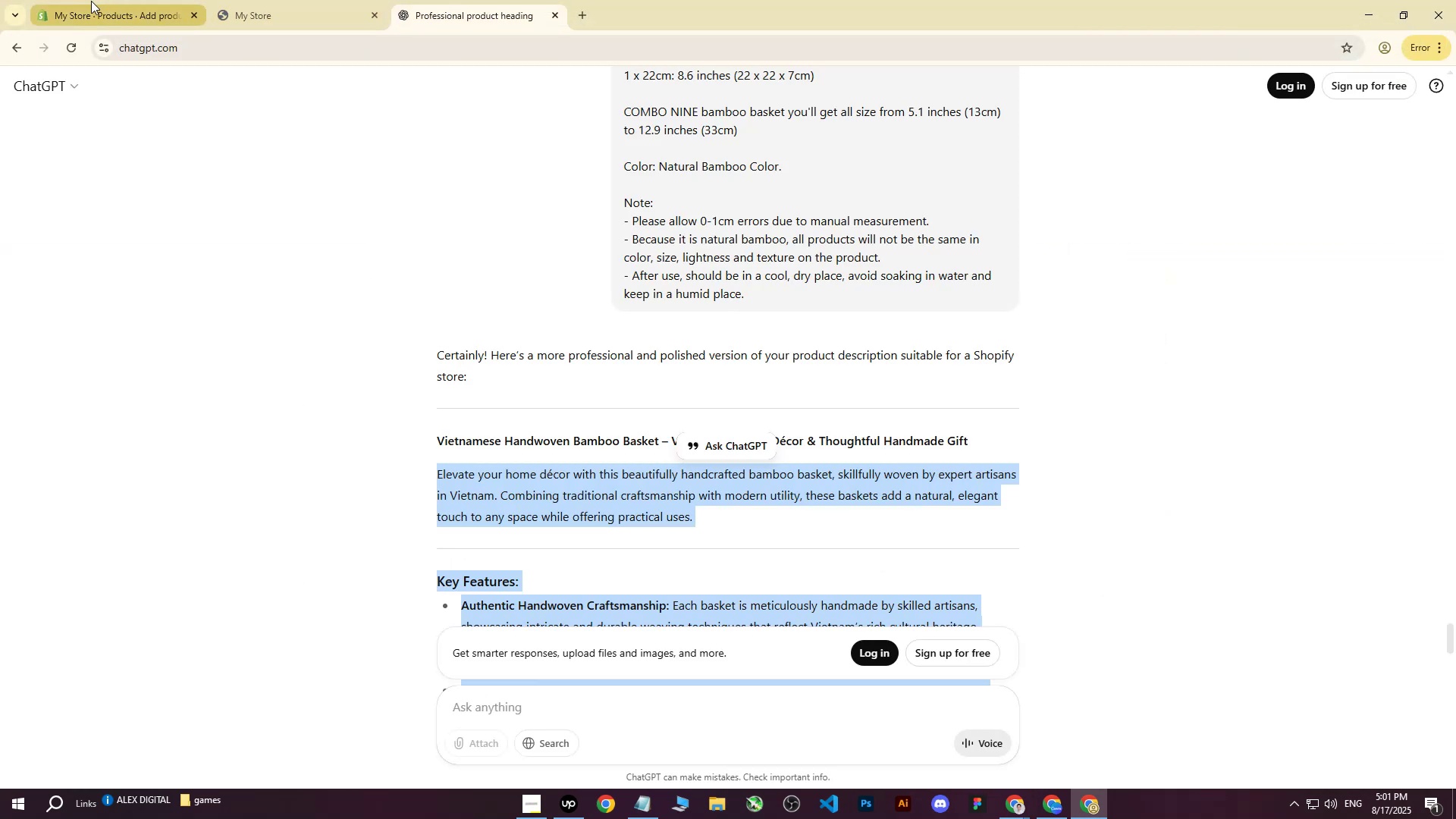 
left_click([90, 1])
 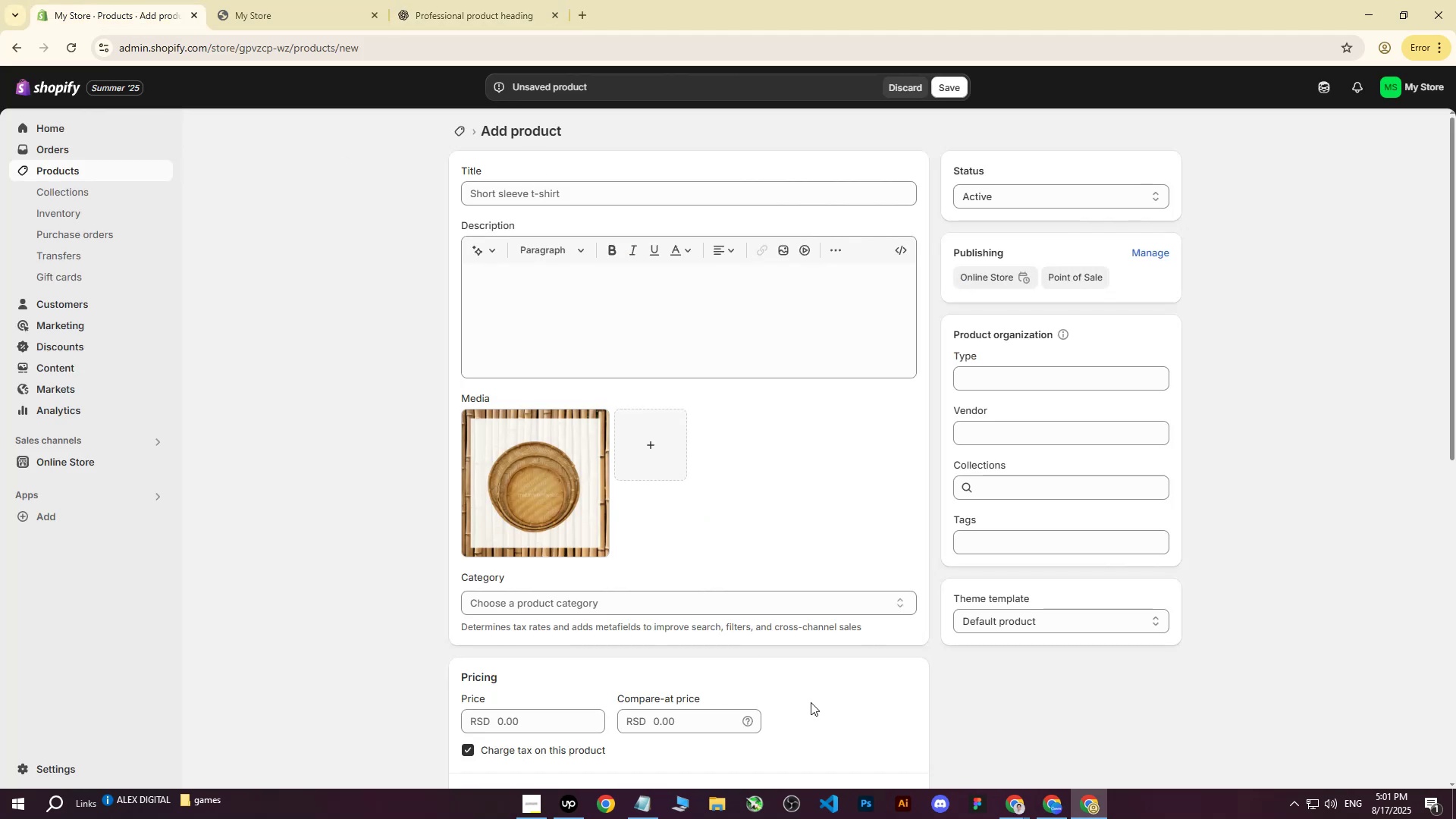 
left_click([1014, 803])
 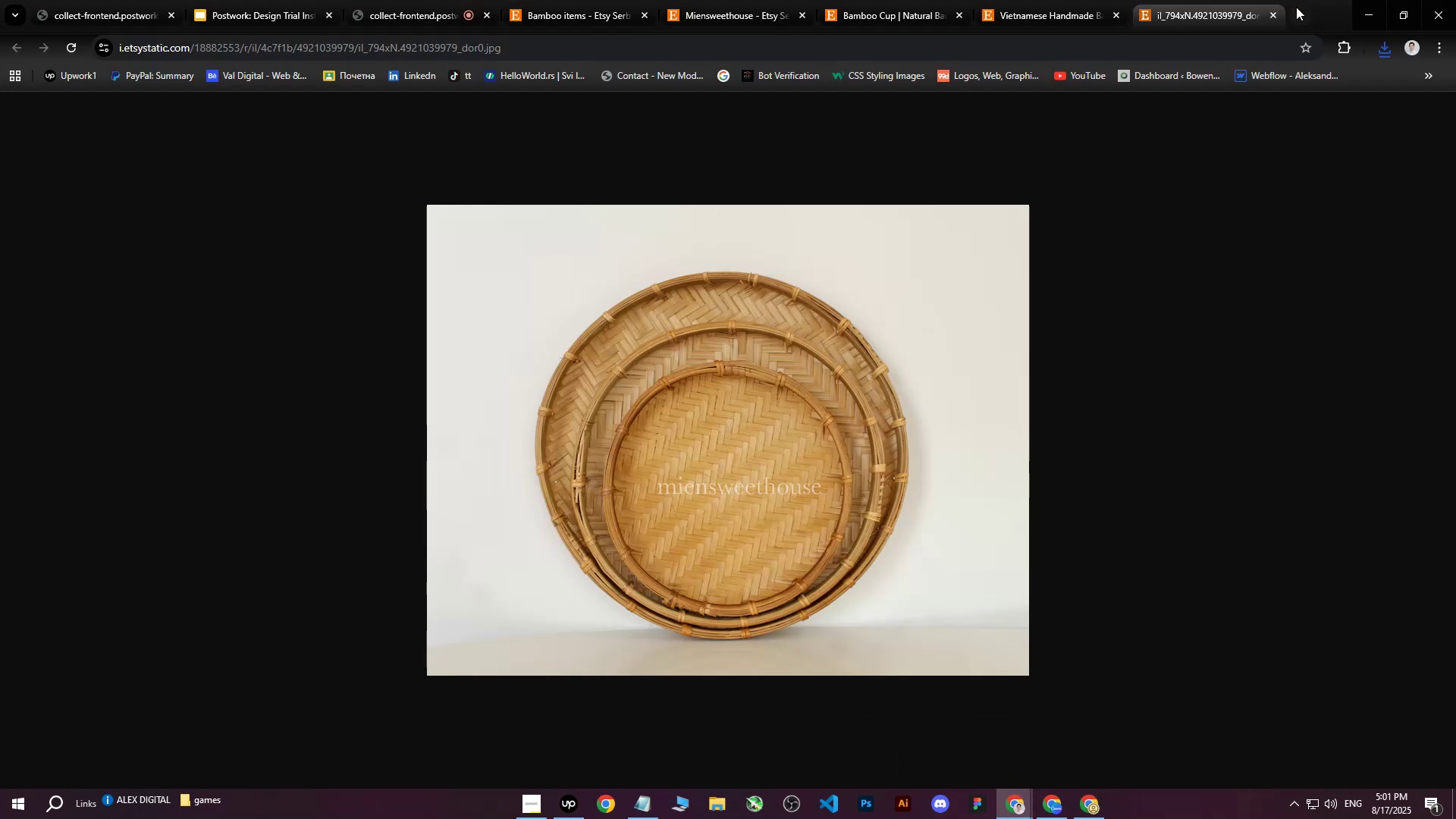 
left_click([1271, 14])
 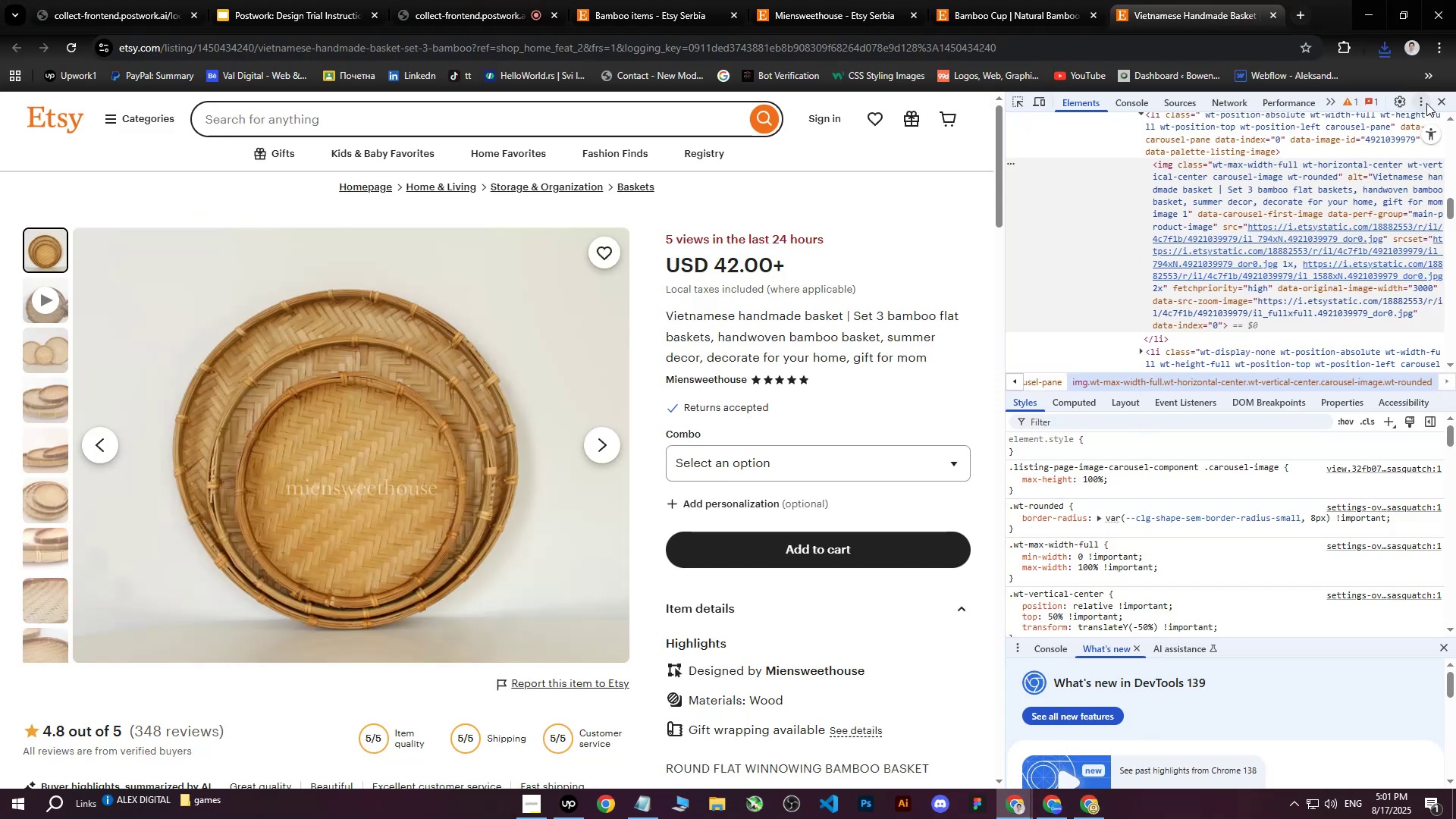 
left_click([1444, 101])
 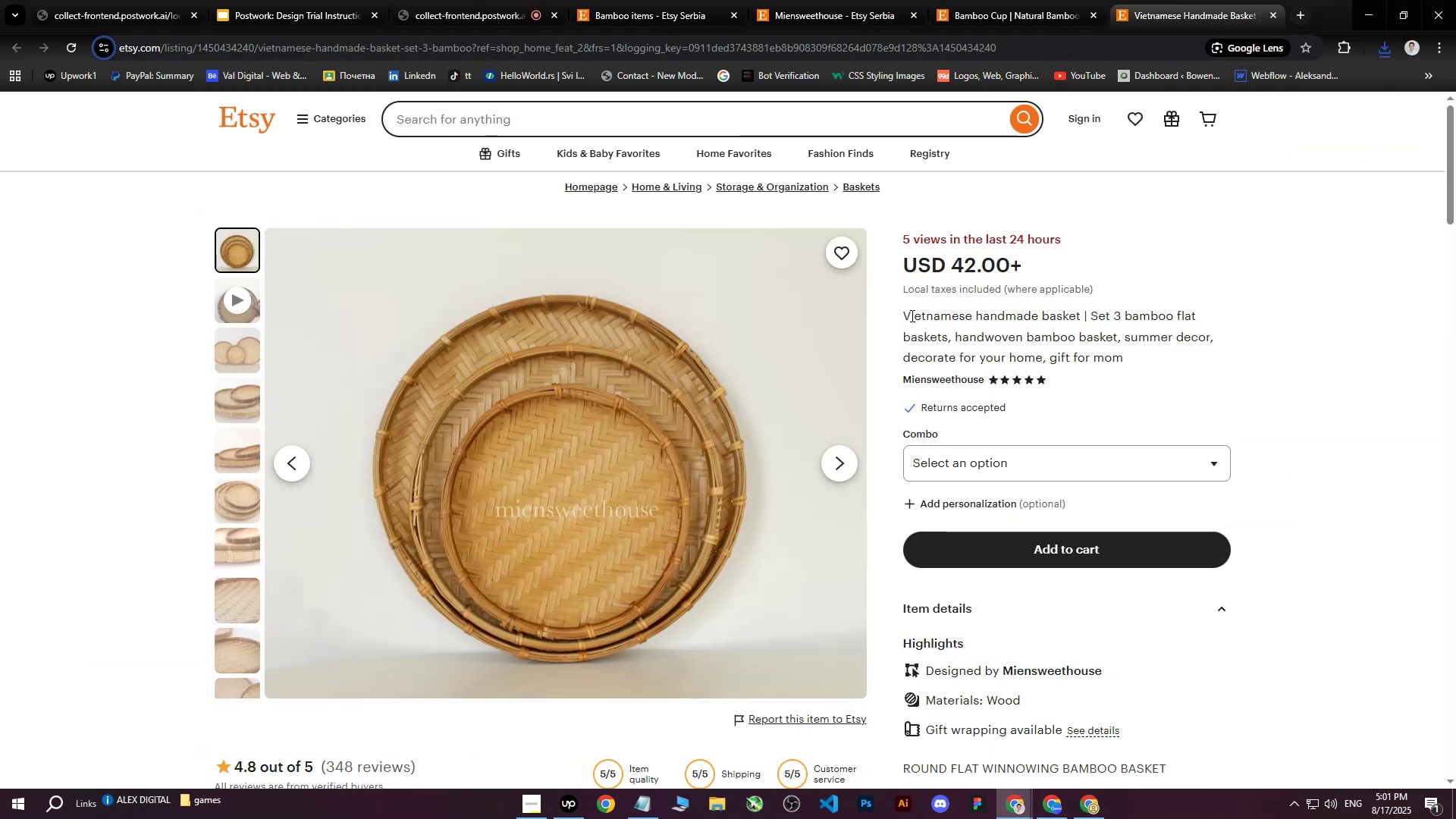 
left_click_drag(start_coordinate=[902, 313], to_coordinate=[1142, 353])
 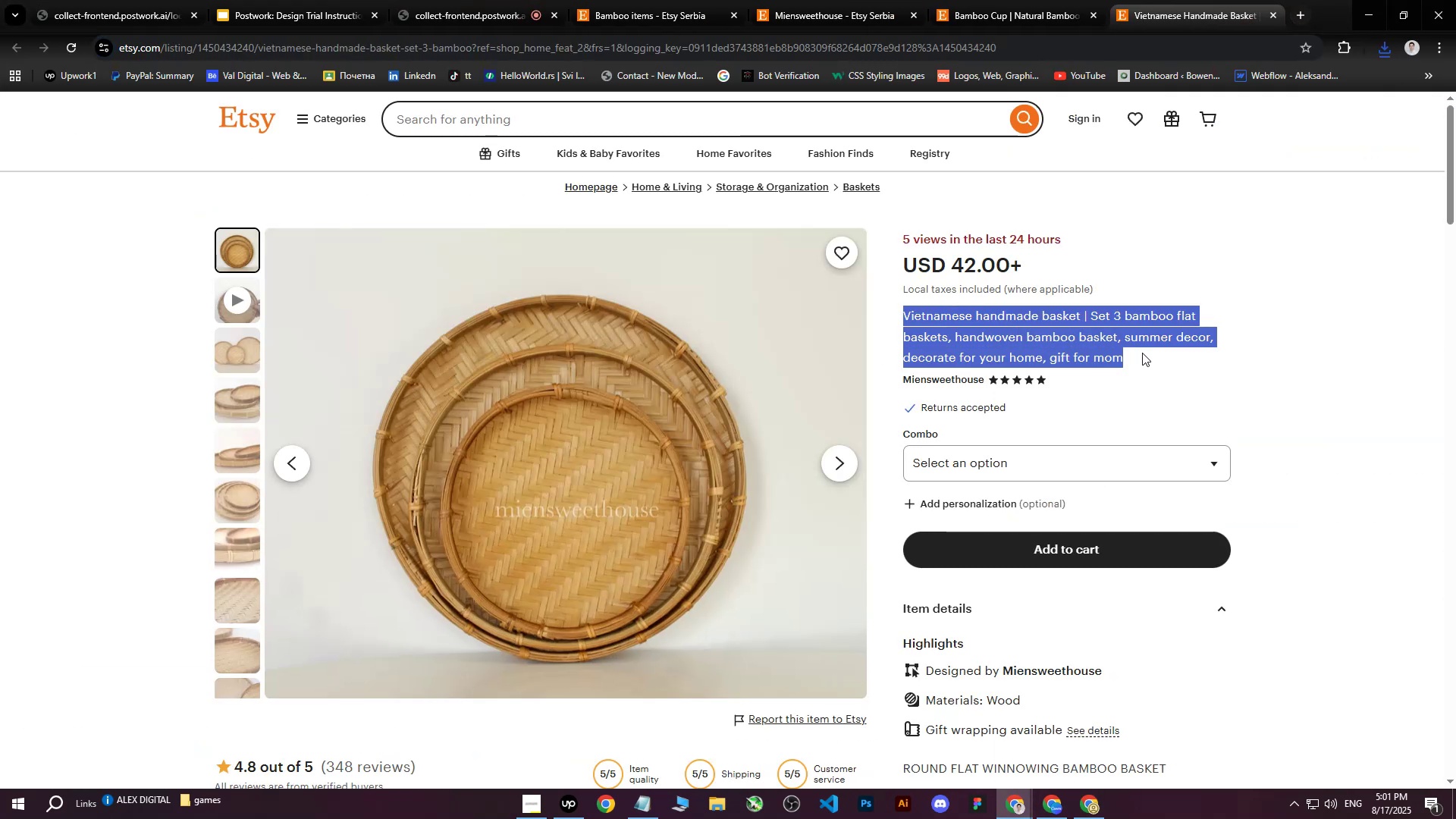 
key(Control+C)
 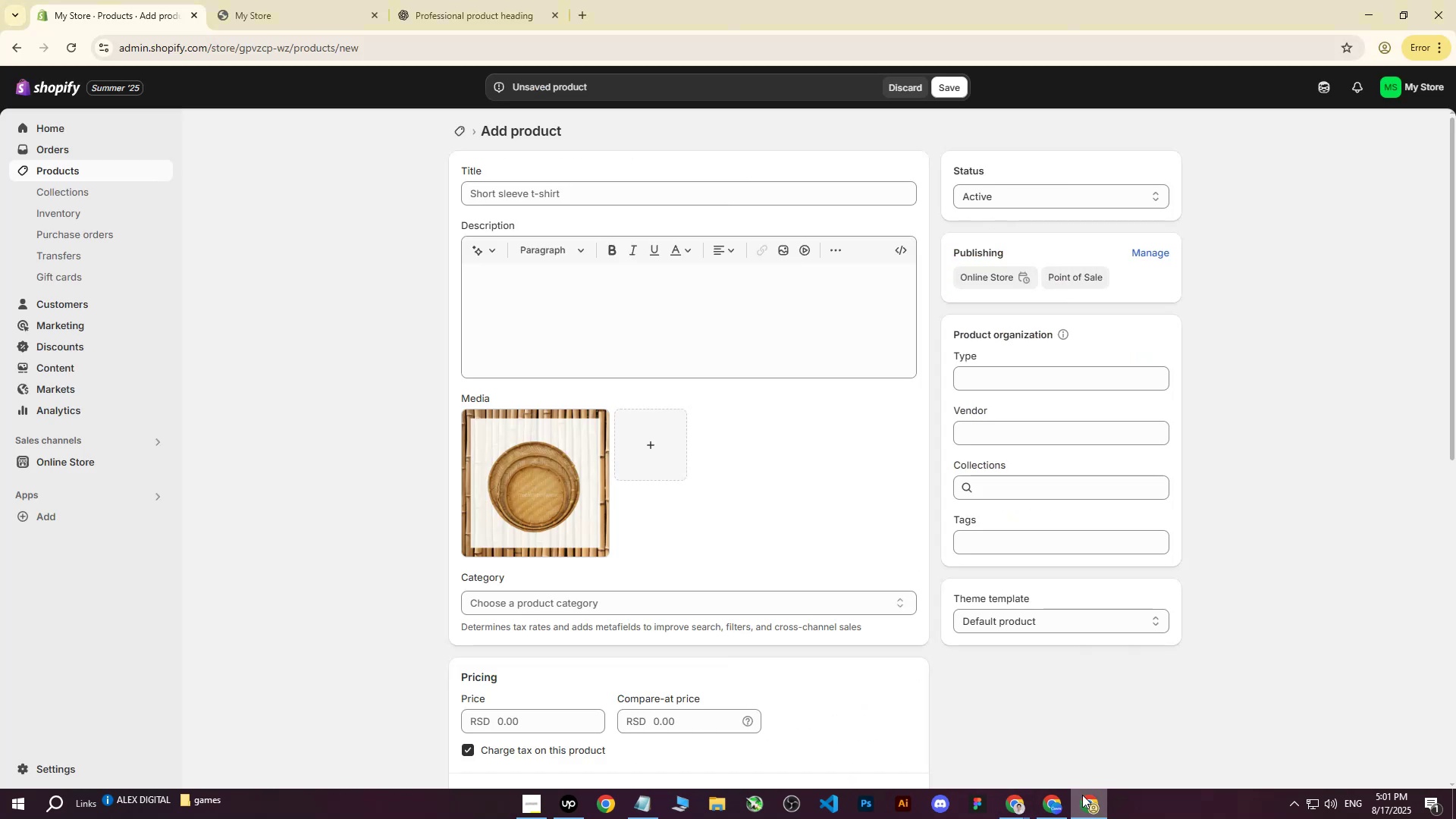 
left_click([449, 0])
 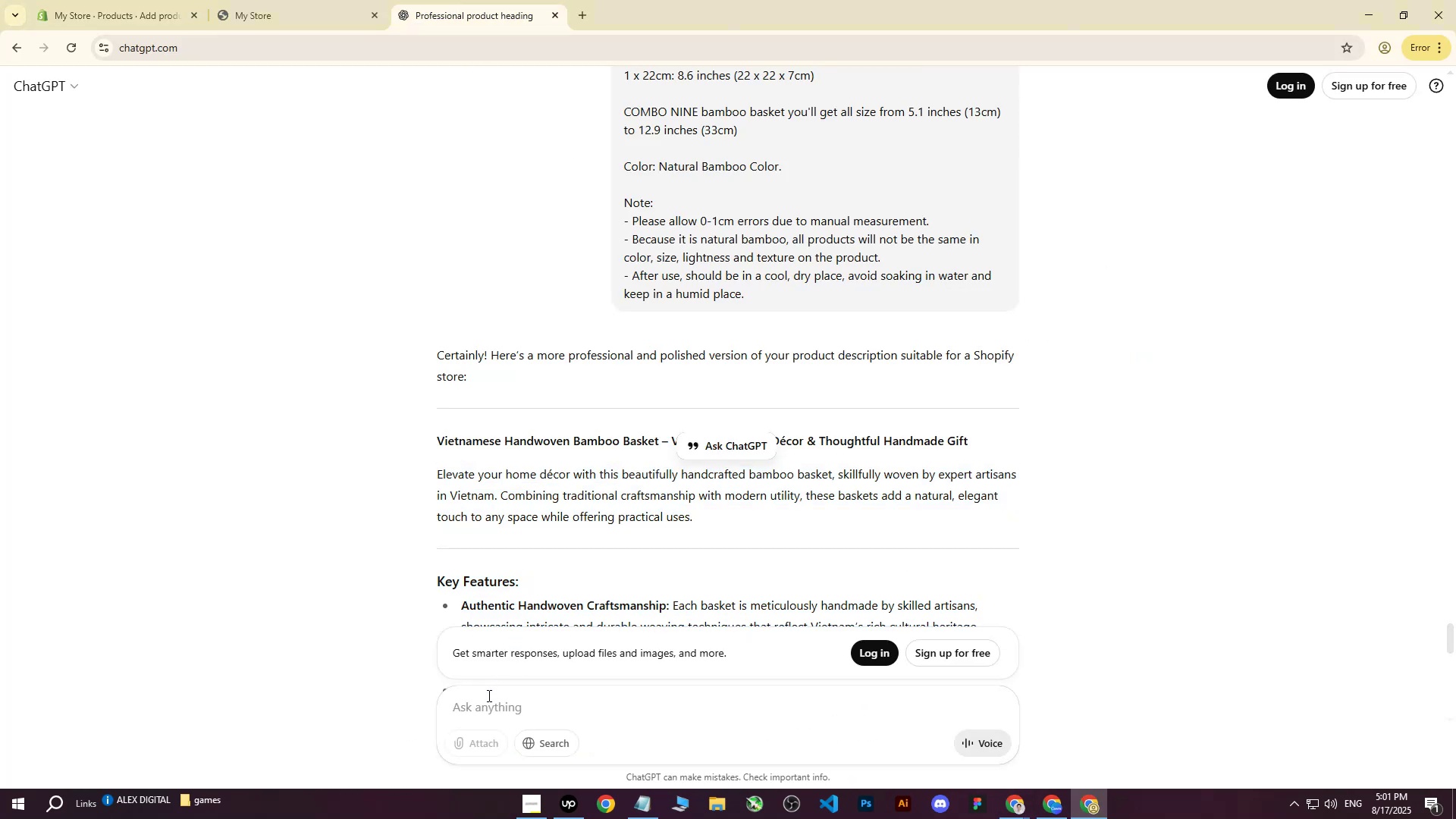 
scroll: coordinate [714, 471], scroll_direction: down, amount: 30.0
 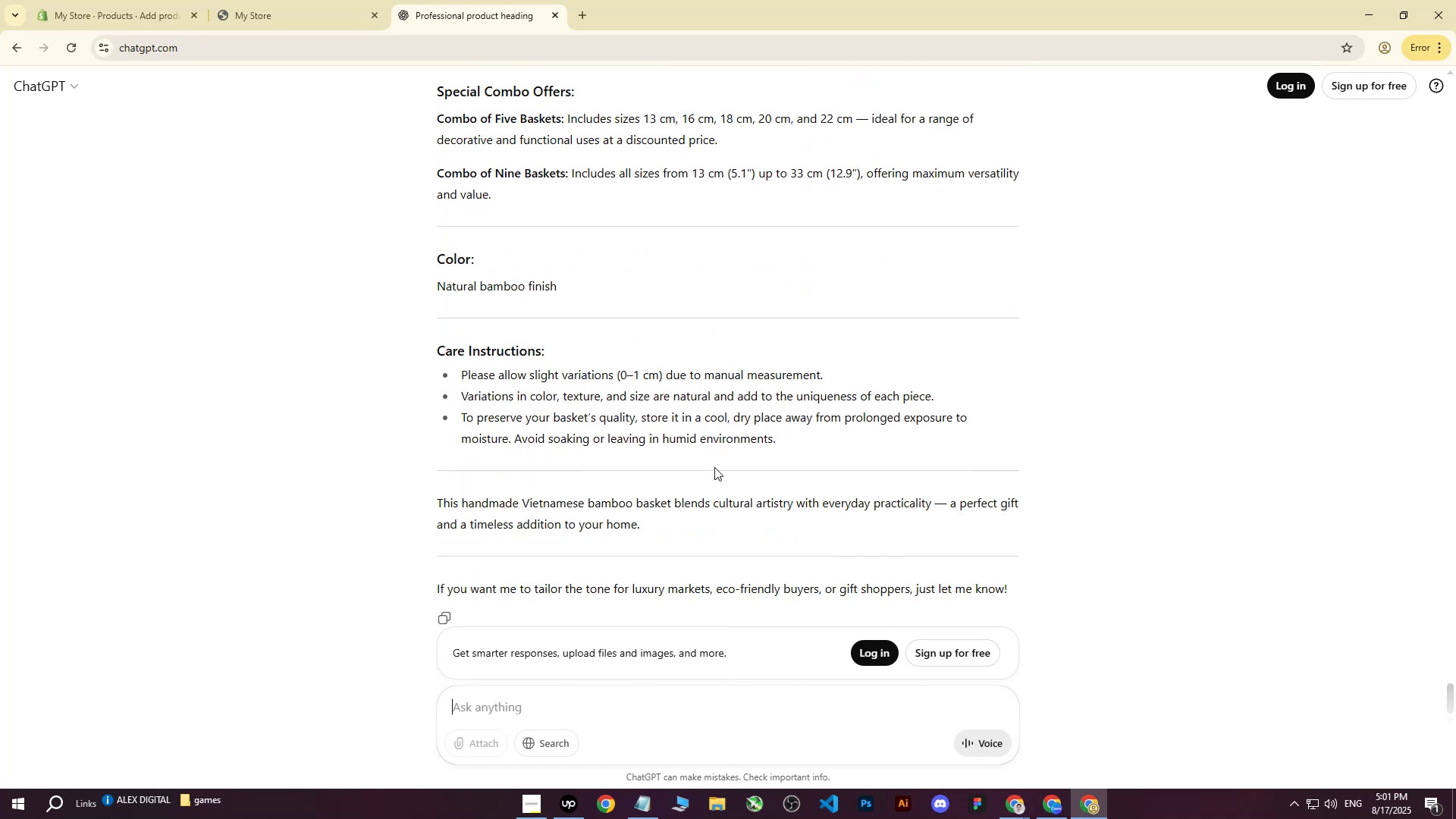 
type(write me this on more professional way for heading for shopify store : )
 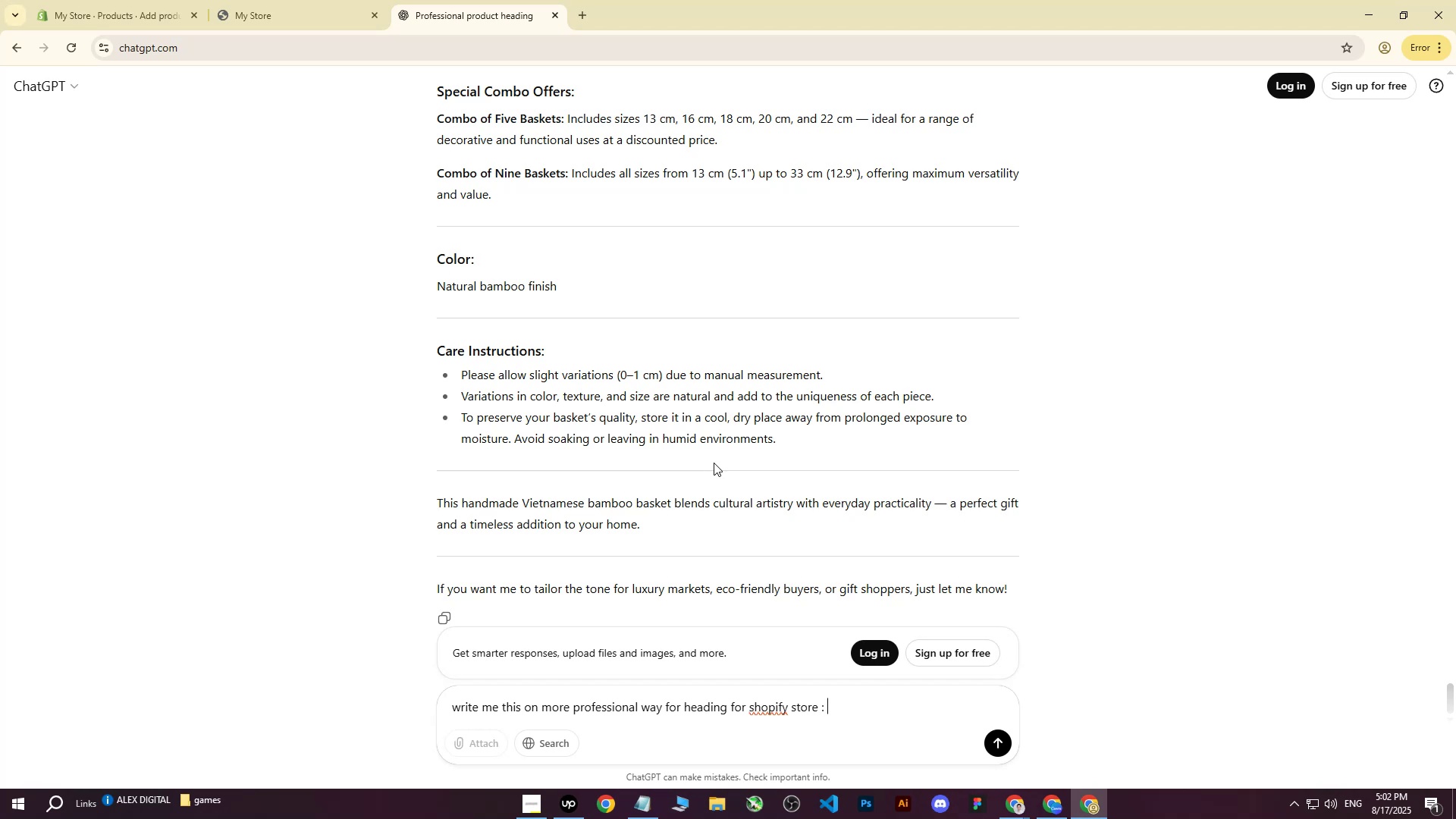 
 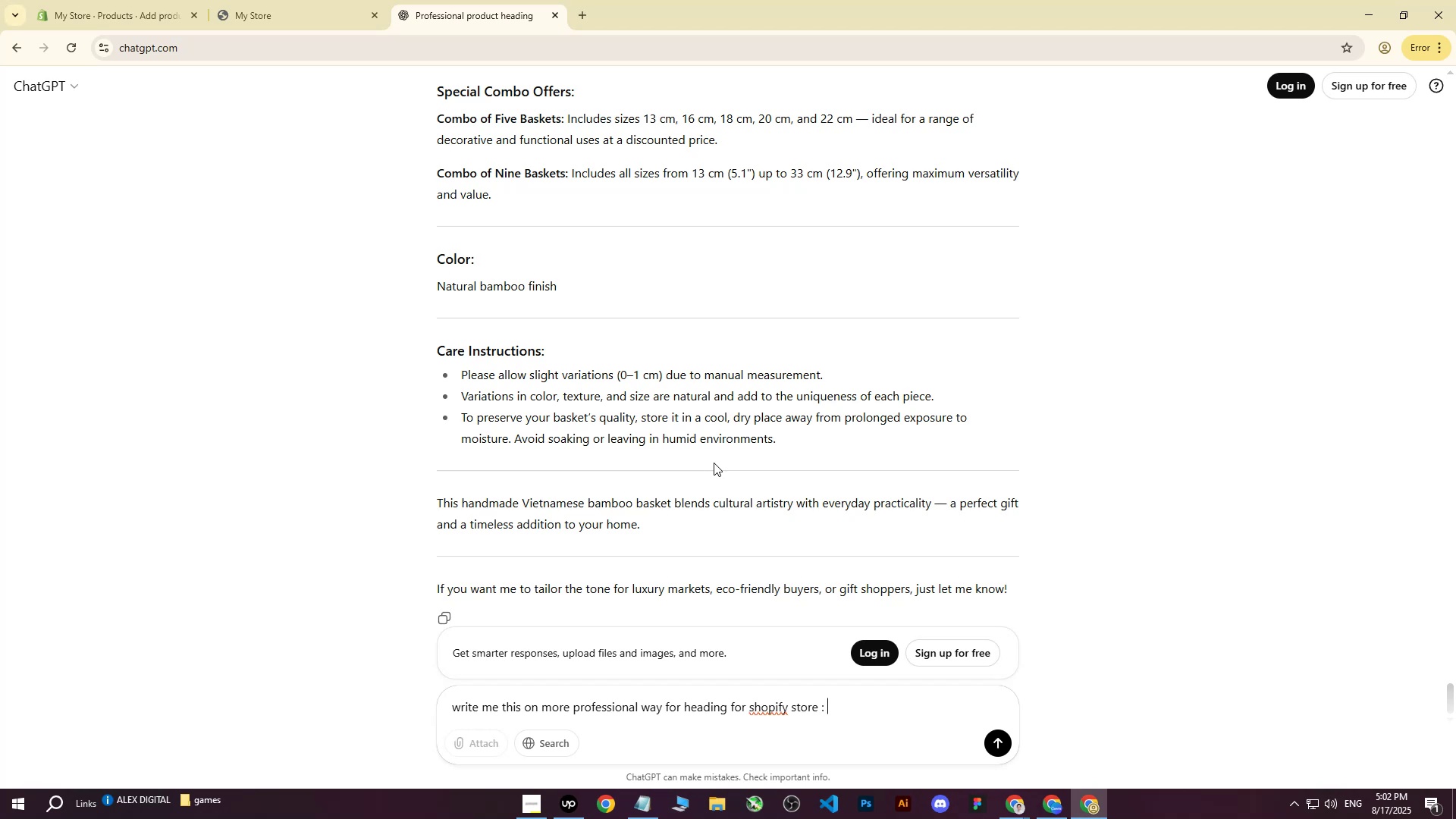 
hold_key(key=ShiftLeft, duration=0.34)
 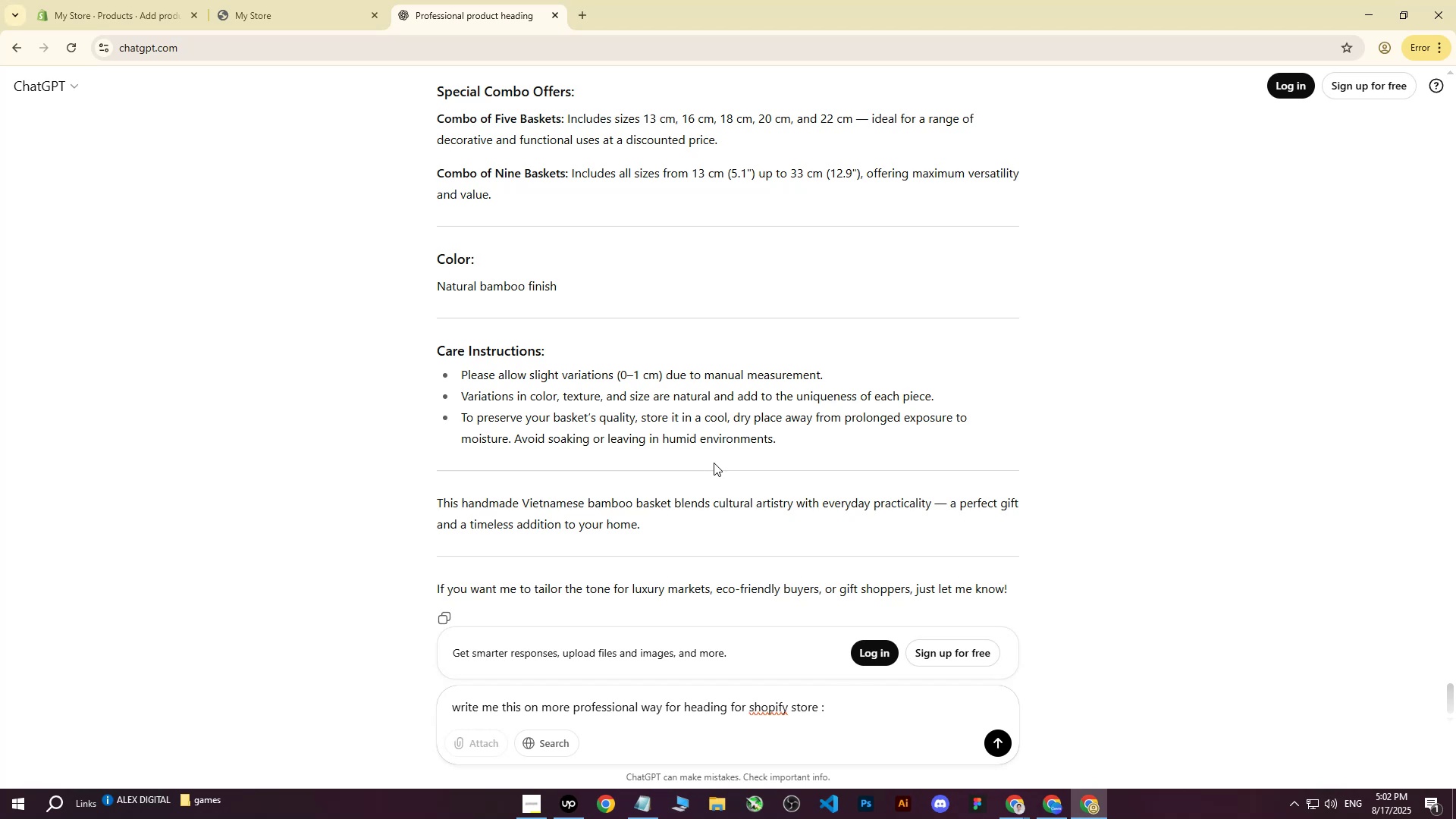 
key(Control+C)
 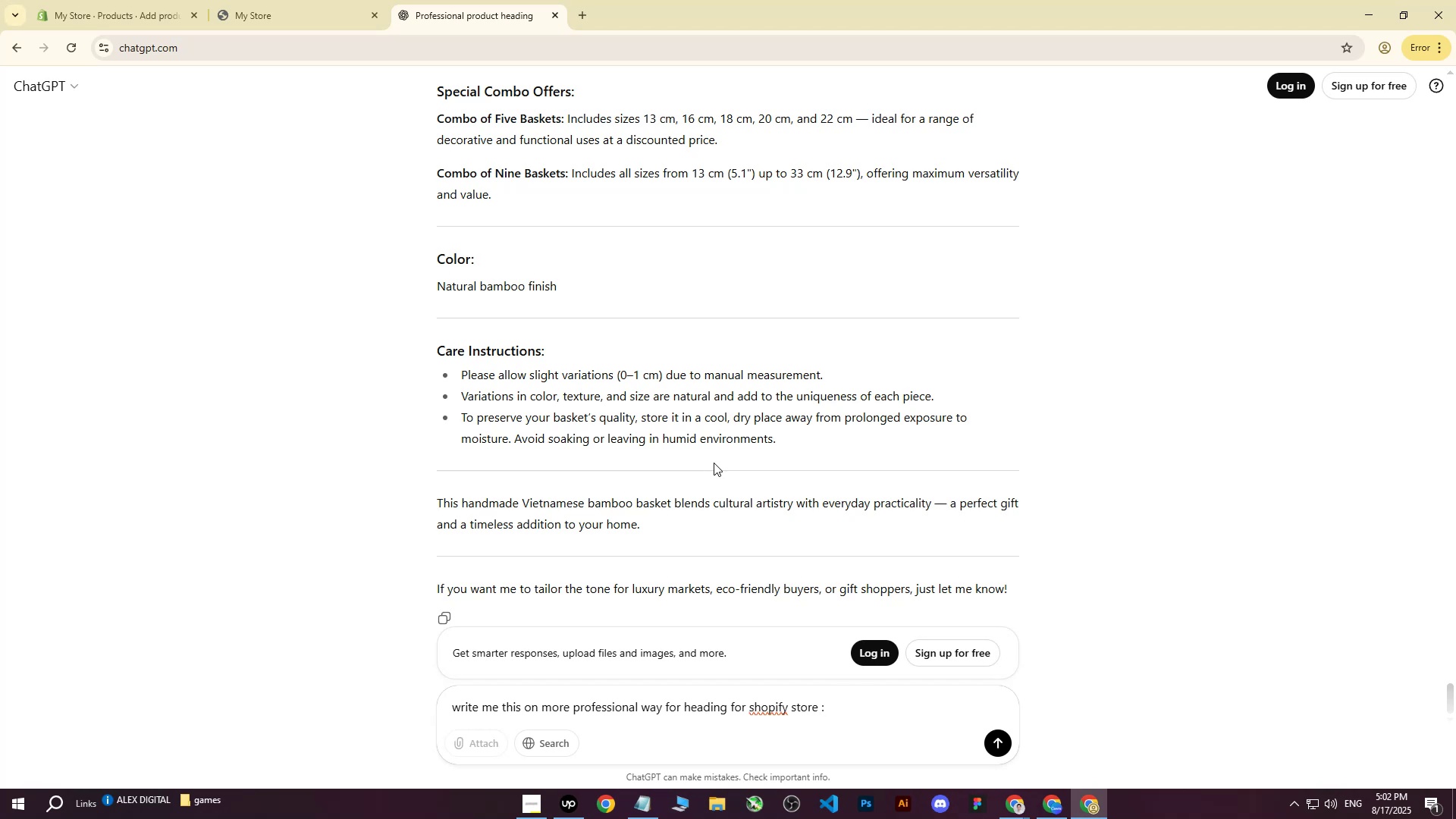 
key(Control+ControlLeft)
 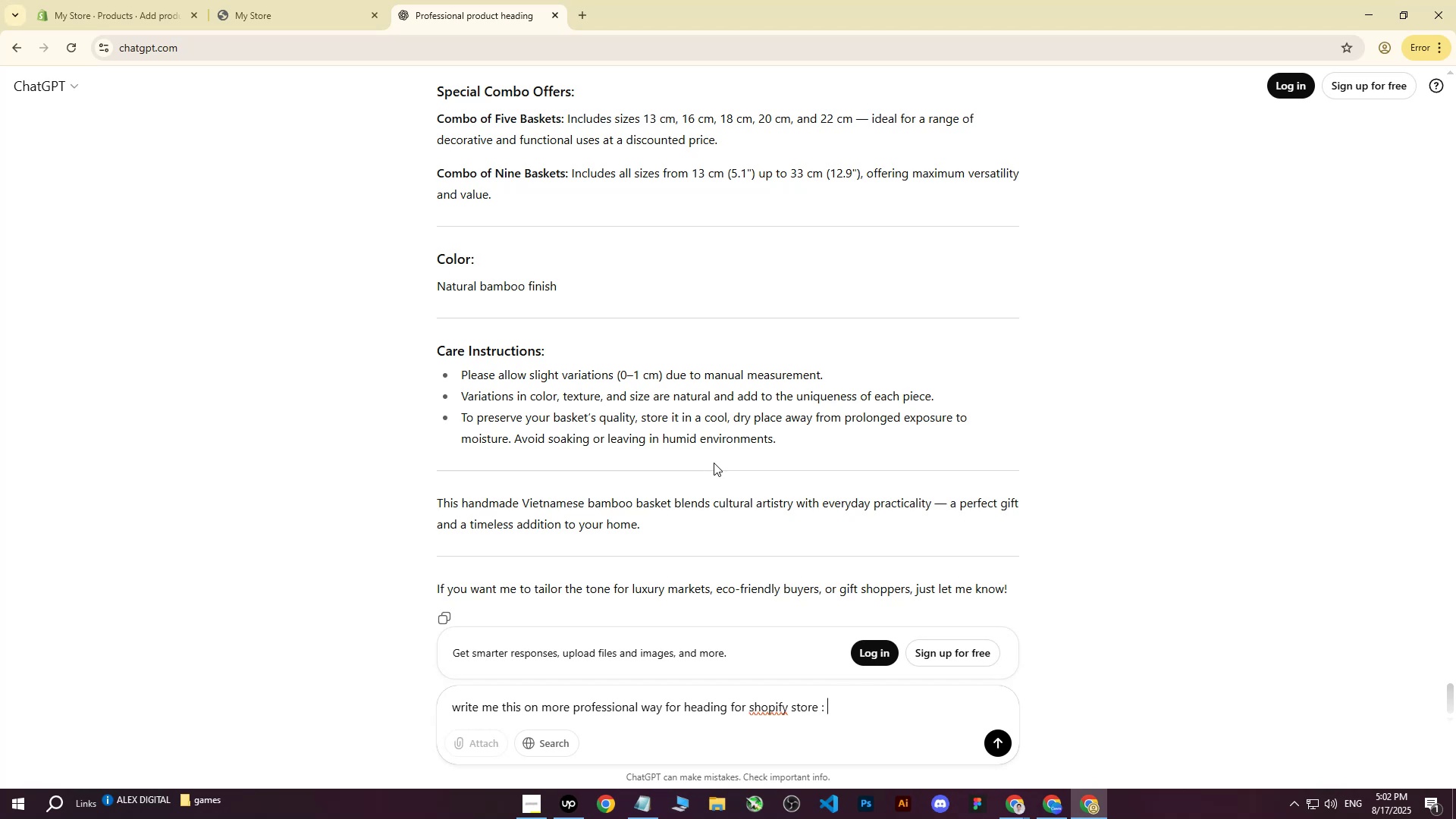 
key(Control+V)
 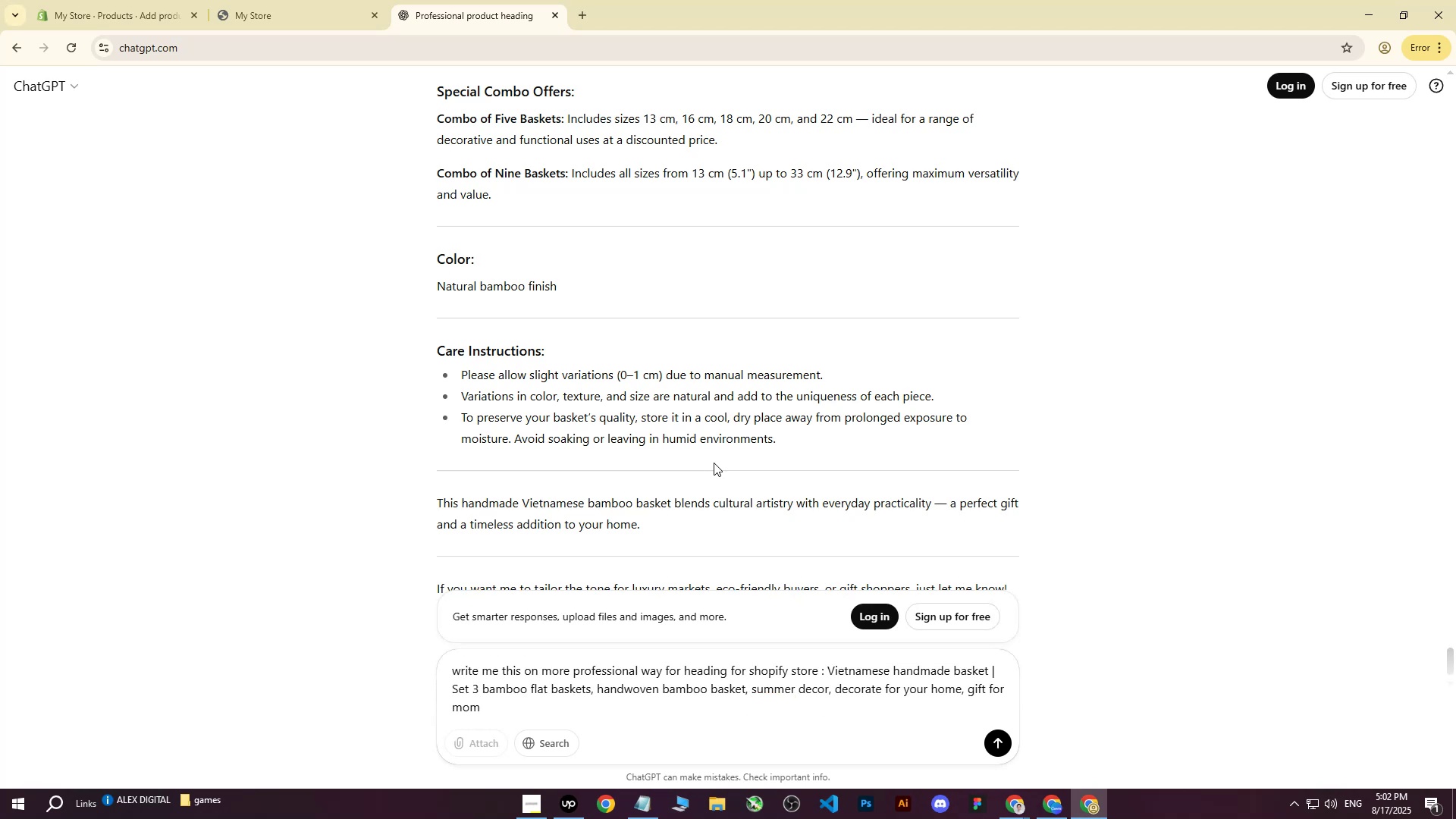 
key(Enter)
 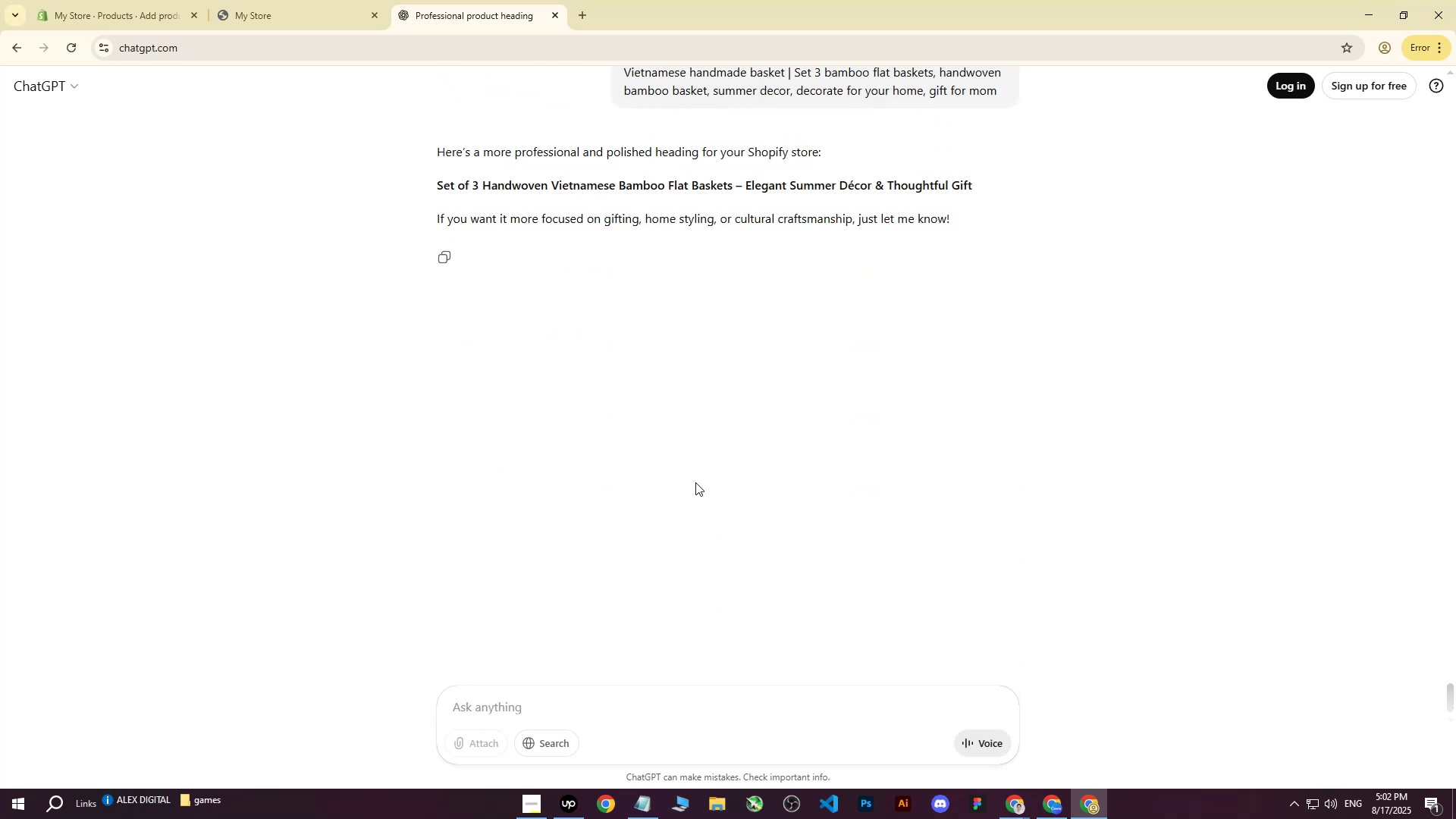 
left_click_drag(start_coordinate=[436, 183], to_coordinate=[976, 180])
 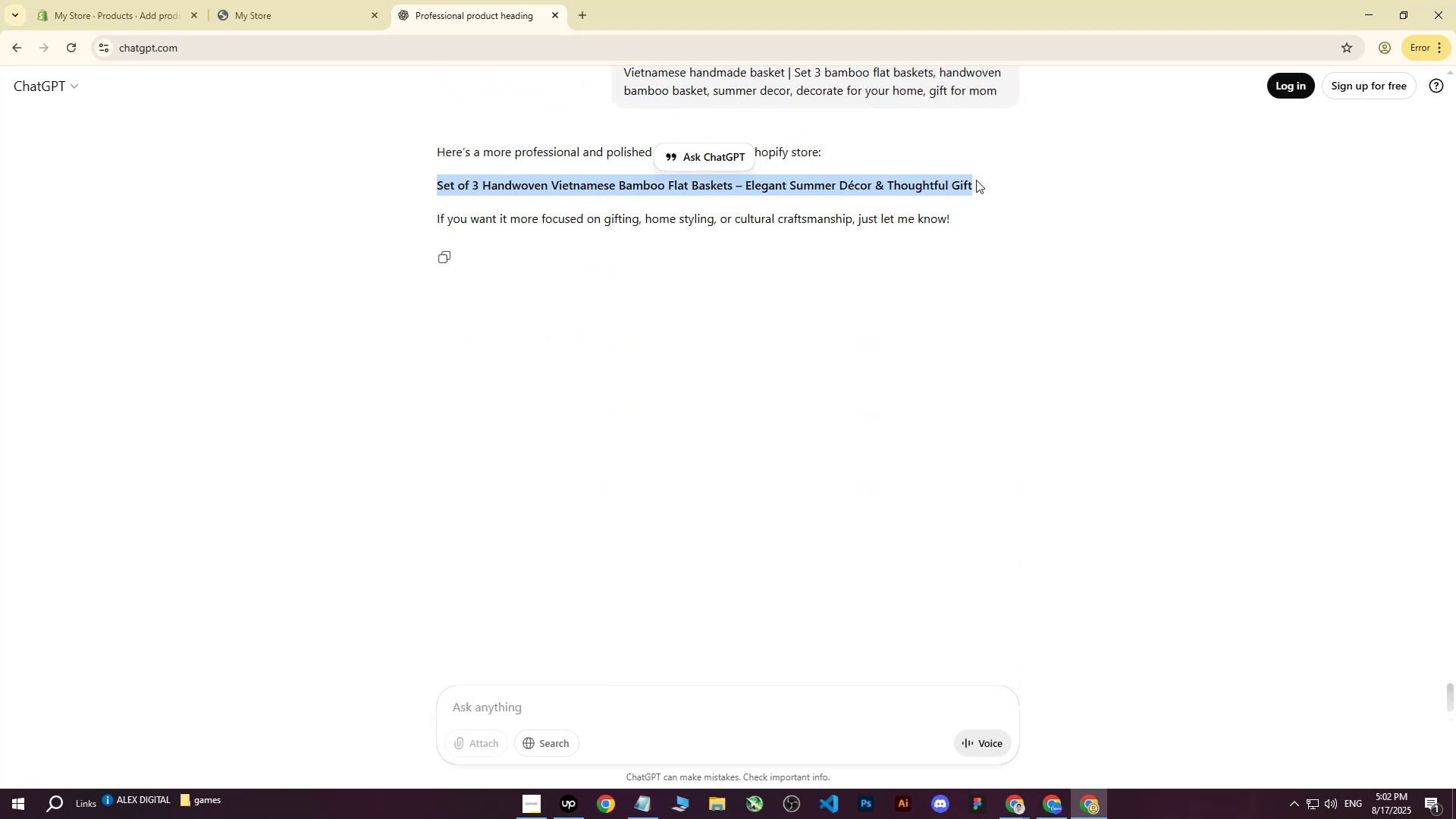 
key(Control+ControlLeft)
 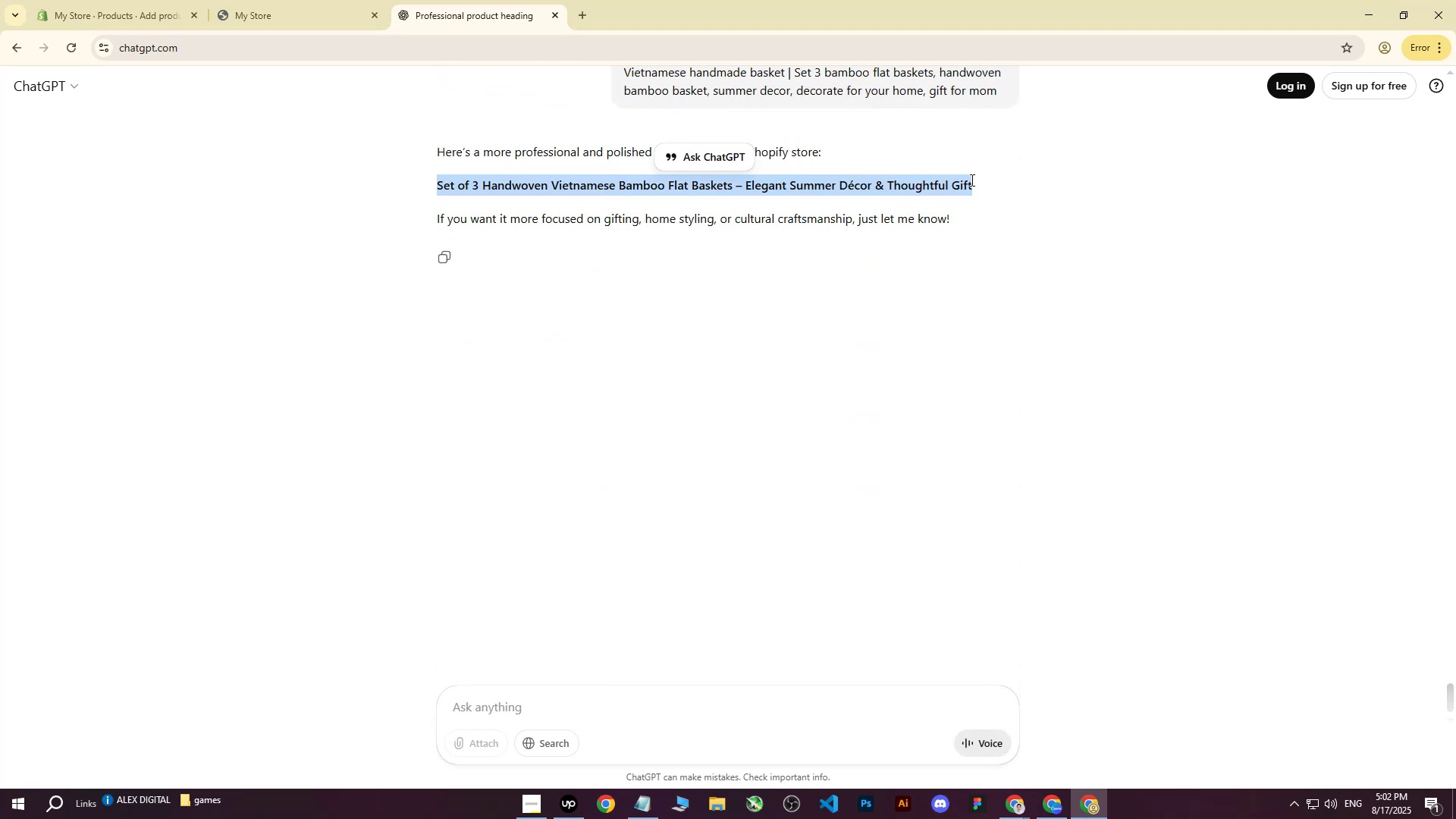 
key(Control+C)
 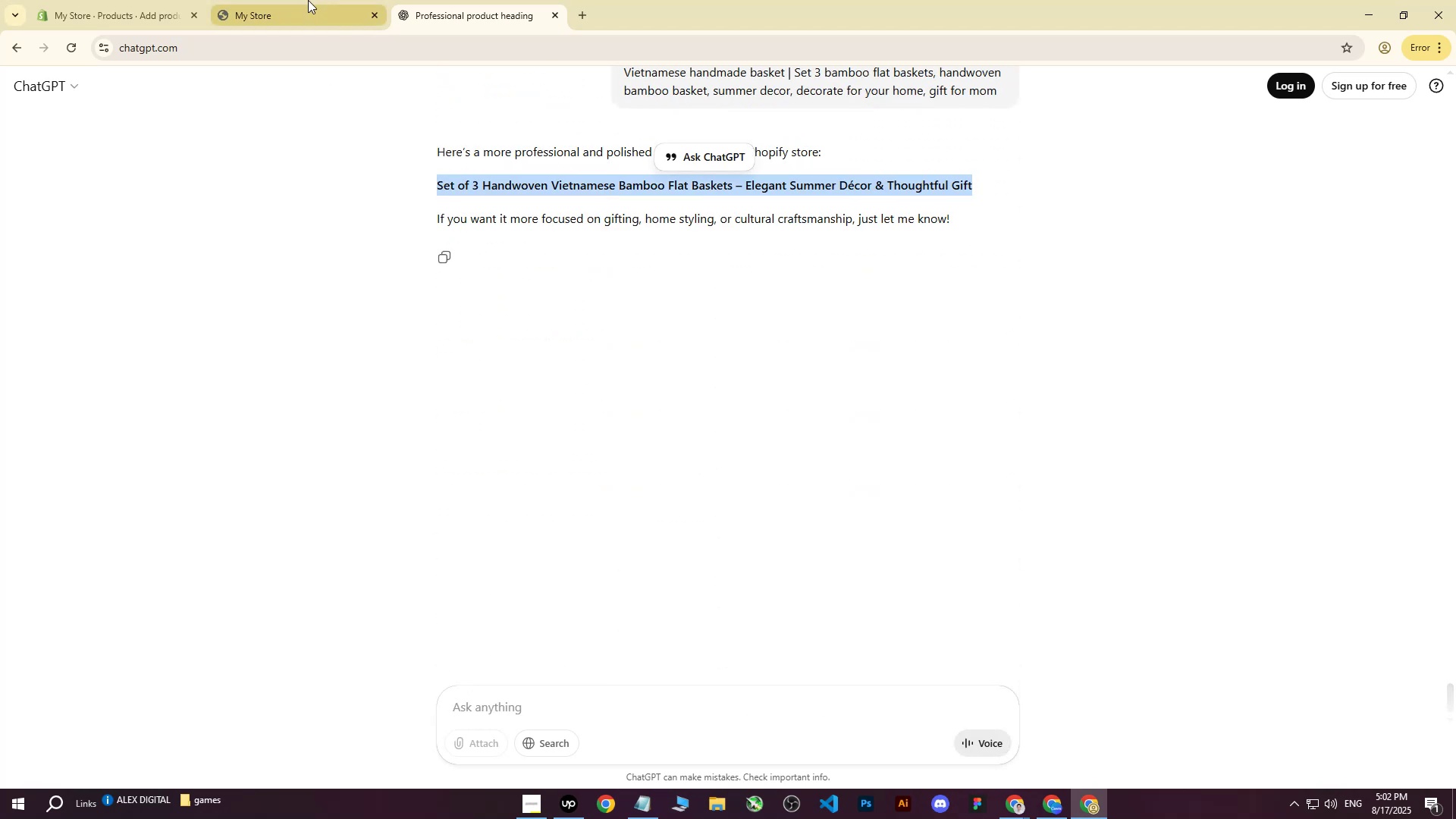 
left_click([308, 0])
 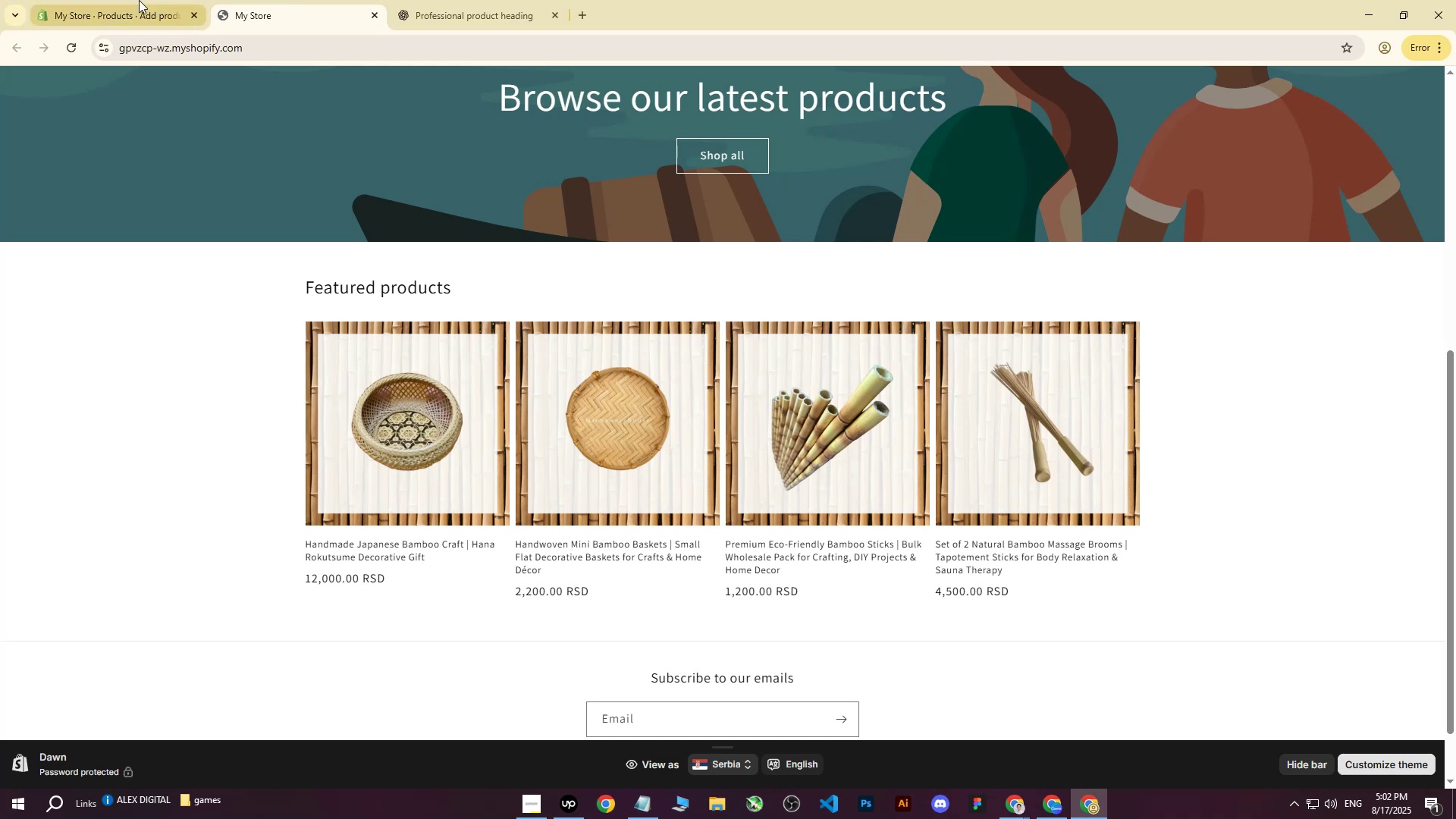 
left_click([138, 0])
 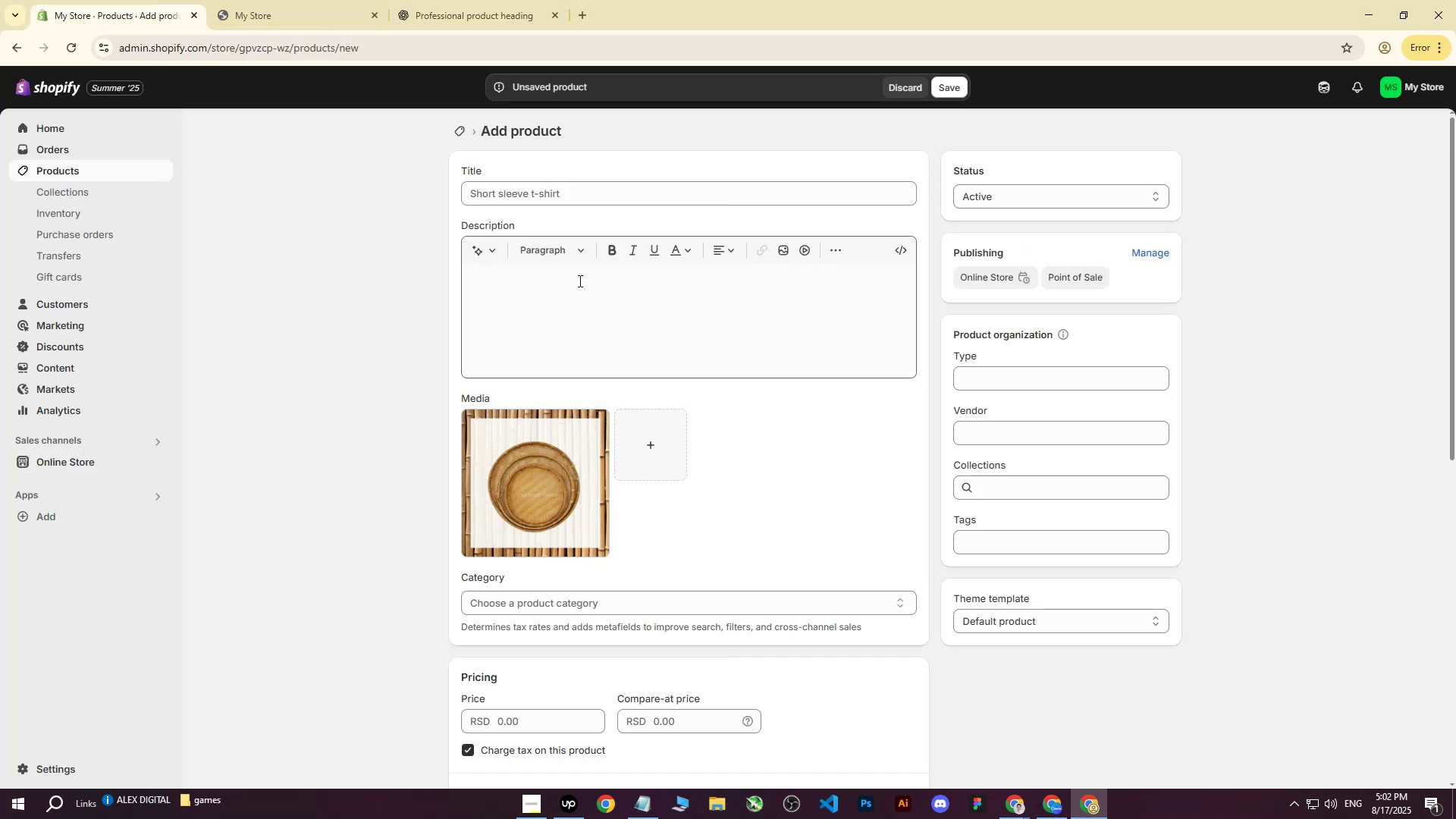 
left_click([555, 201])
 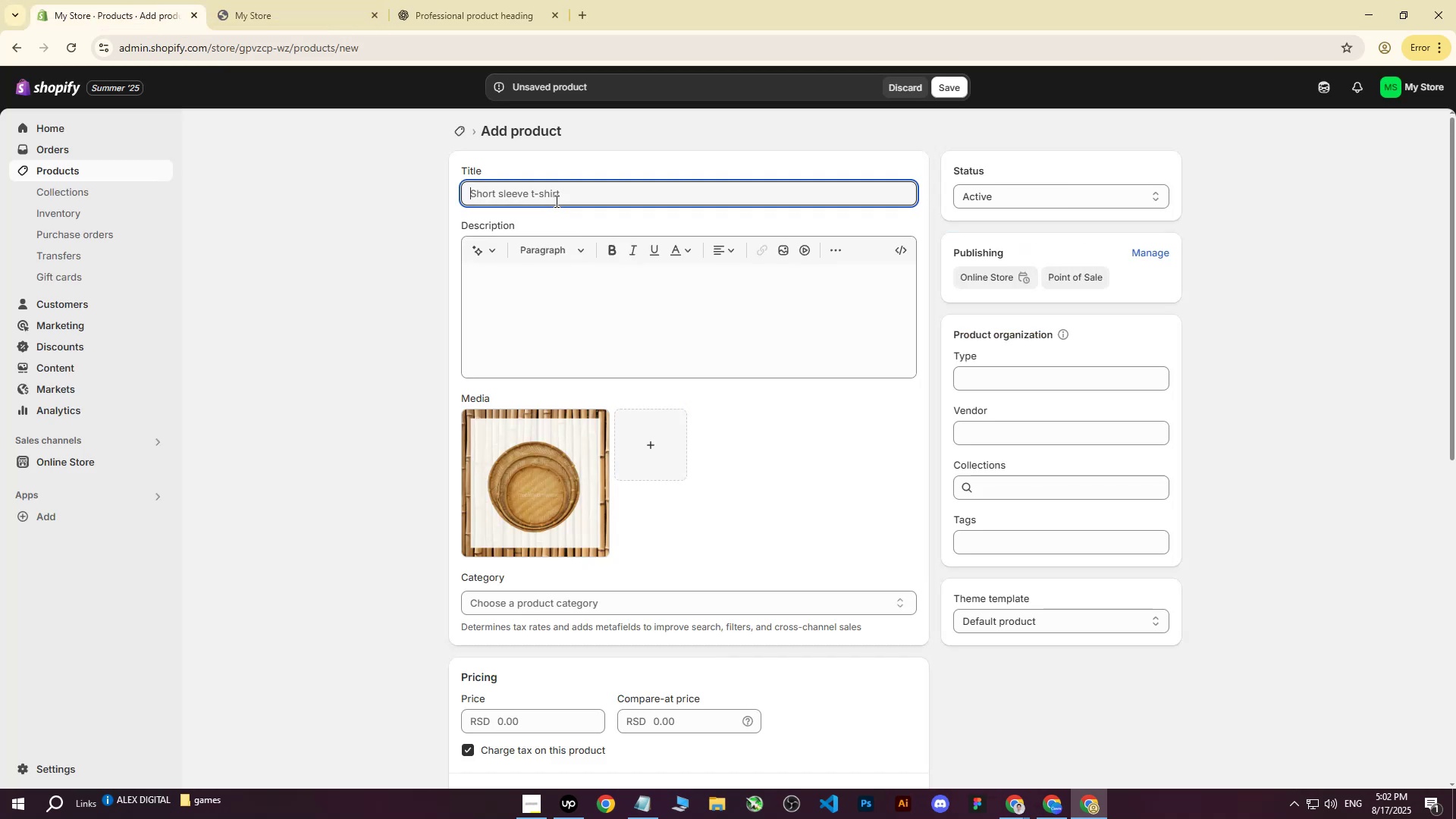 
key(Control+ControlLeft)
 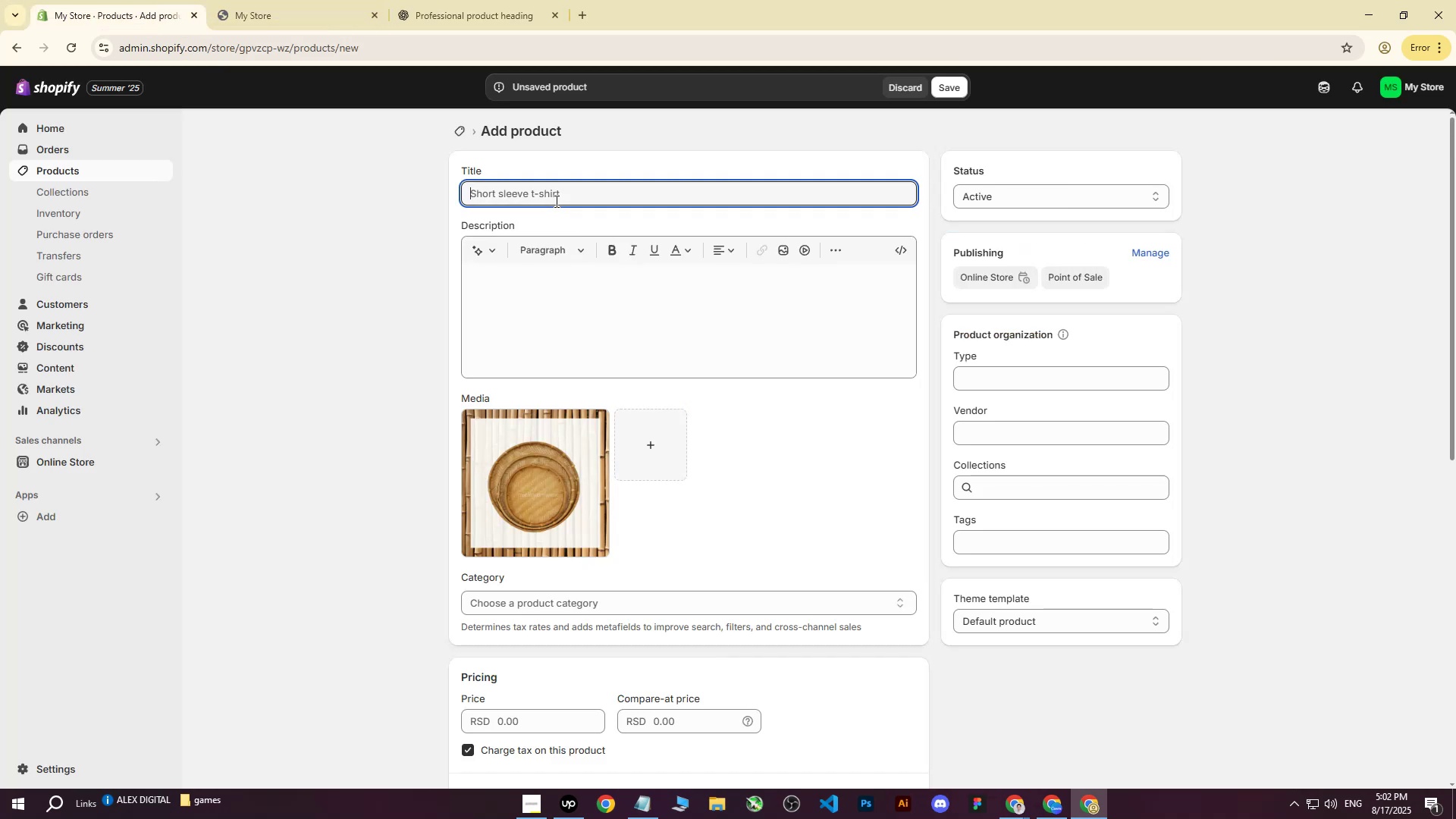 
key(Control+V)
 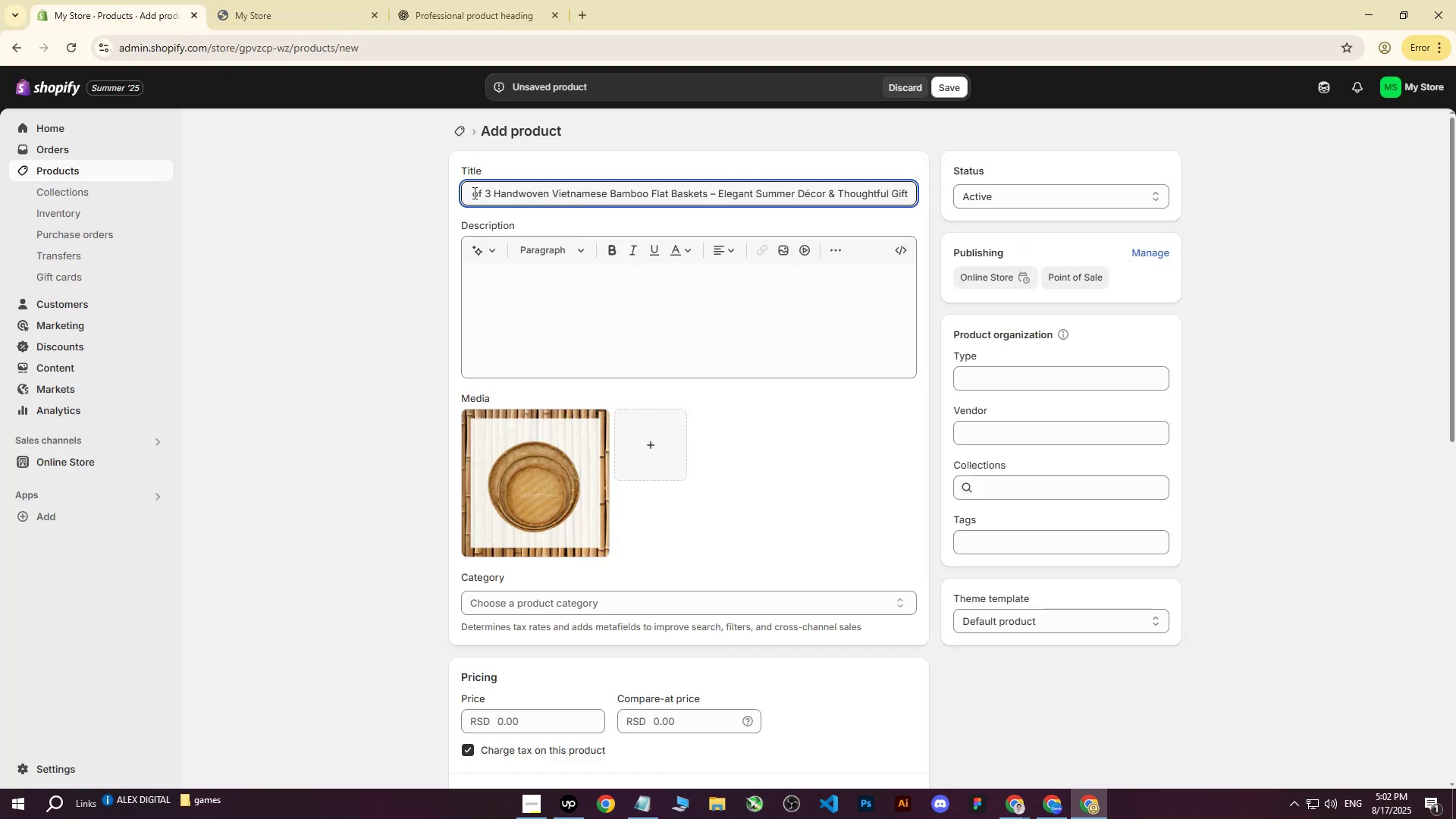 
left_click_drag(start_coordinate=[471, 193], to_coordinate=[416, 193])
 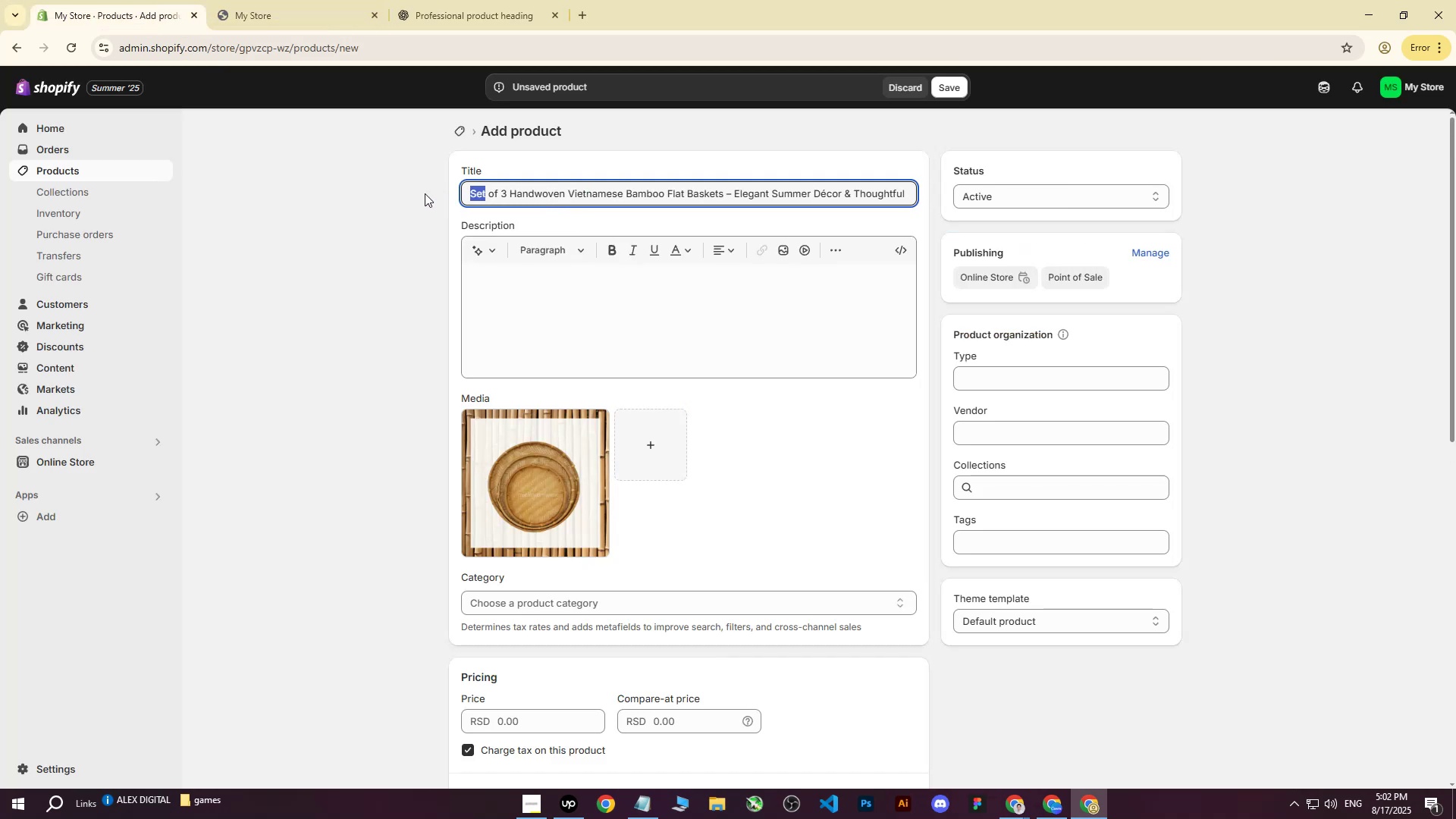 
left_click([425, 193])
 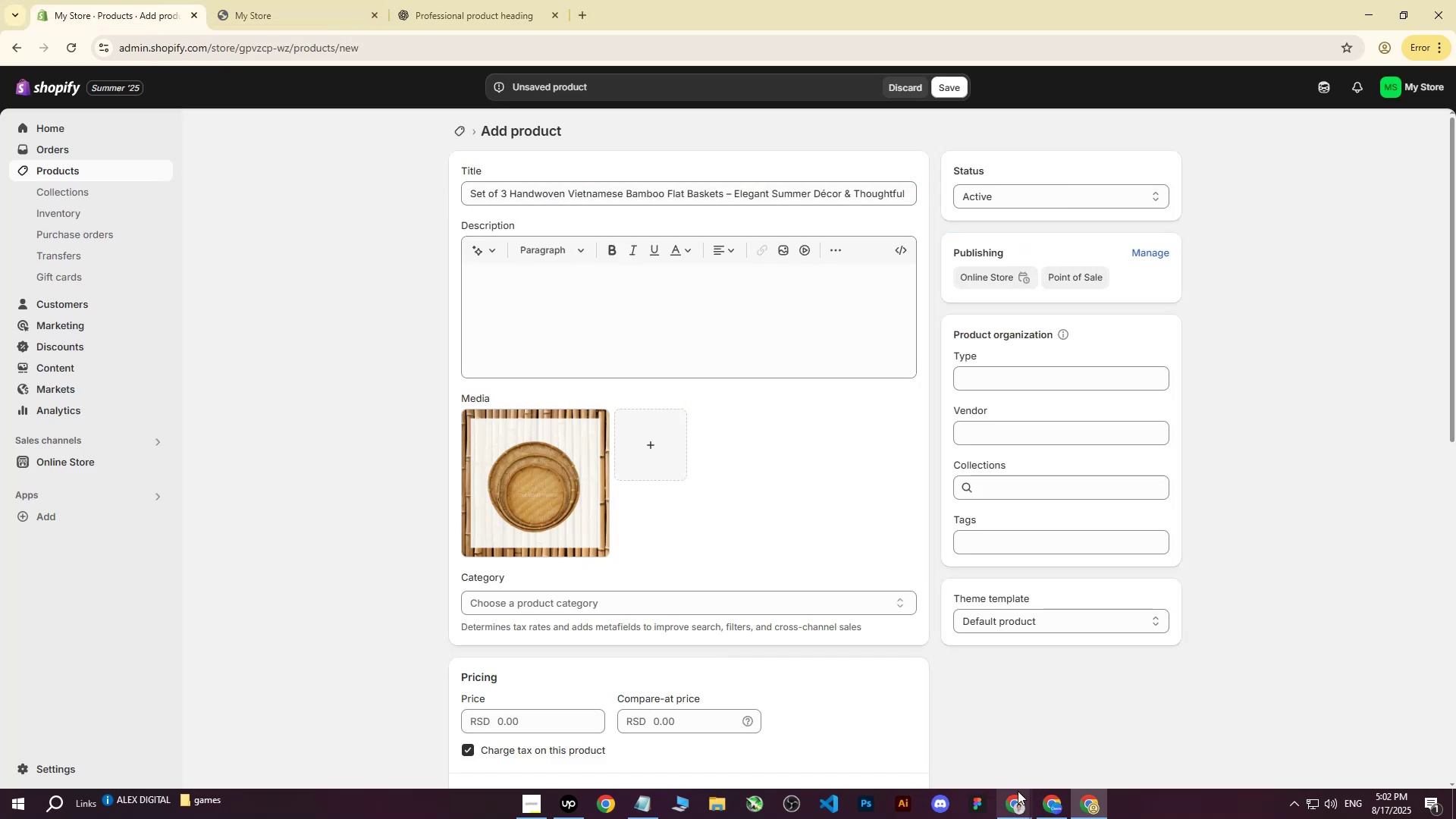 
left_click([942, 87])
 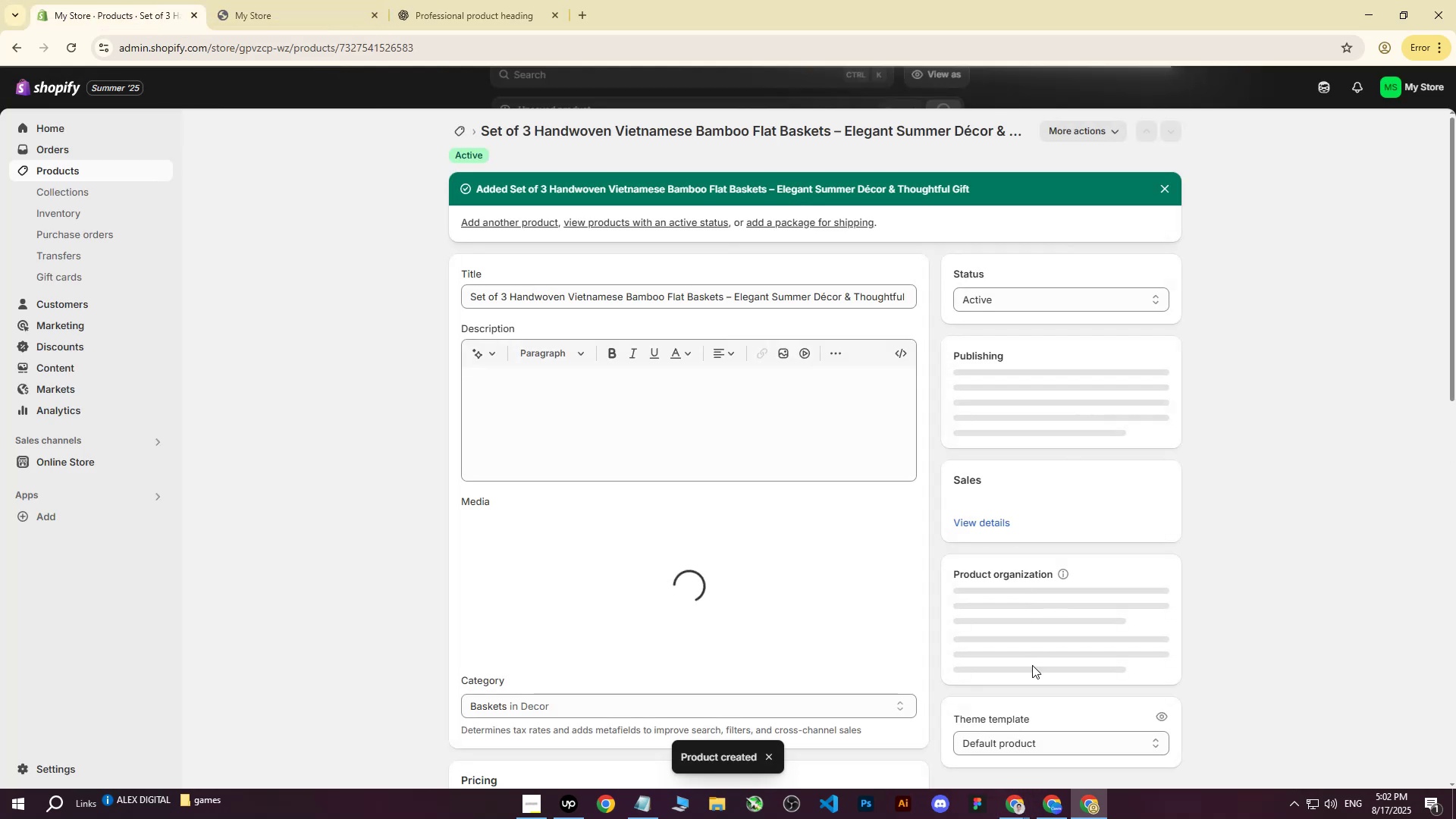 
double_click([959, 720])
 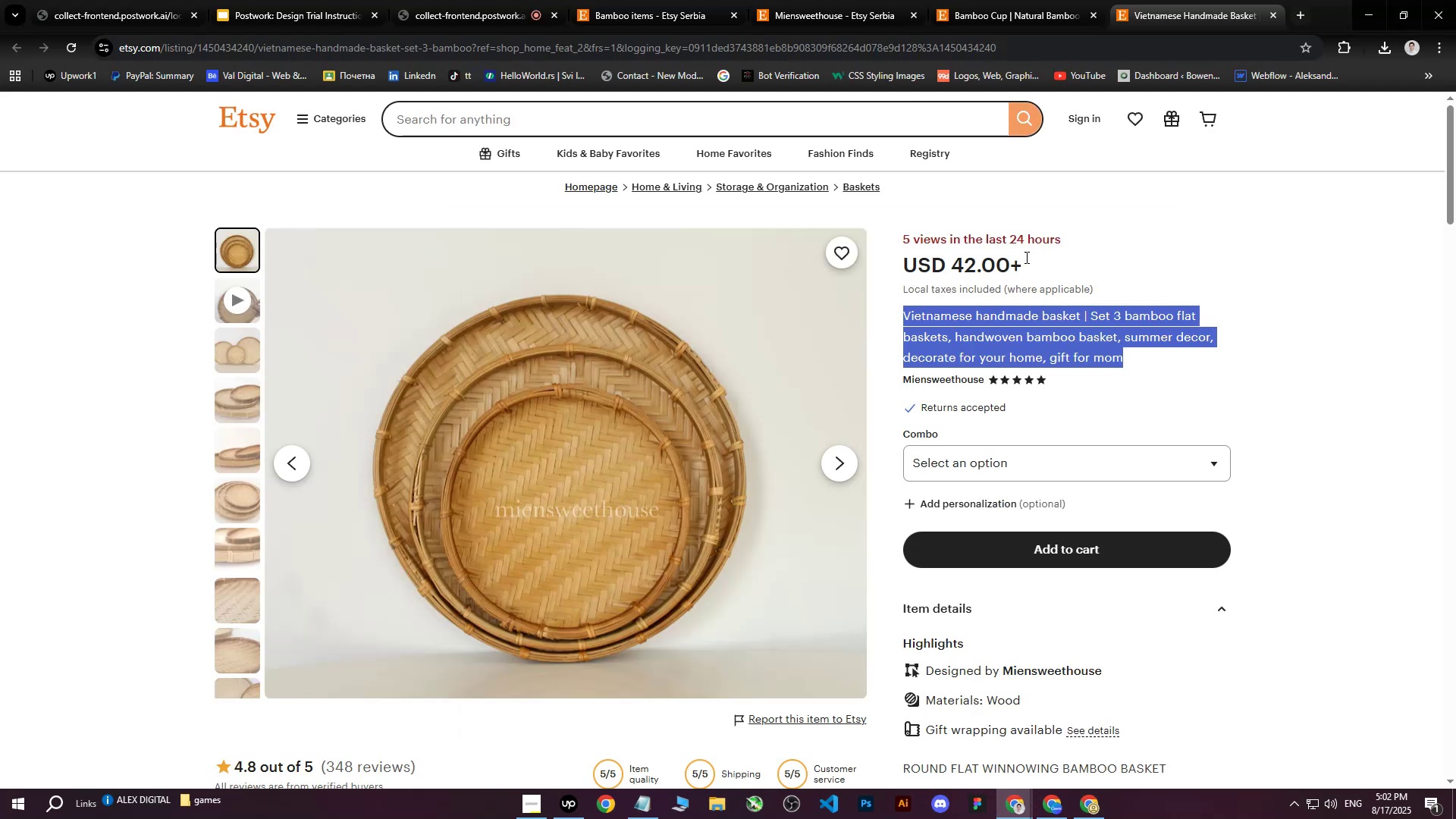 
scroll: coordinate [1090, 554], scroll_direction: down, amount: 4.0
 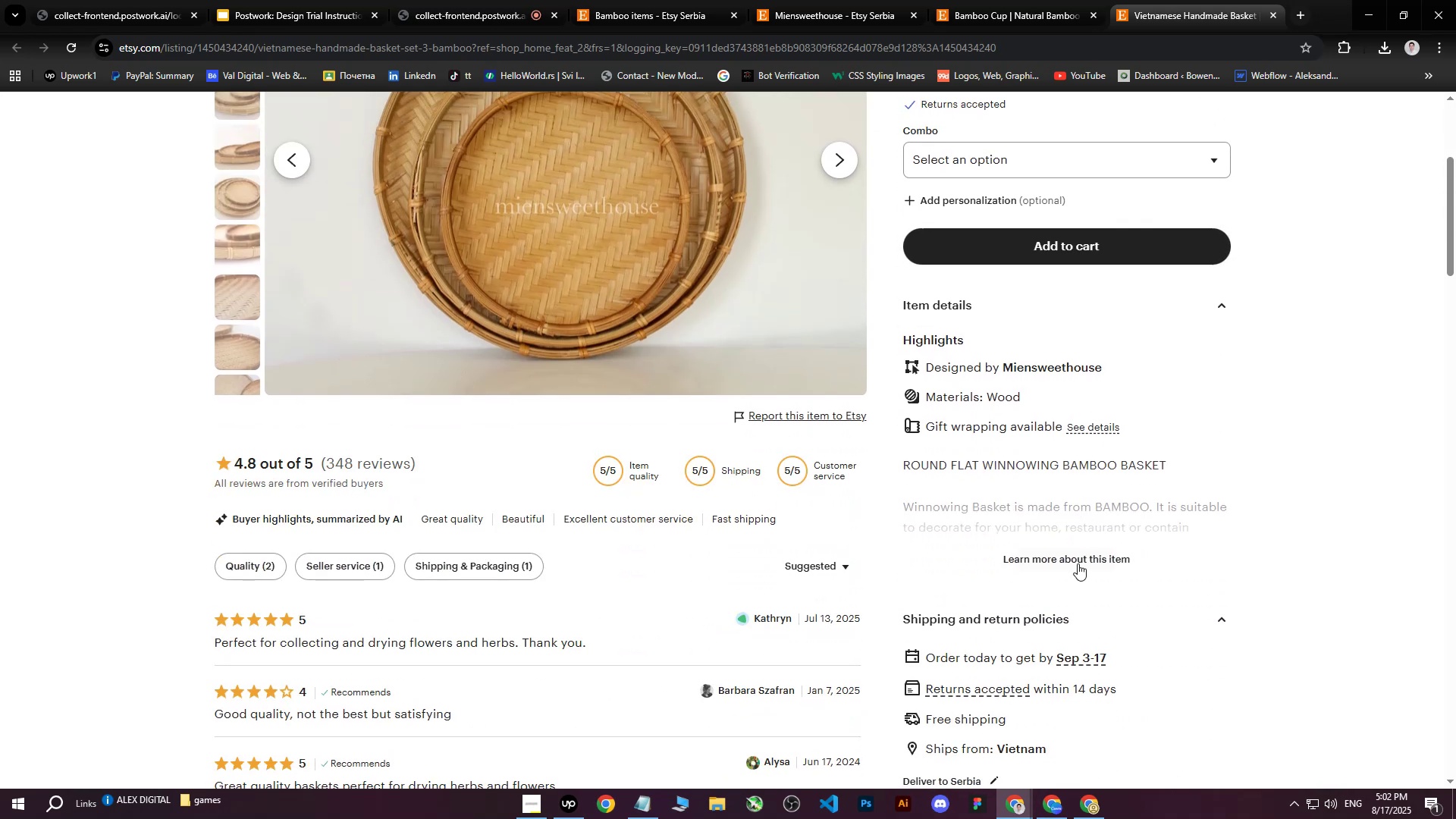 
left_click([1077, 566])
 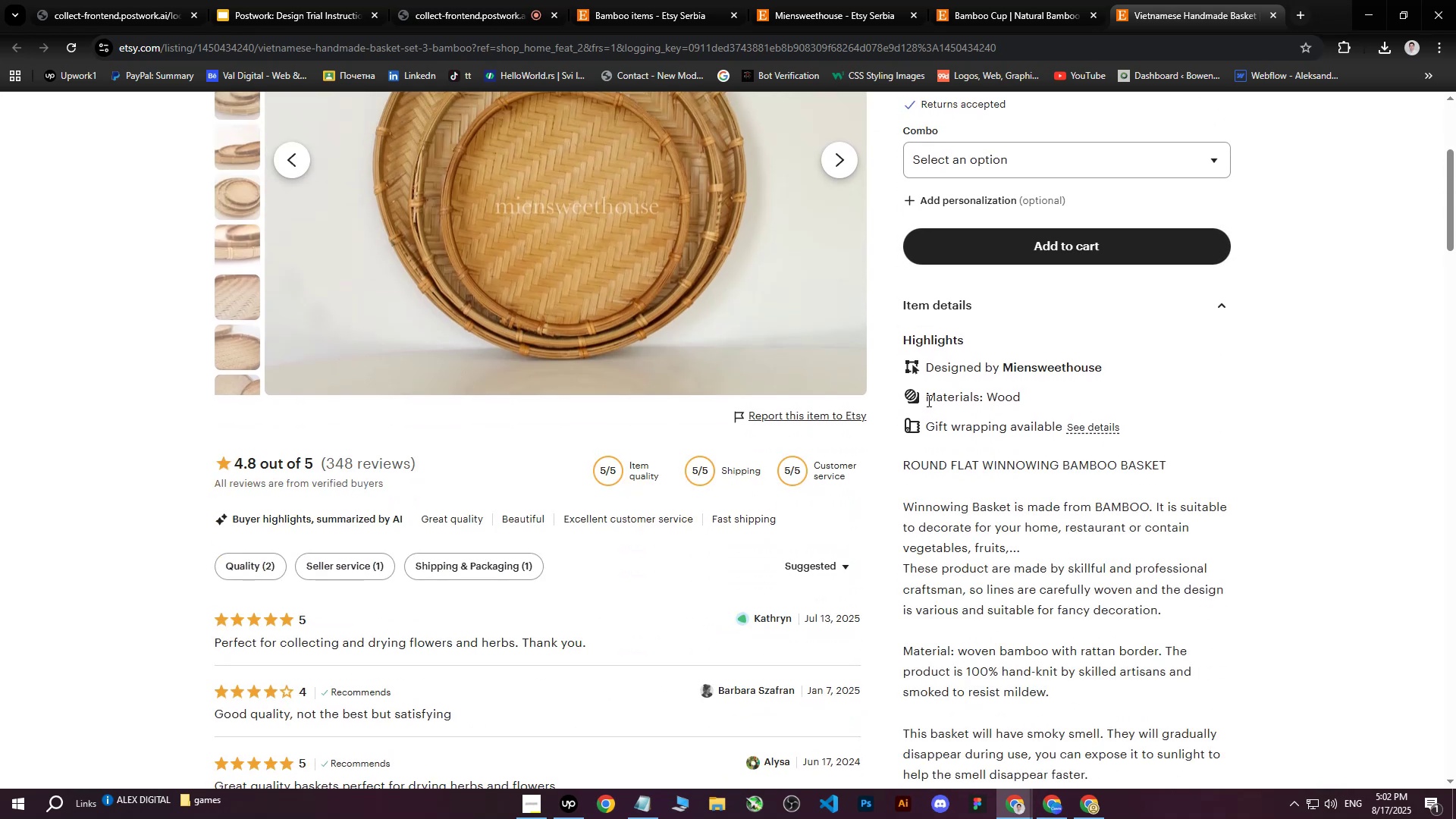 
left_click_drag(start_coordinate=[927, 396], to_coordinate=[1194, 581])
 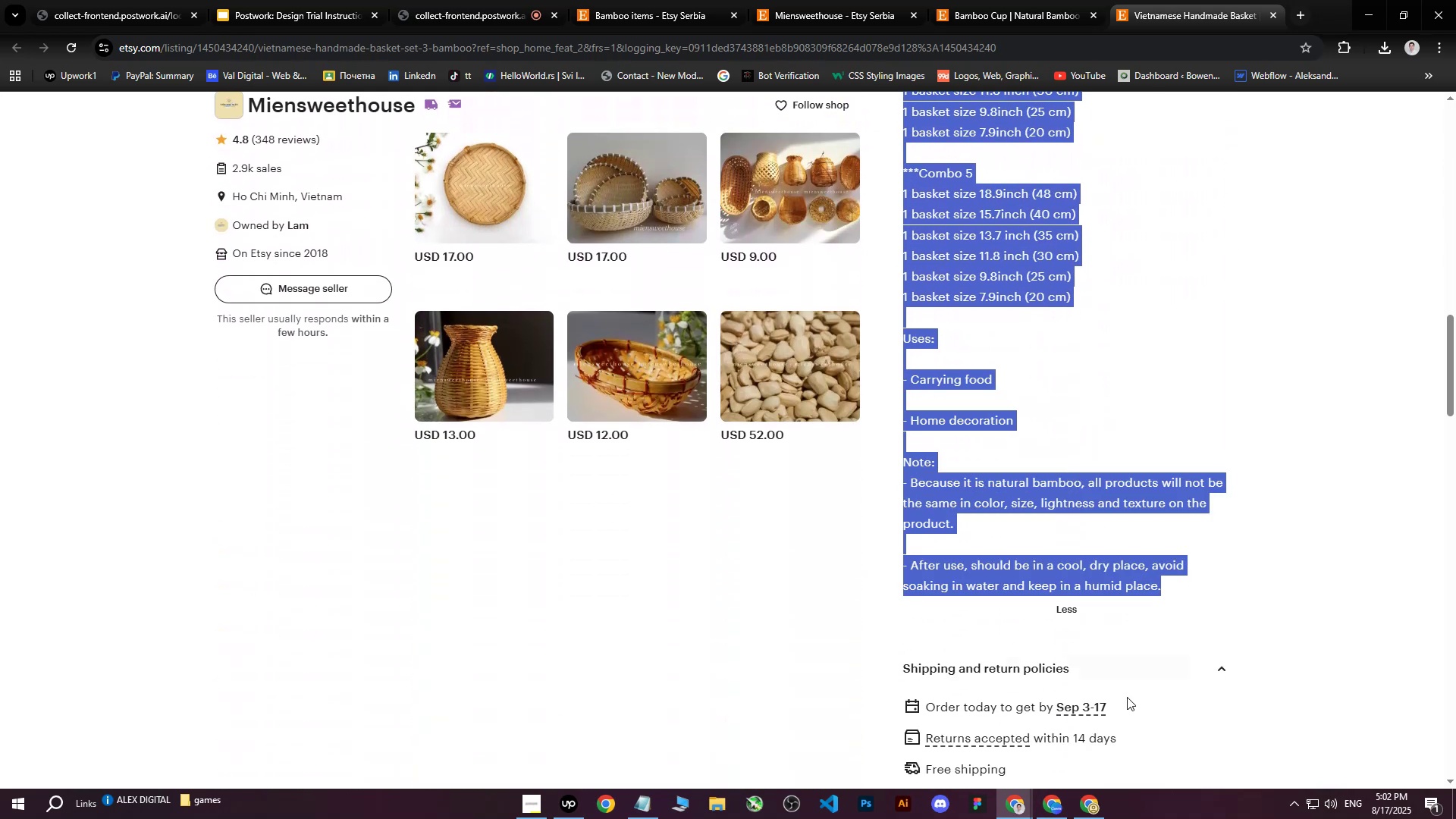 
scroll: coordinate [1101, 409], scroll_direction: down, amount: 15.0
 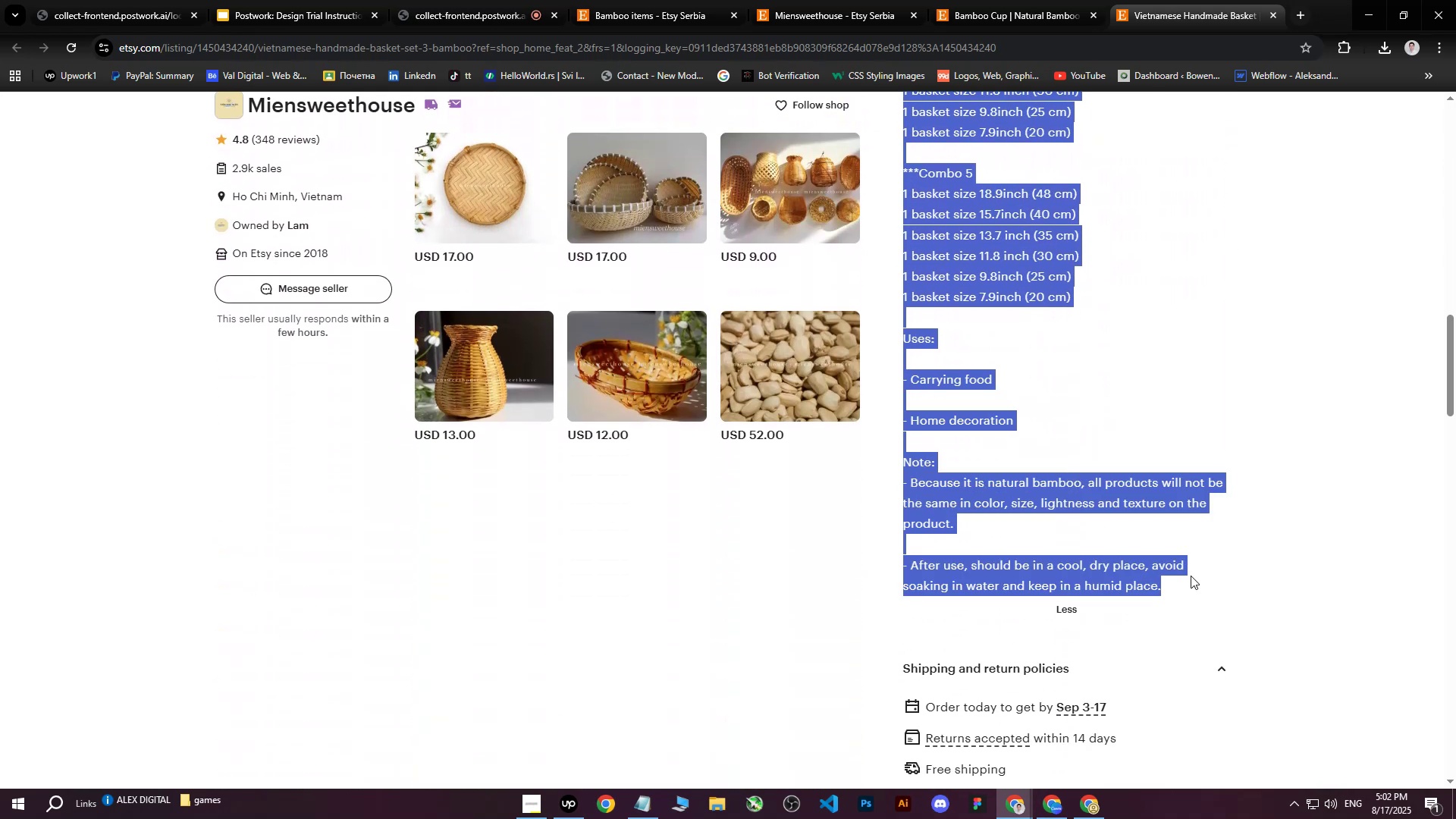 
key(Control+C)
 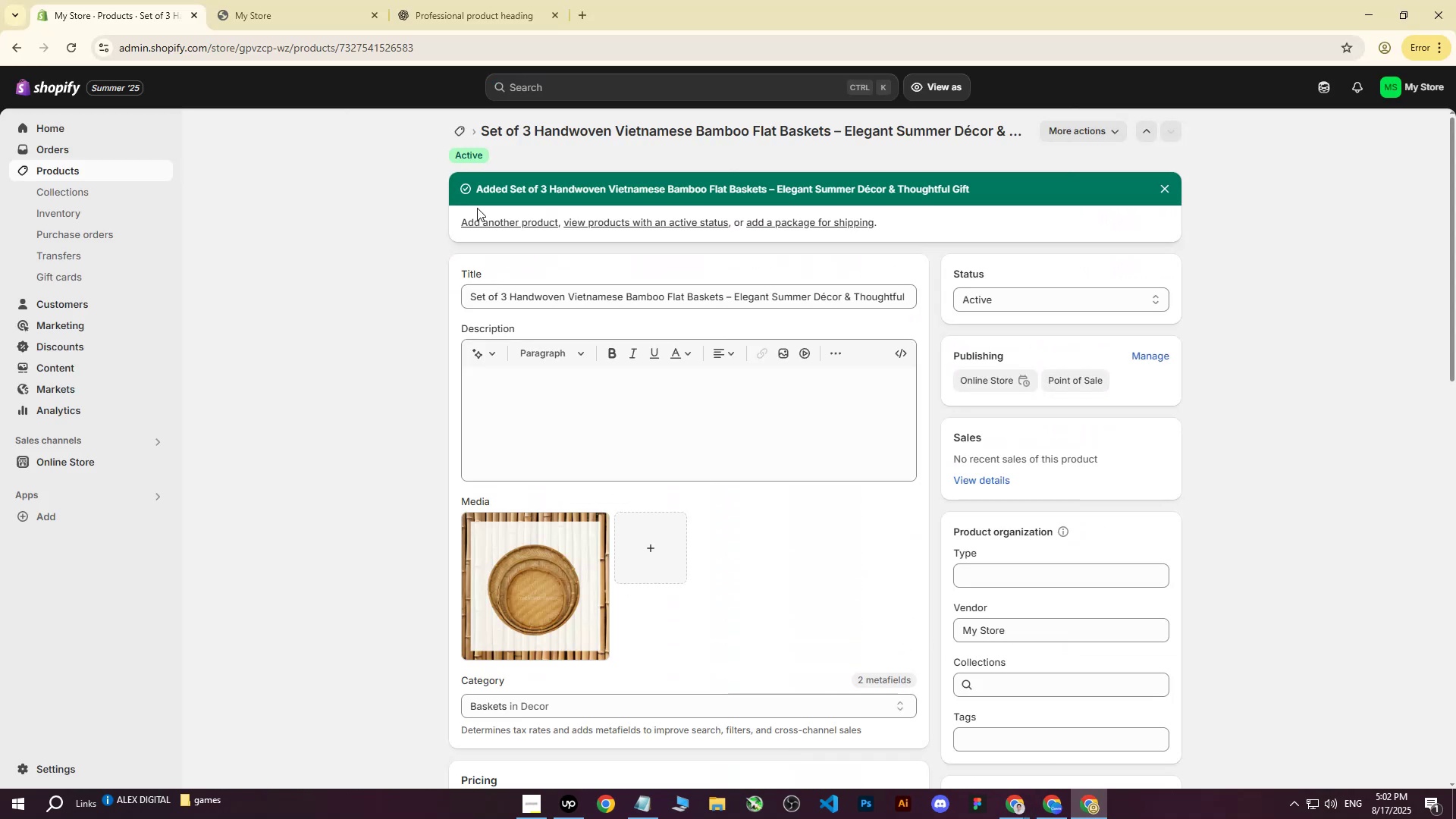 
left_click([453, 9])
 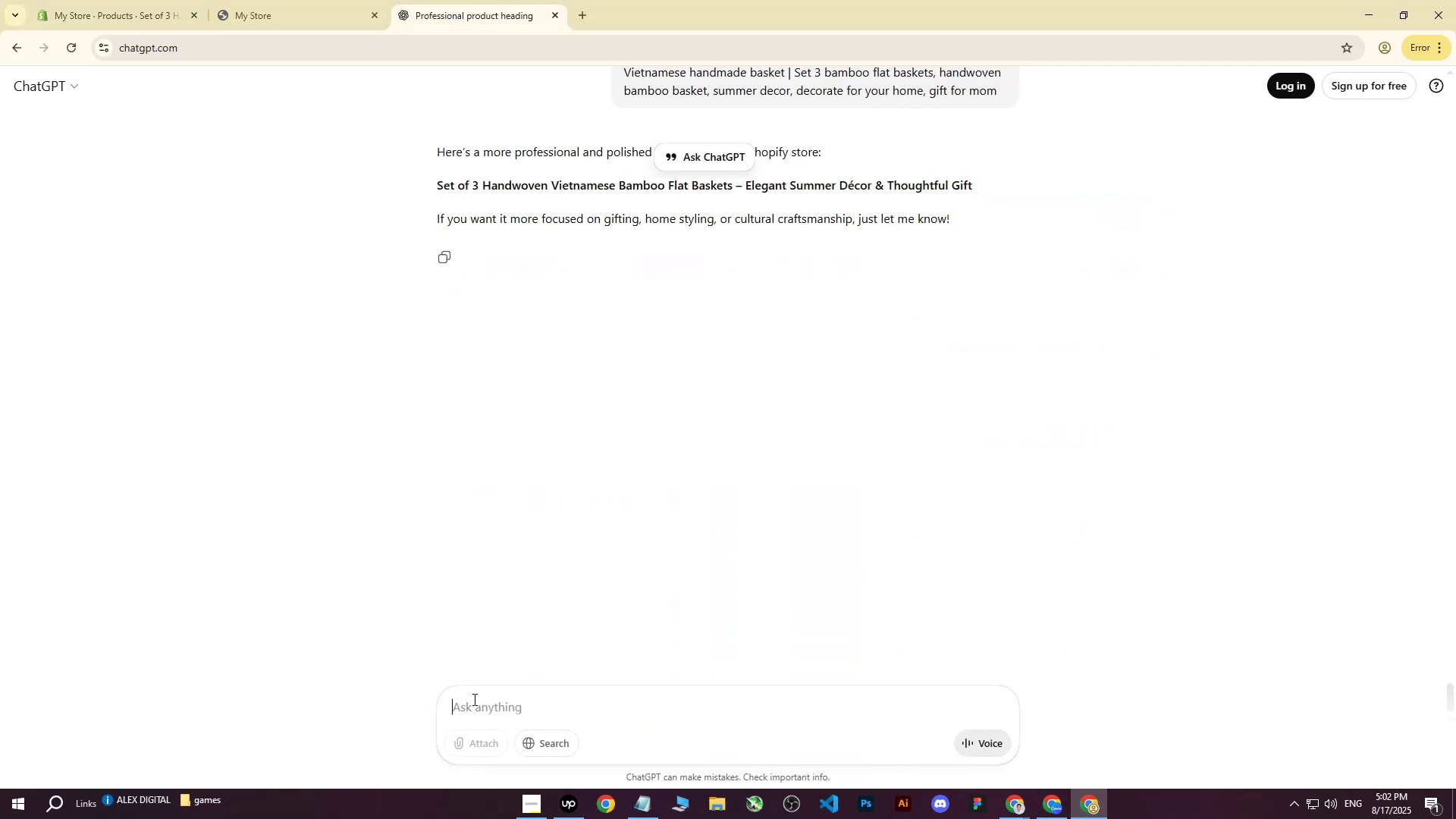 
type(write me this on more professional way : )
 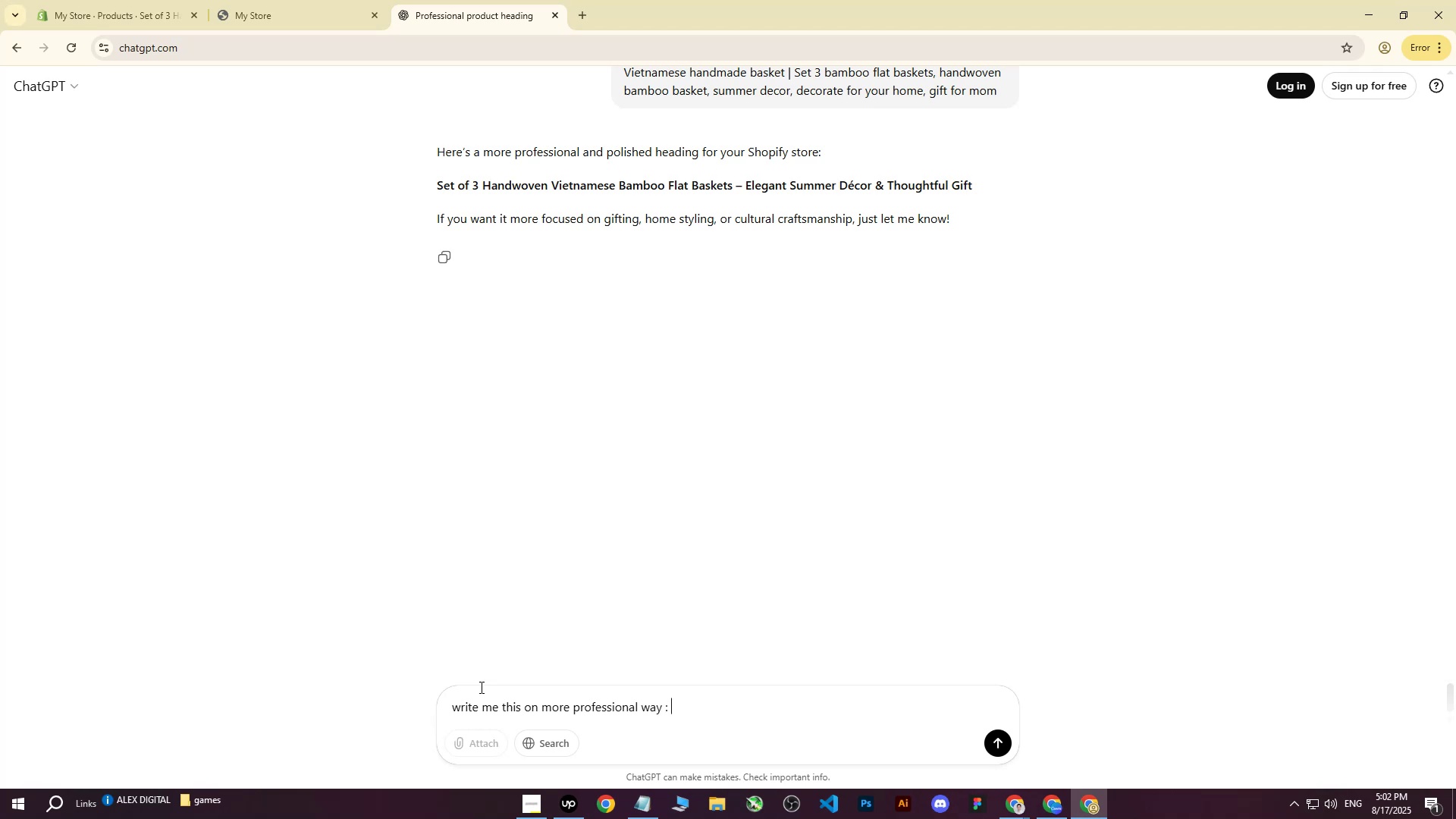 
key(Control+V)
 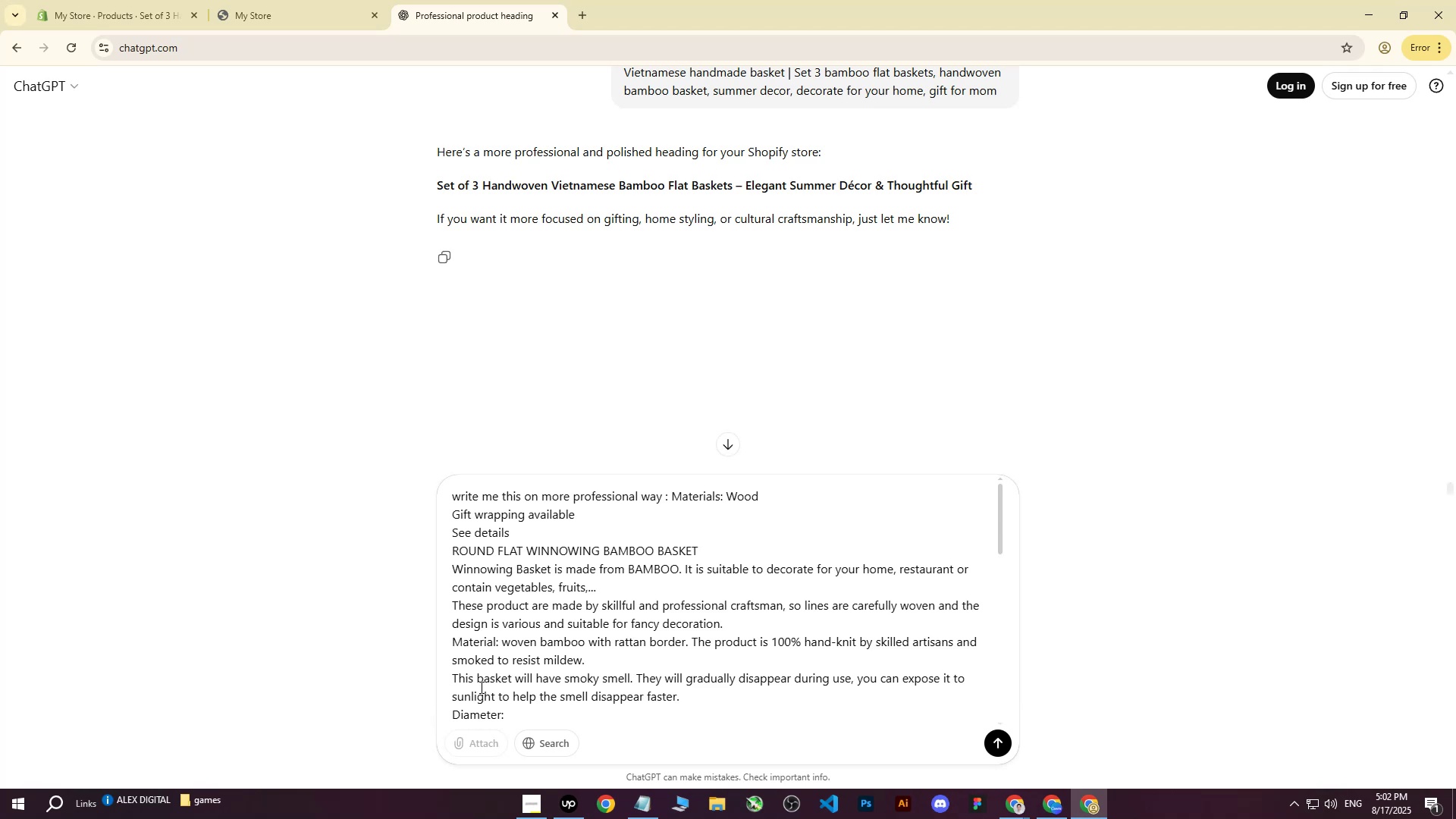 
key(Enter)
 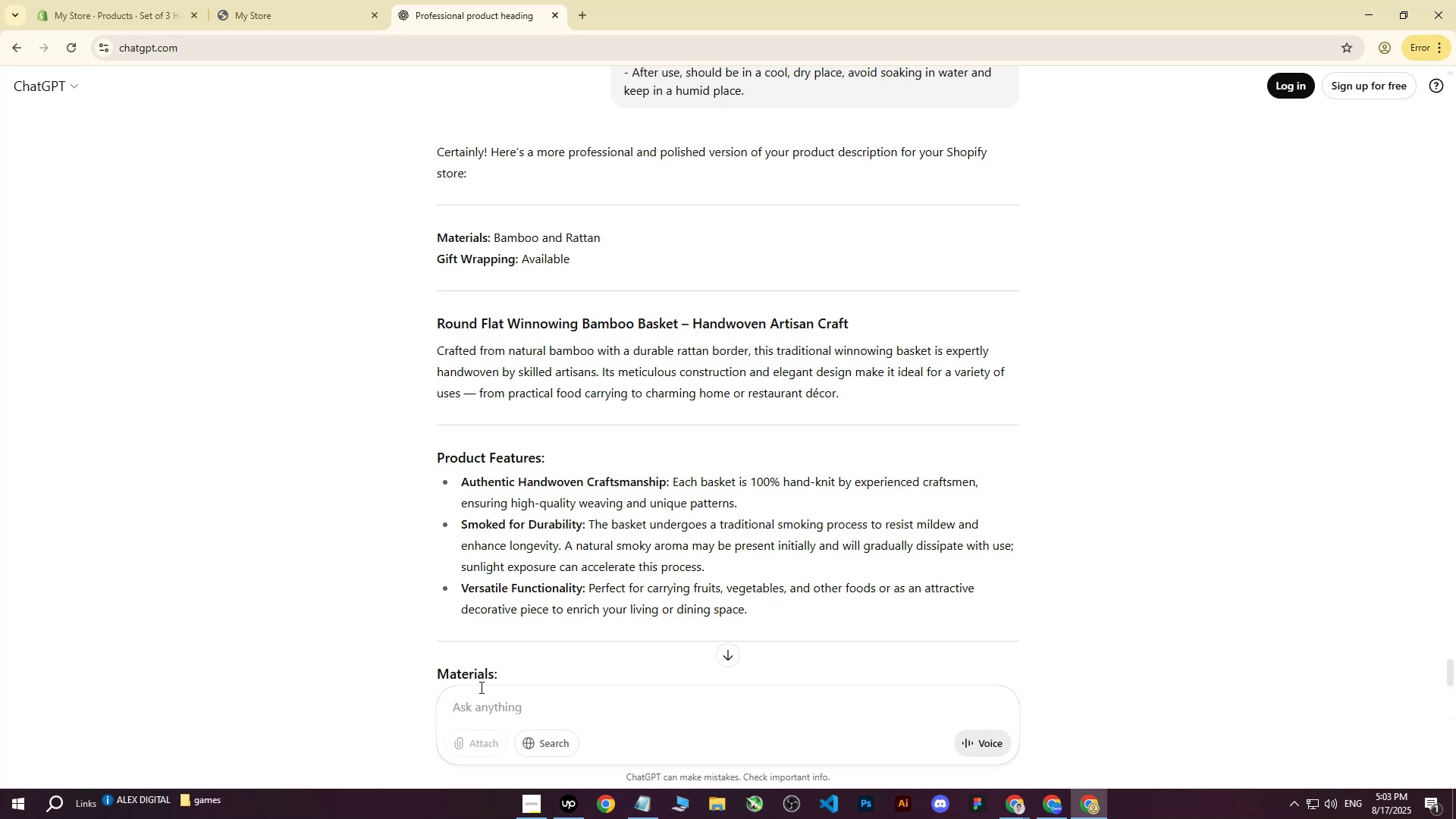 
wait(15.48)
 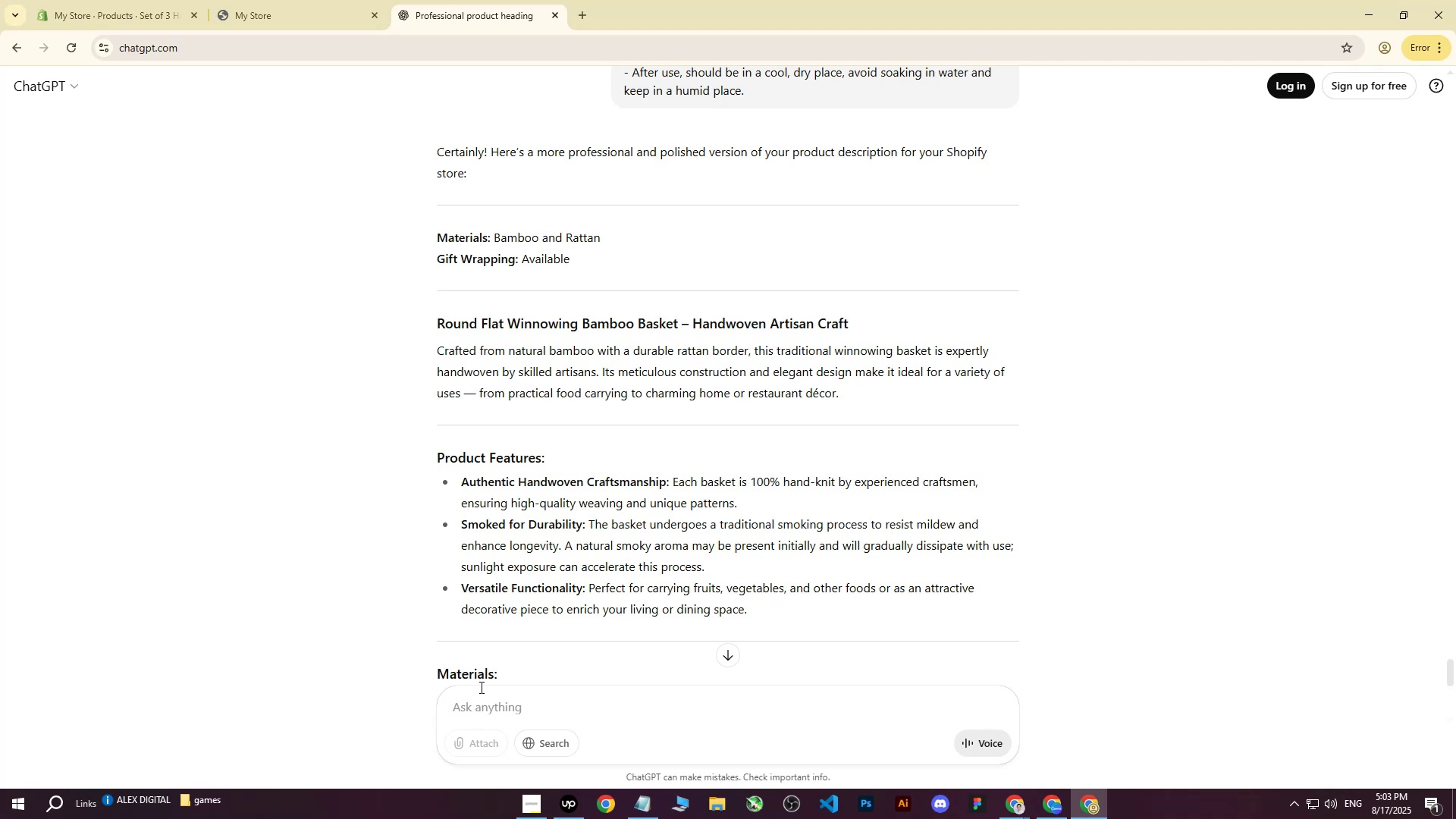 
left_click_drag(start_coordinate=[438, 345], to_coordinate=[813, 461])
 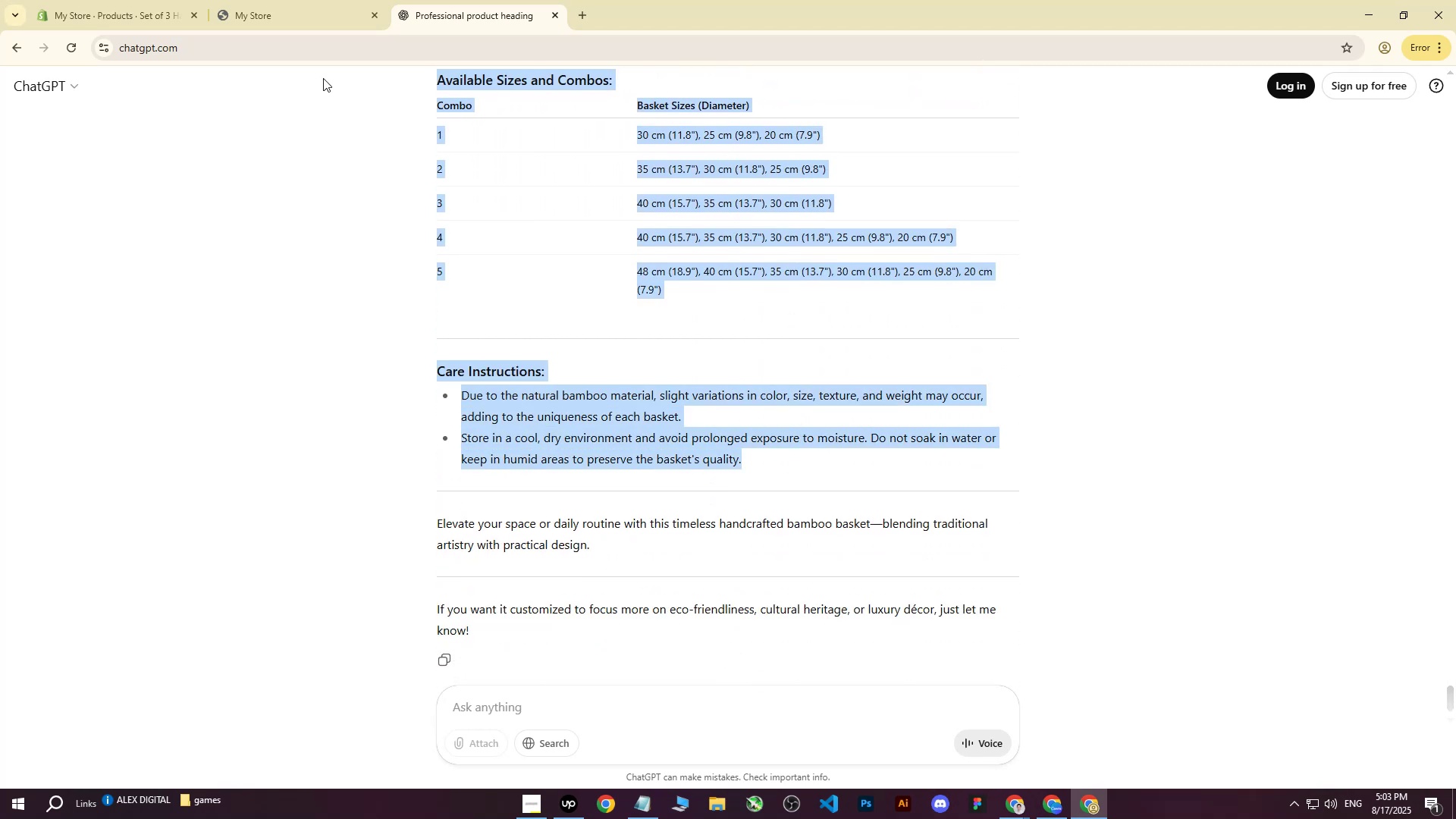 
scroll: coordinate [792, 393], scroll_direction: down, amount: 9.0
 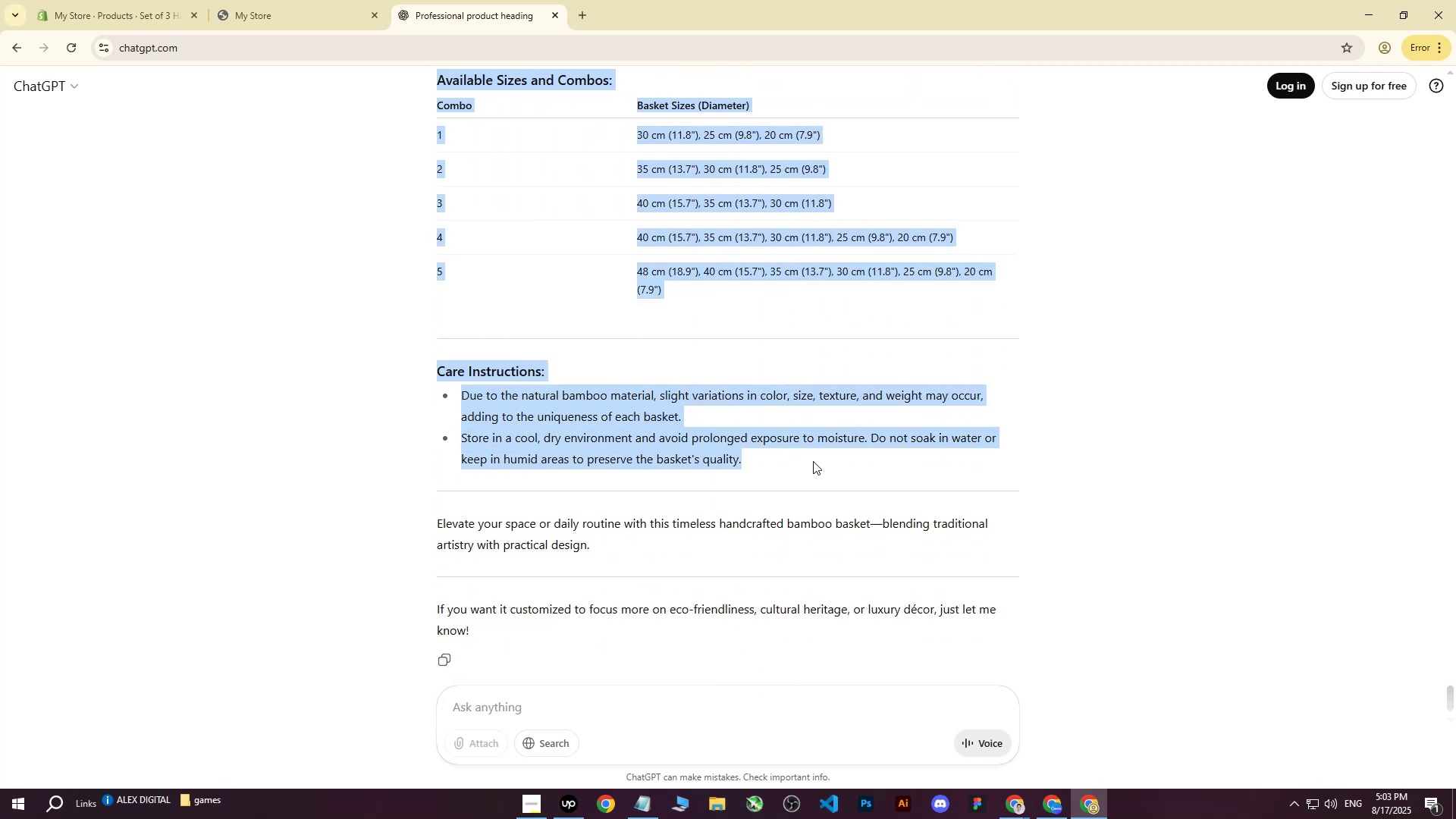 
key(Control+C)
 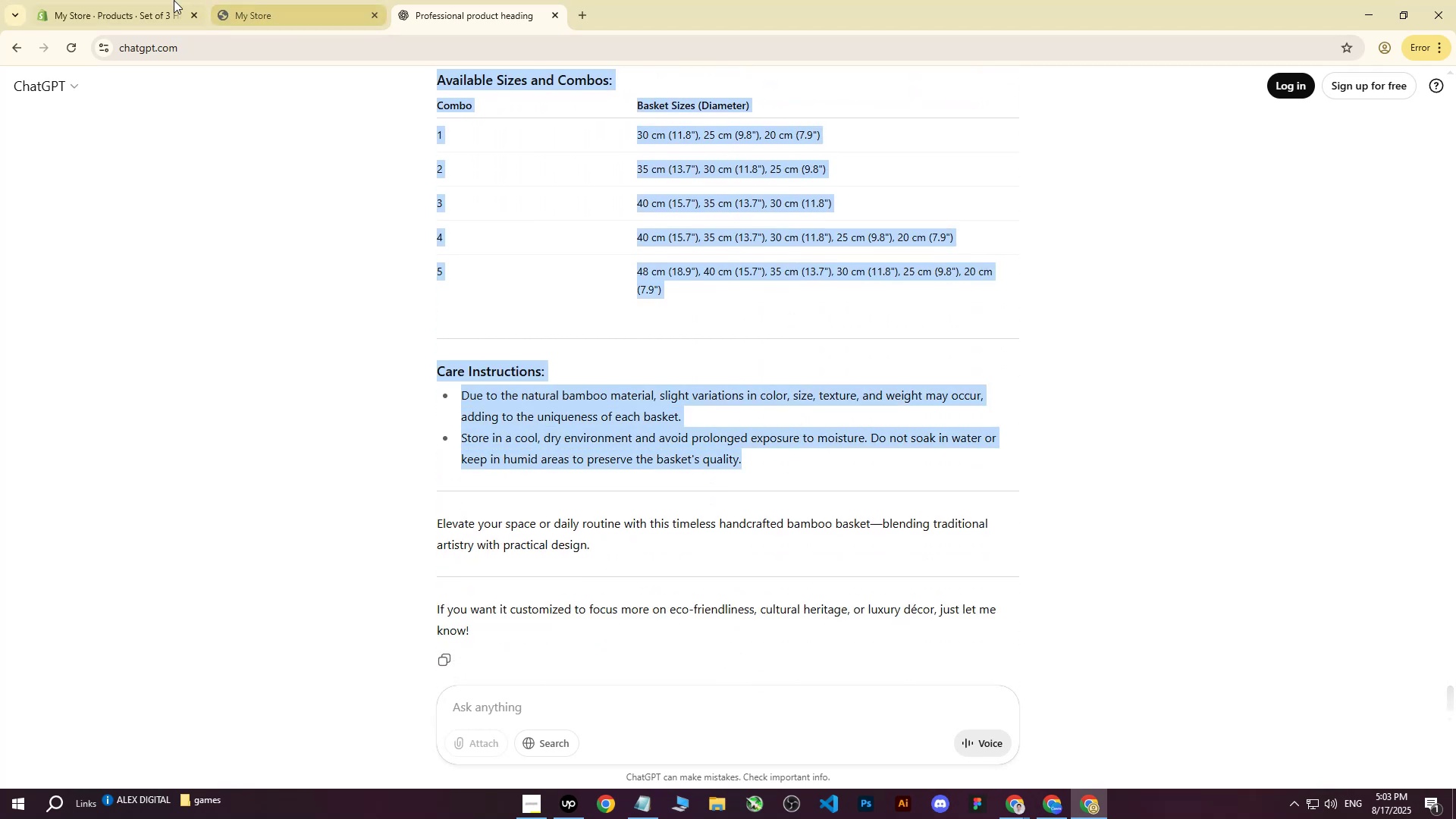 
left_click([155, 0])
 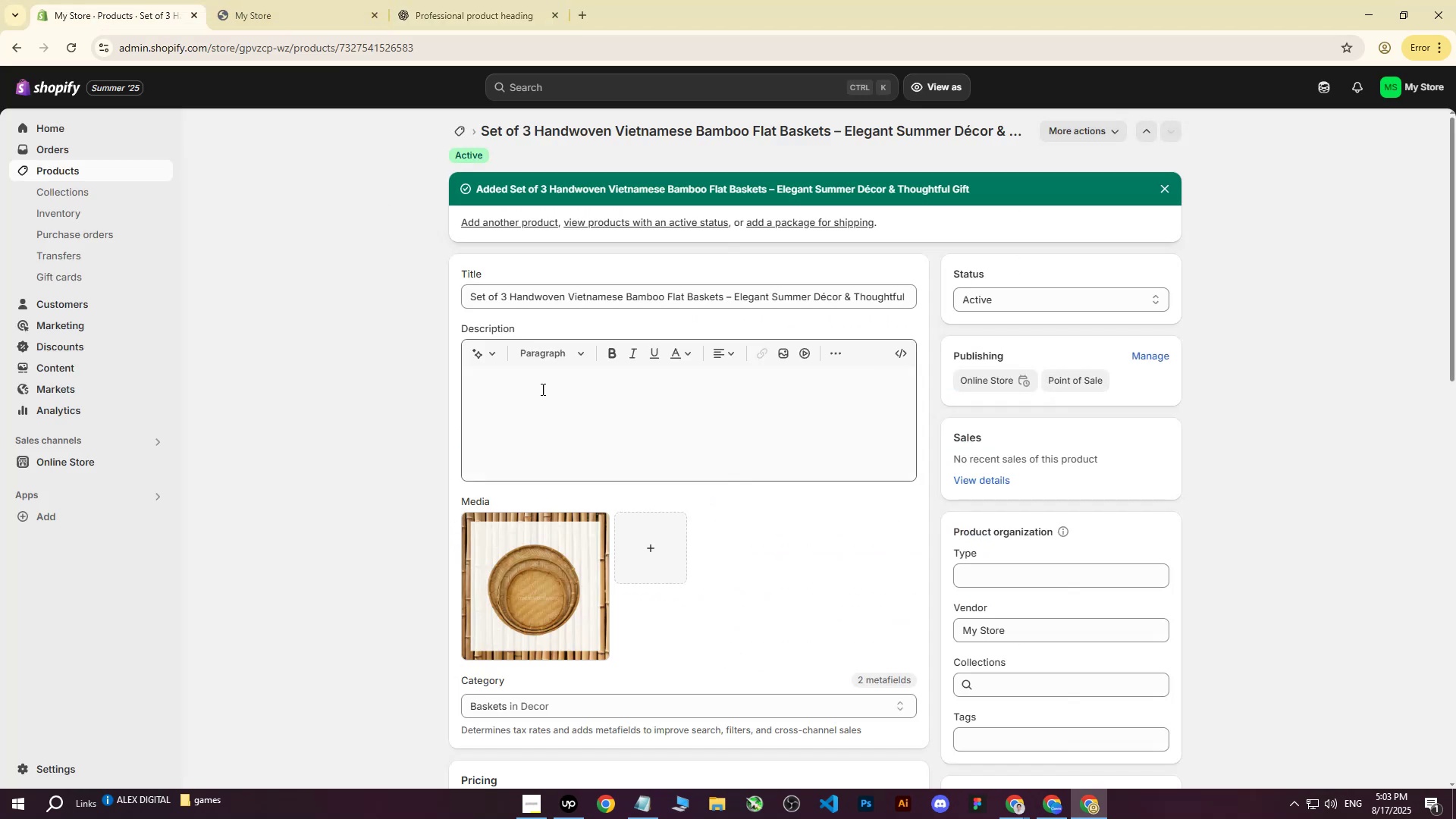 
left_click([541, 418])
 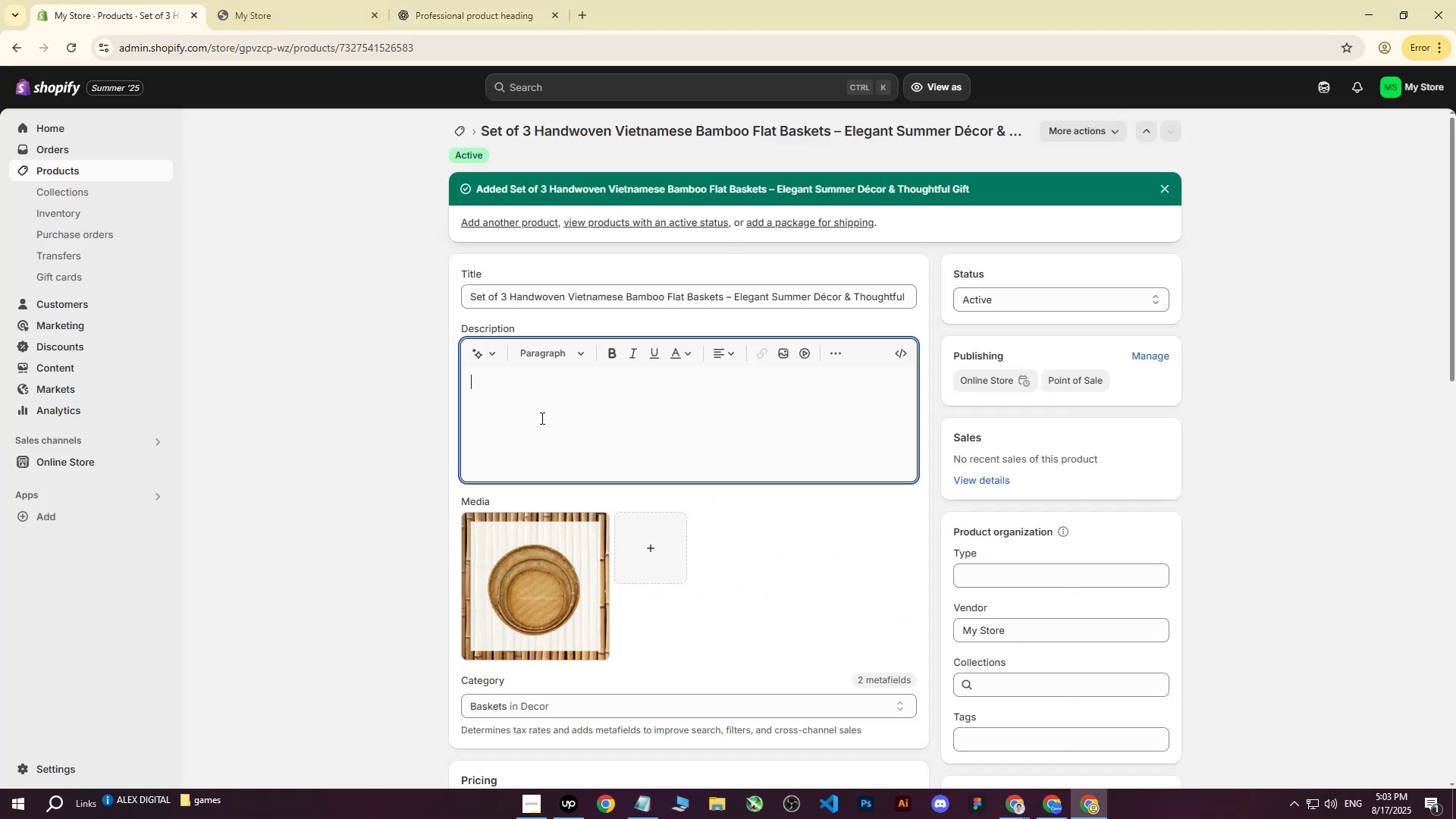 
key(Control+V)
 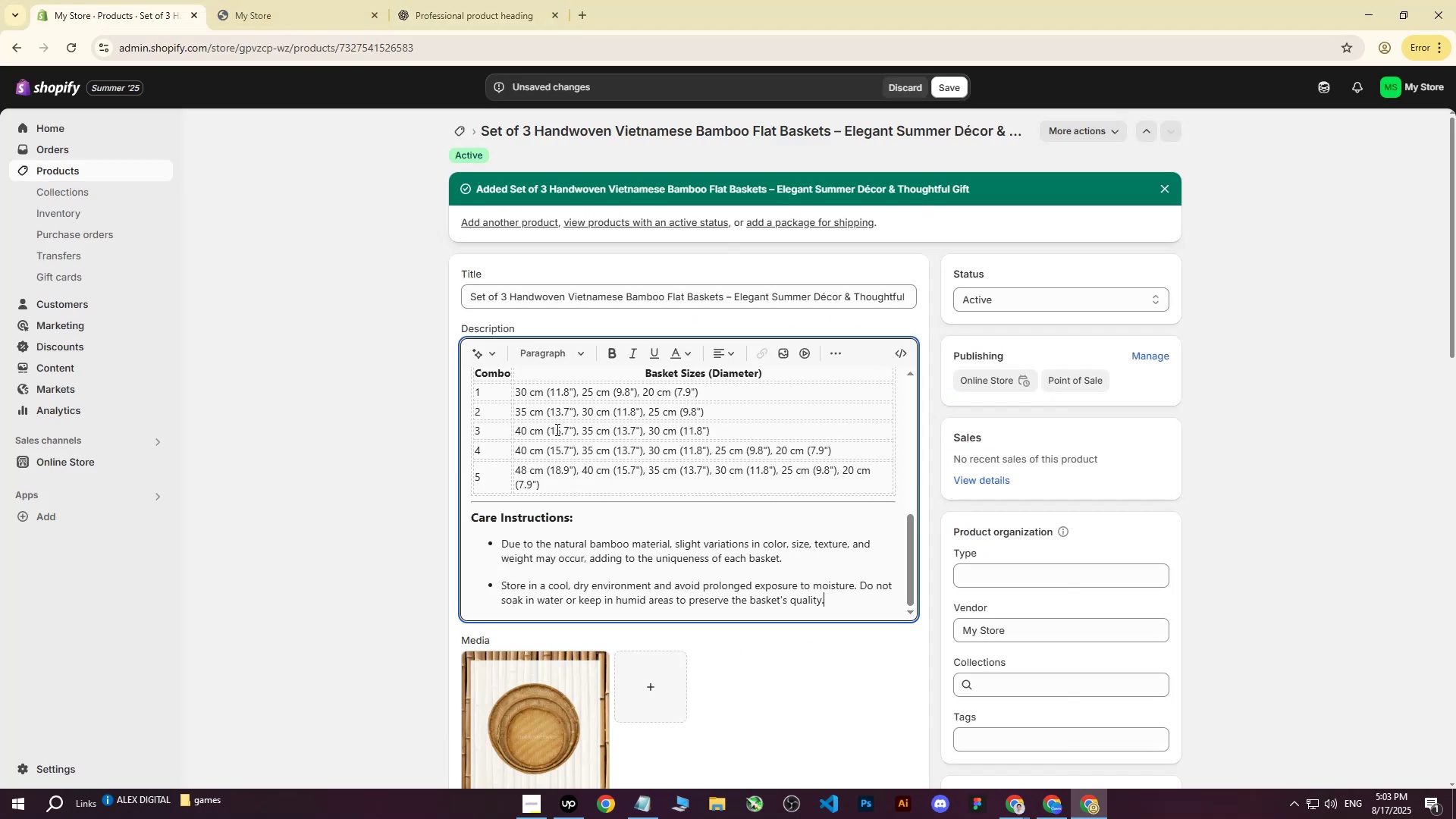 
scroll: coordinate [563, 426], scroll_direction: up, amount: 11.0
 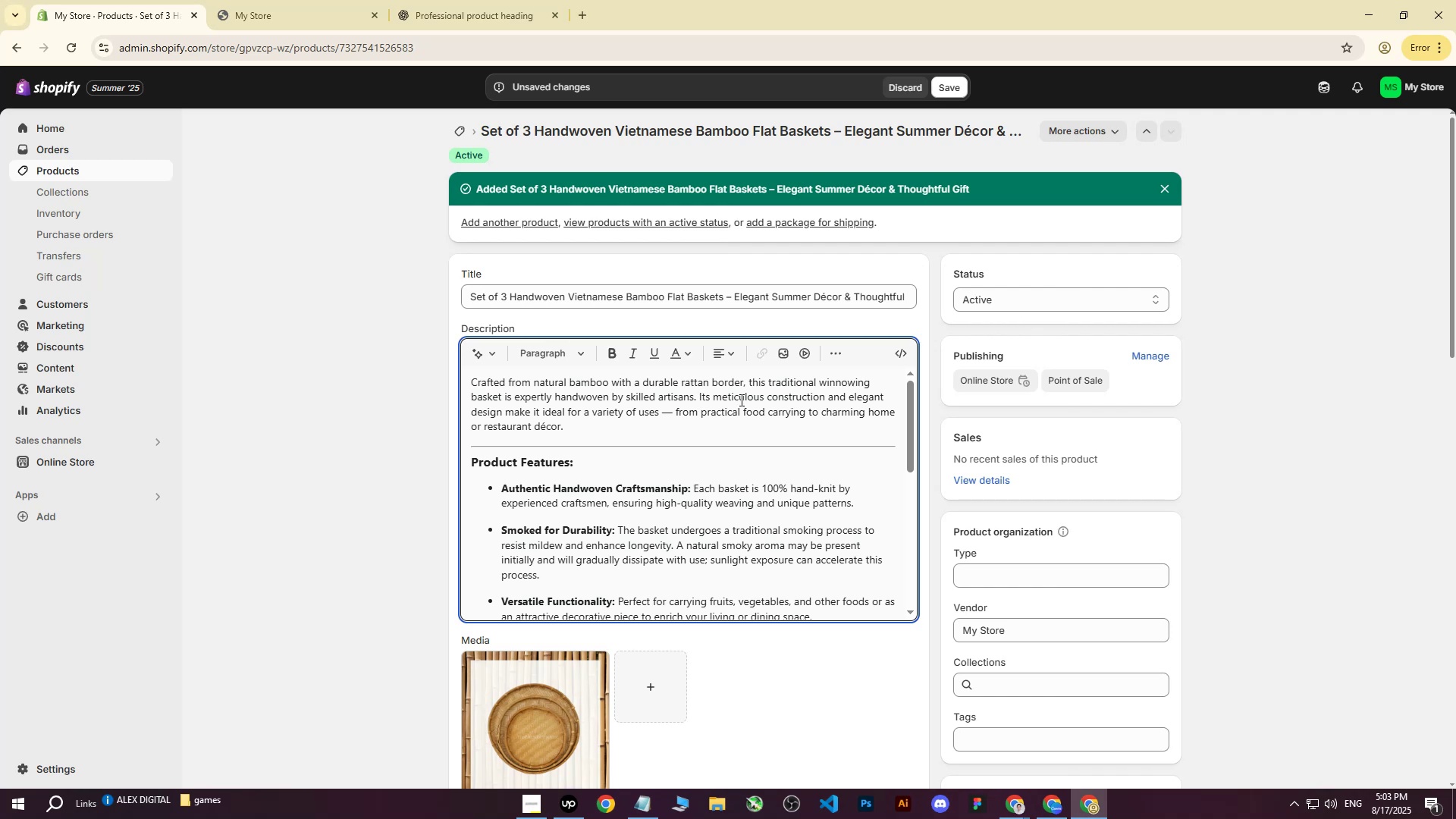 
wait(10.65)
 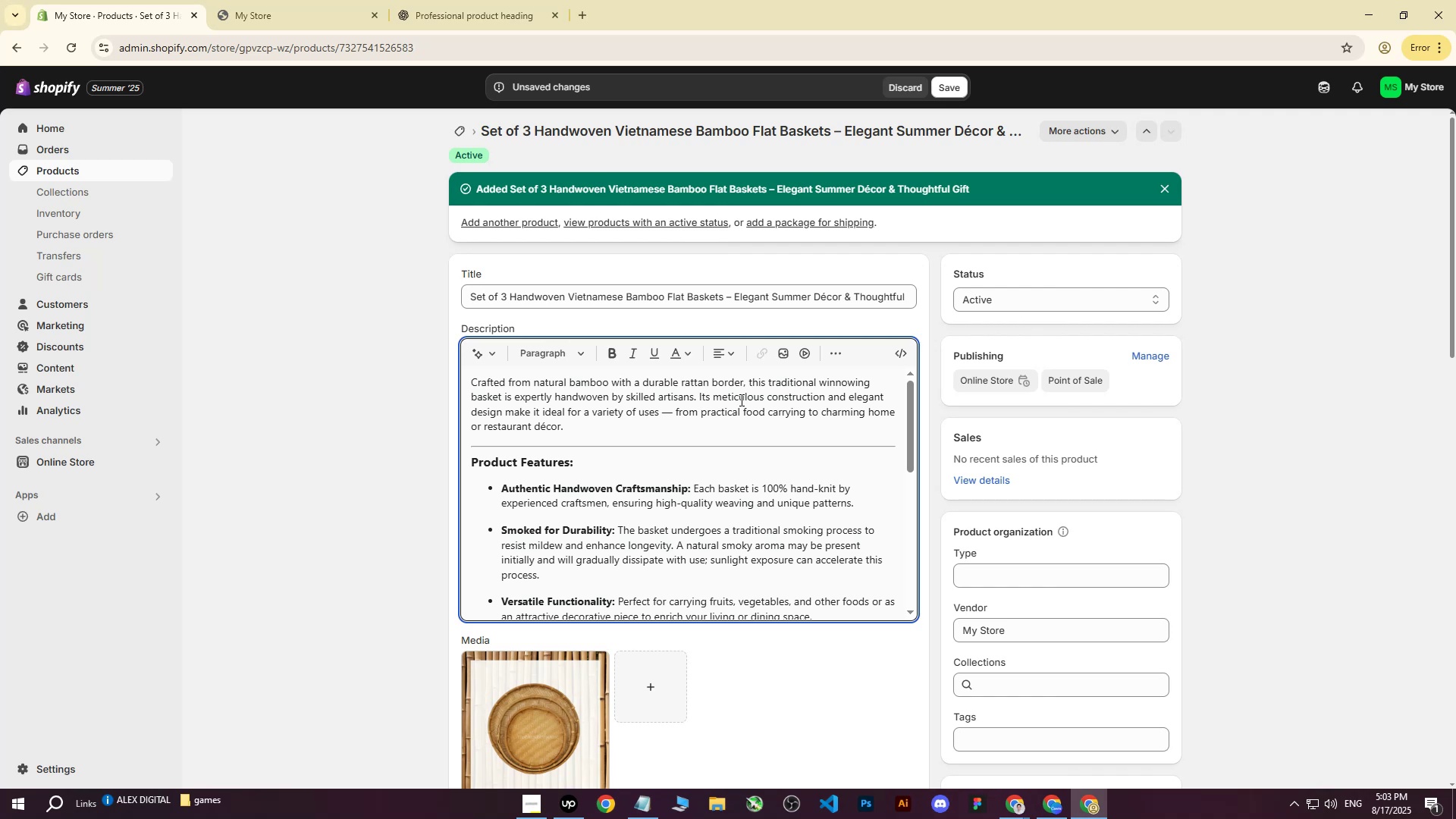 
scroll: coordinate [816, 394], scroll_direction: down, amount: 1.0
 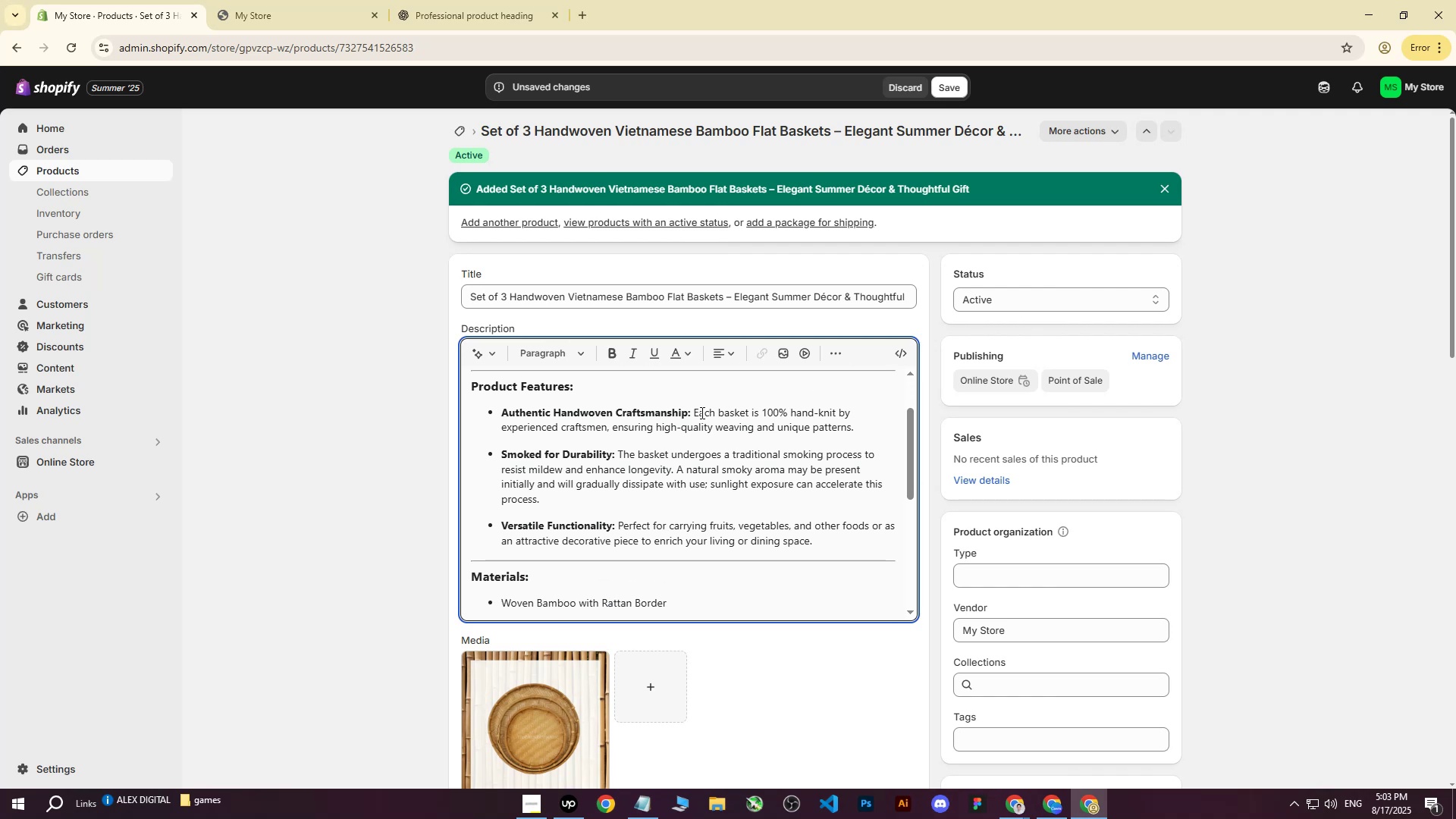 
scroll: coordinate [701, 408], scroll_direction: none, amount: 0.0
 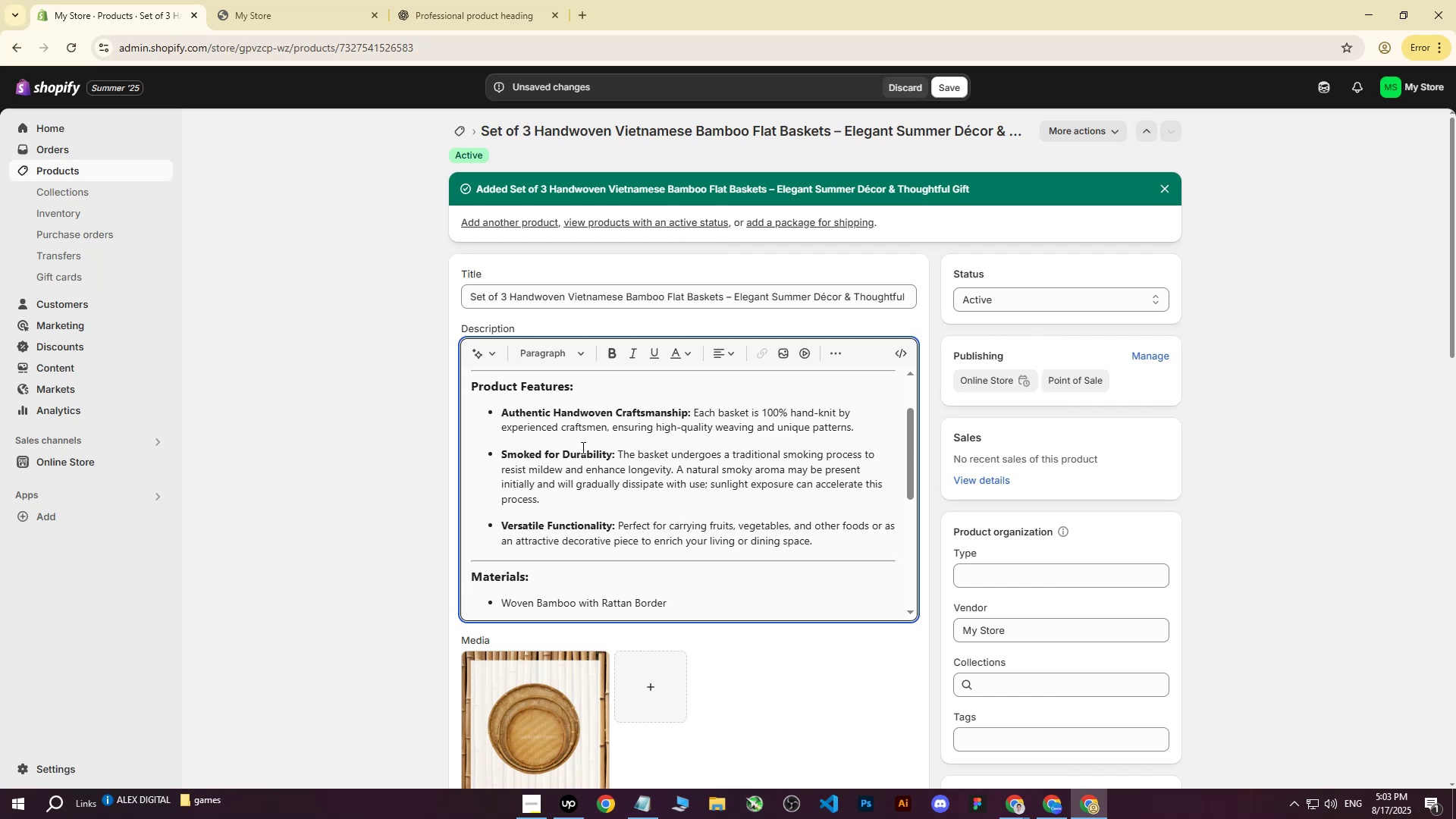 
wait(8.1)
 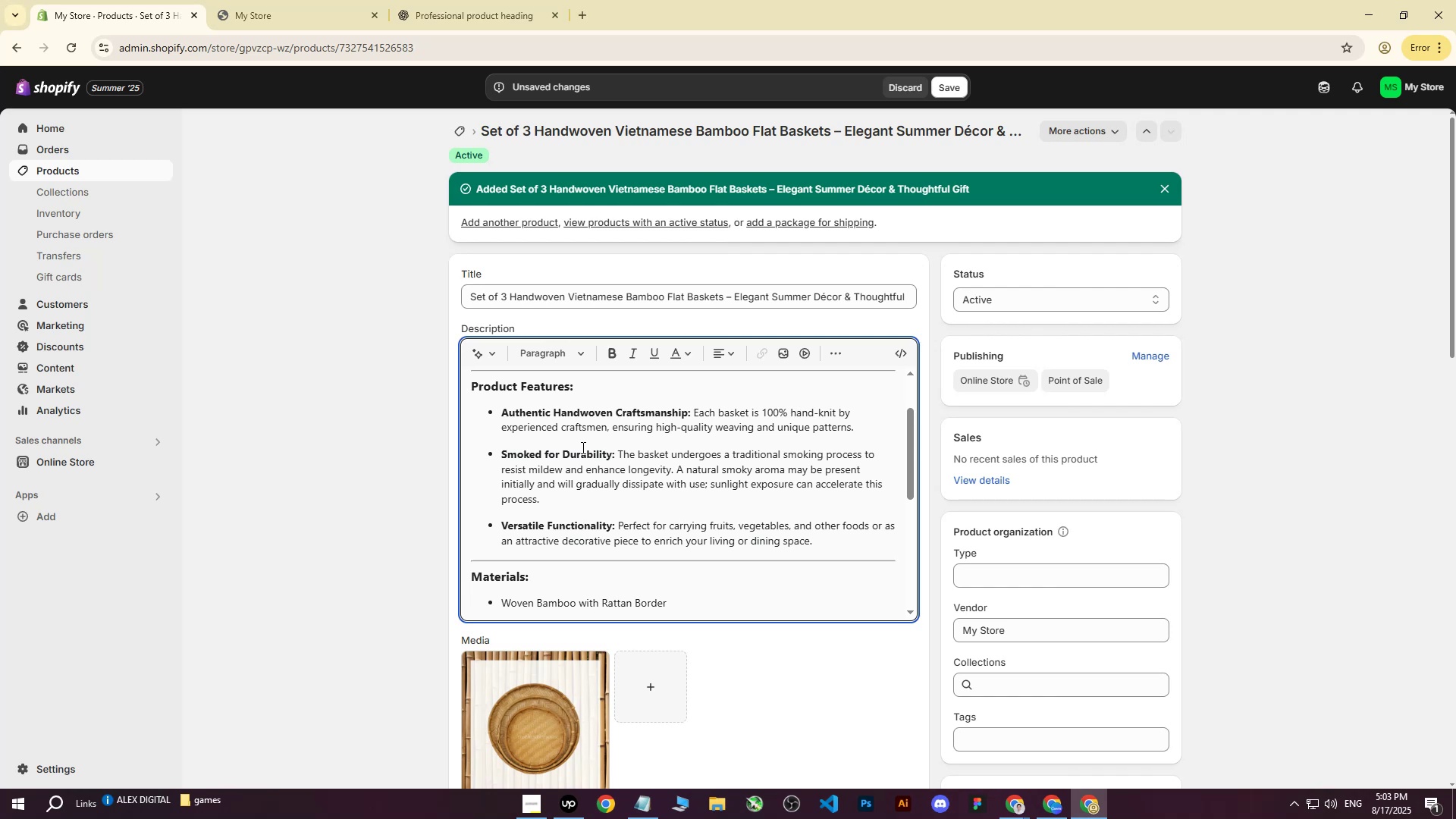 
scroll: coordinate [529, 432], scroll_direction: down, amount: 3.0
 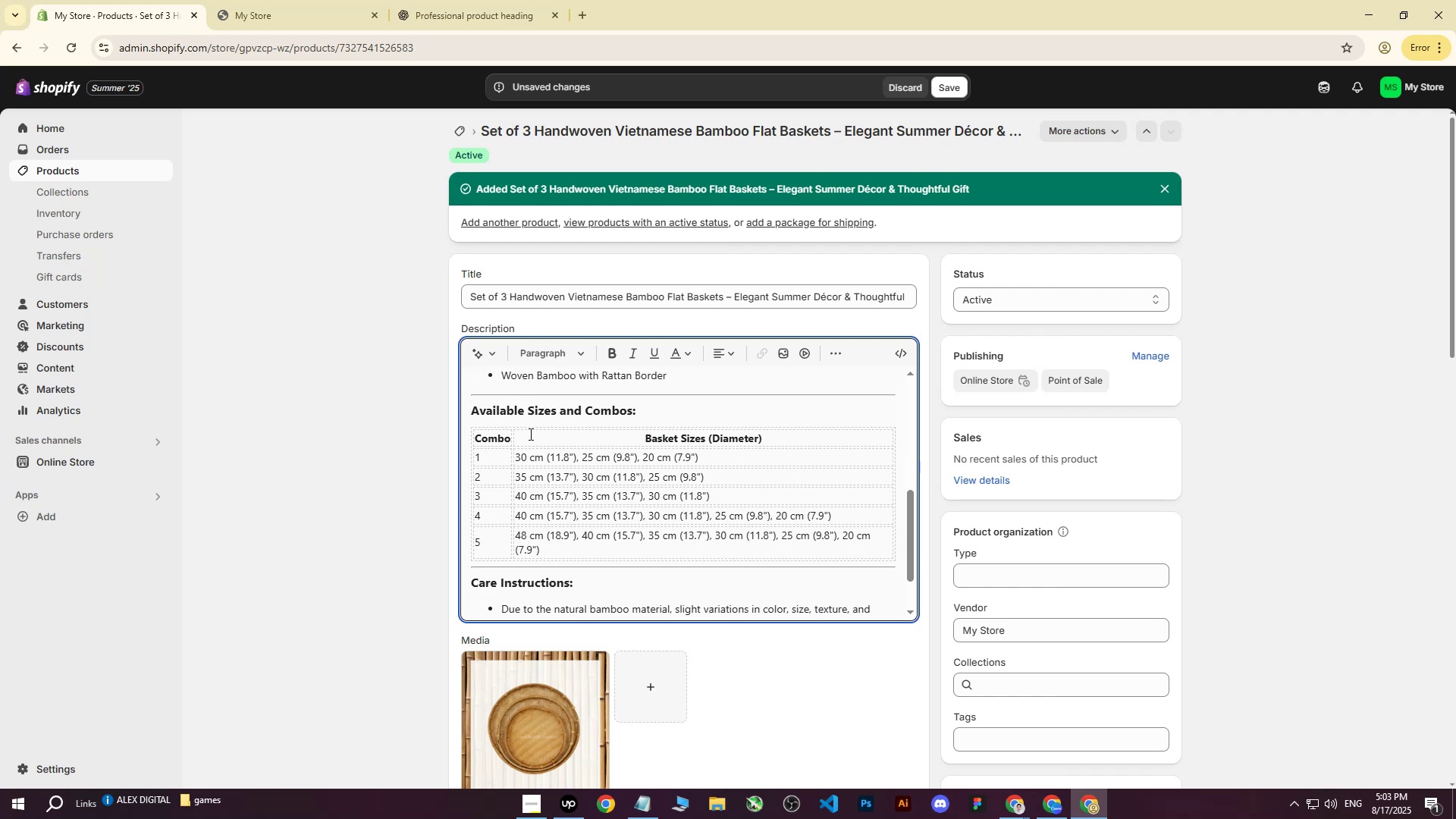 
scroll: coordinate [529, 434], scroll_direction: up, amount: 1.0
 